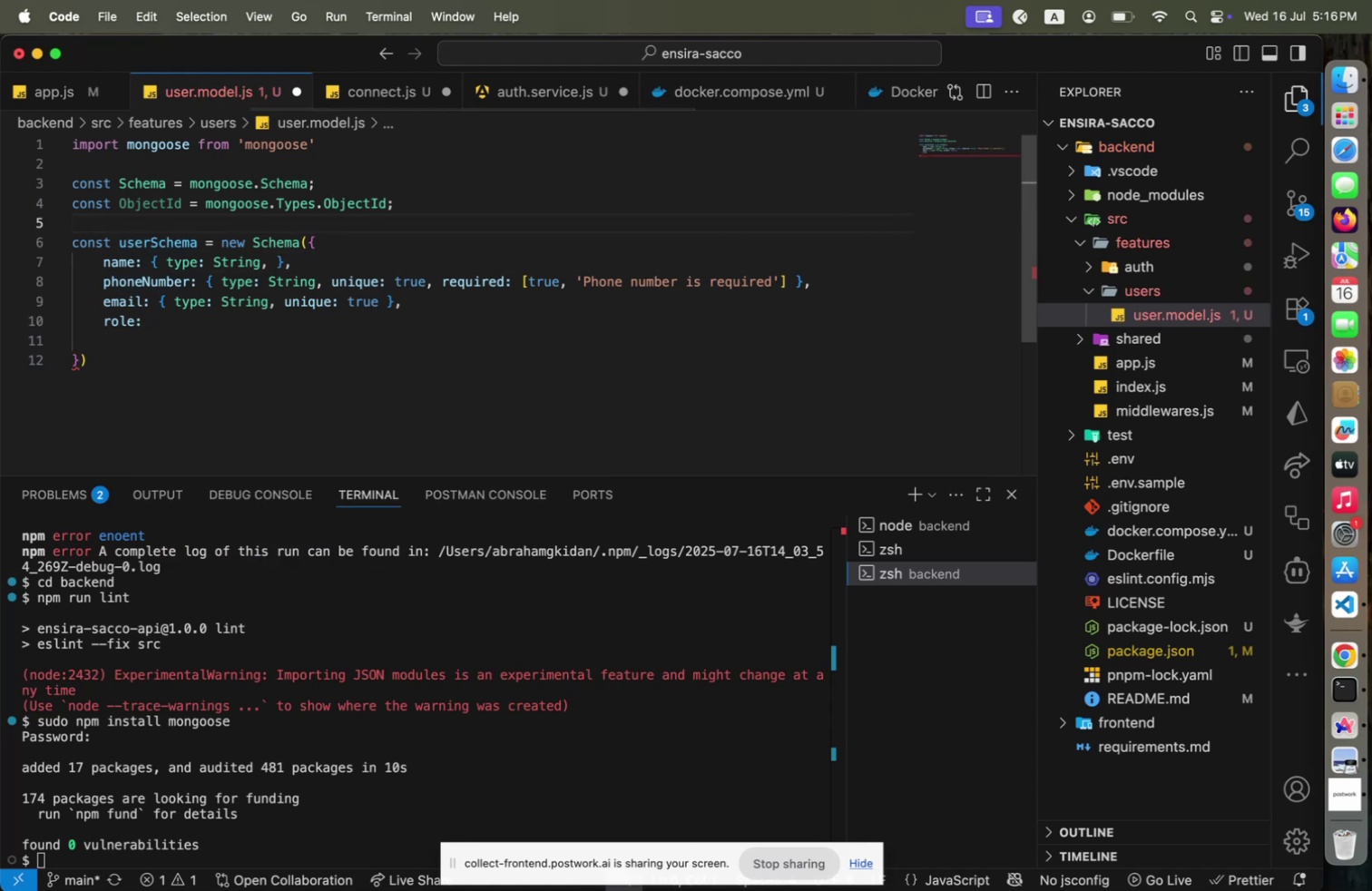 
key(ArrowDown)
 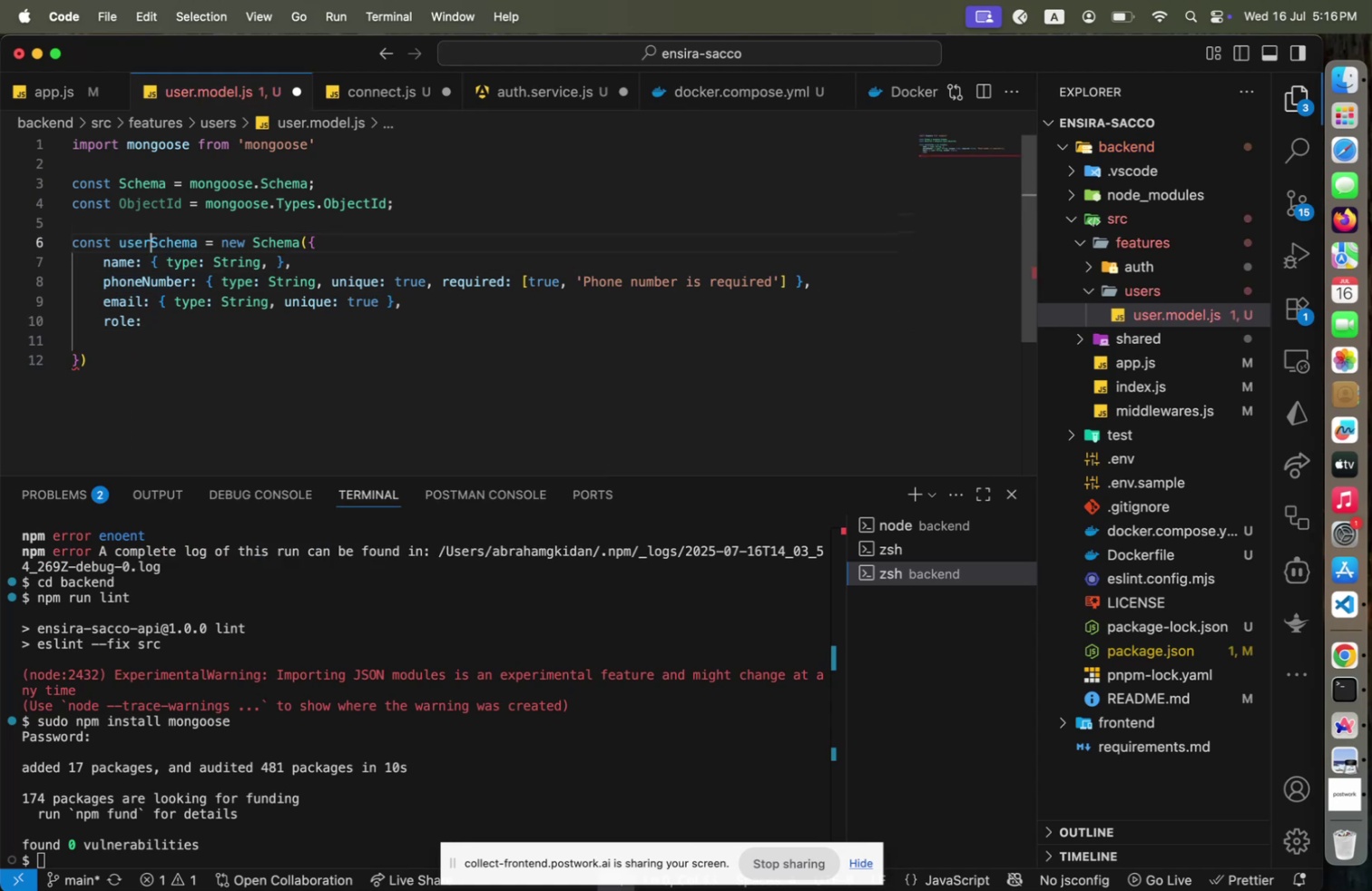 
key(ArrowDown)
 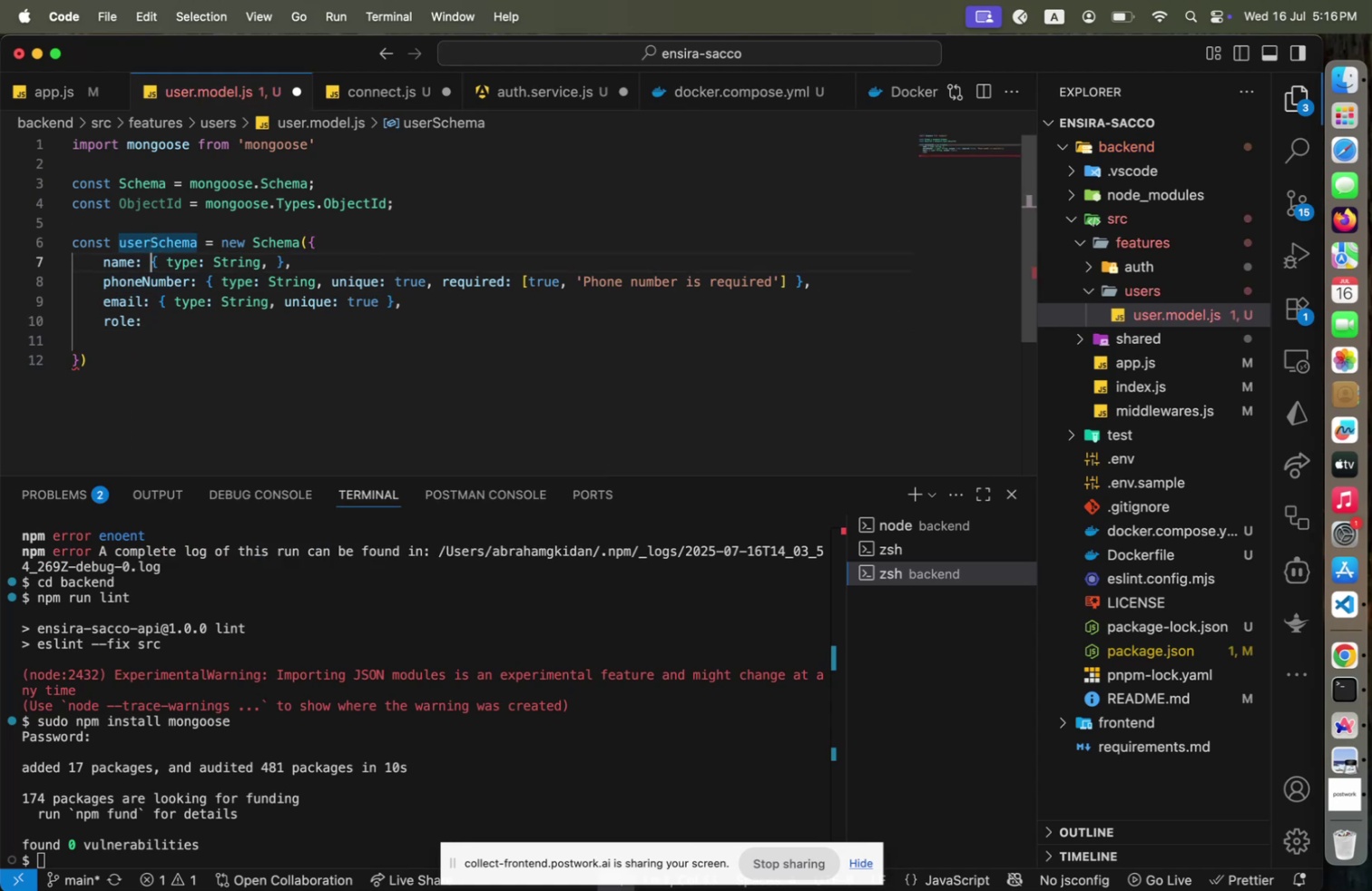 
key(ArrowDown)
 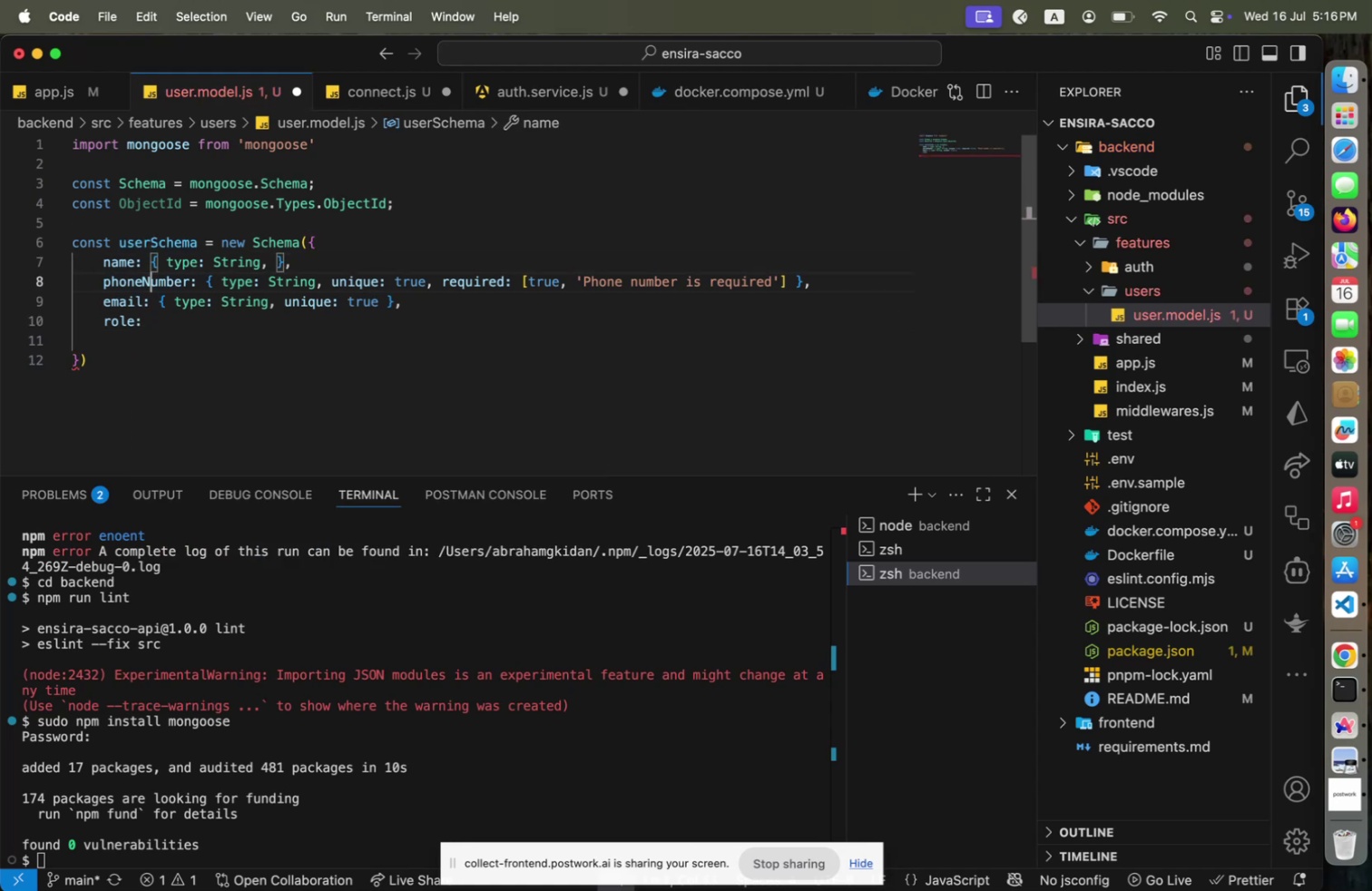 
key(ArrowDown)
 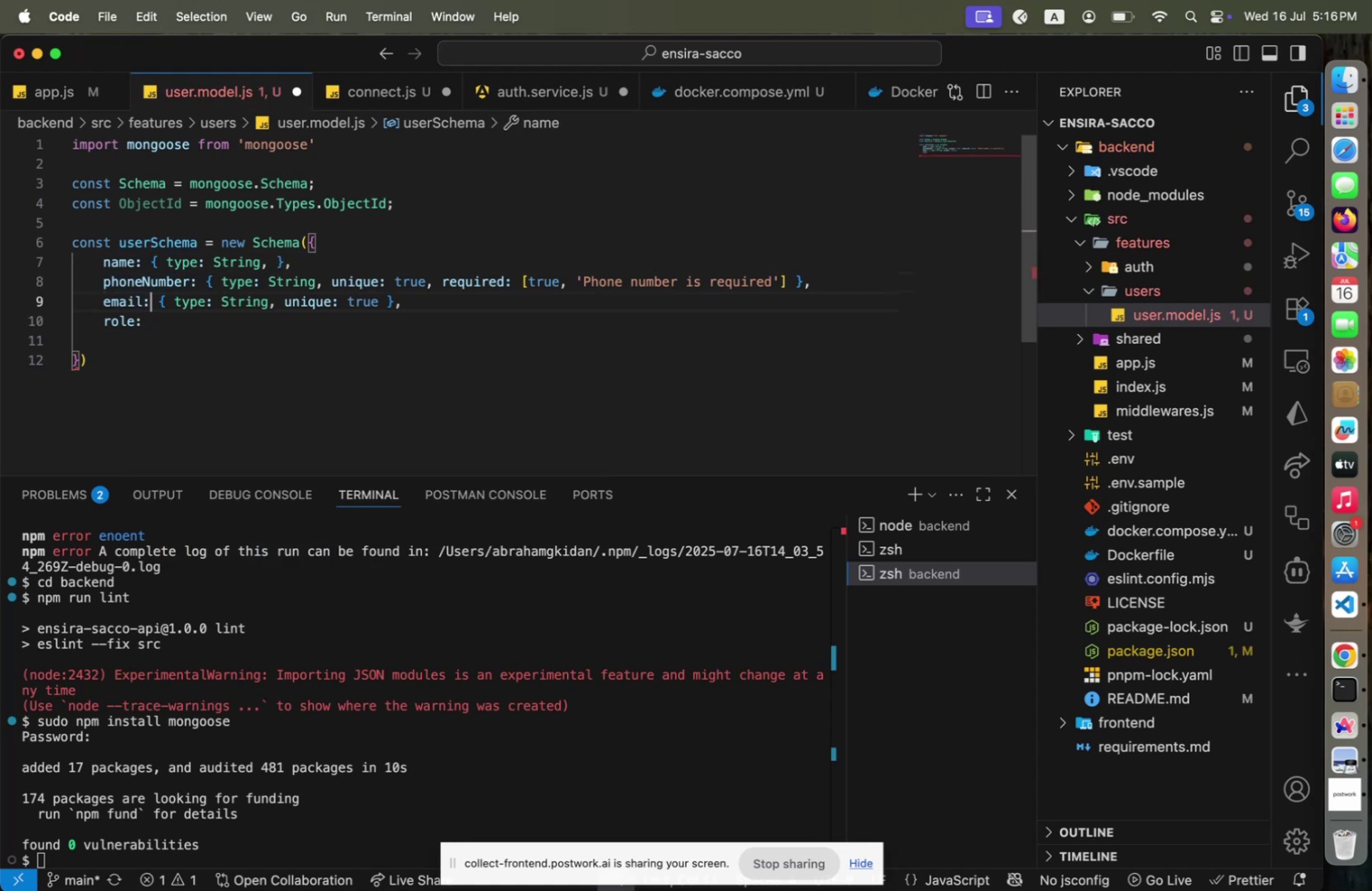 
key(ArrowDown)
 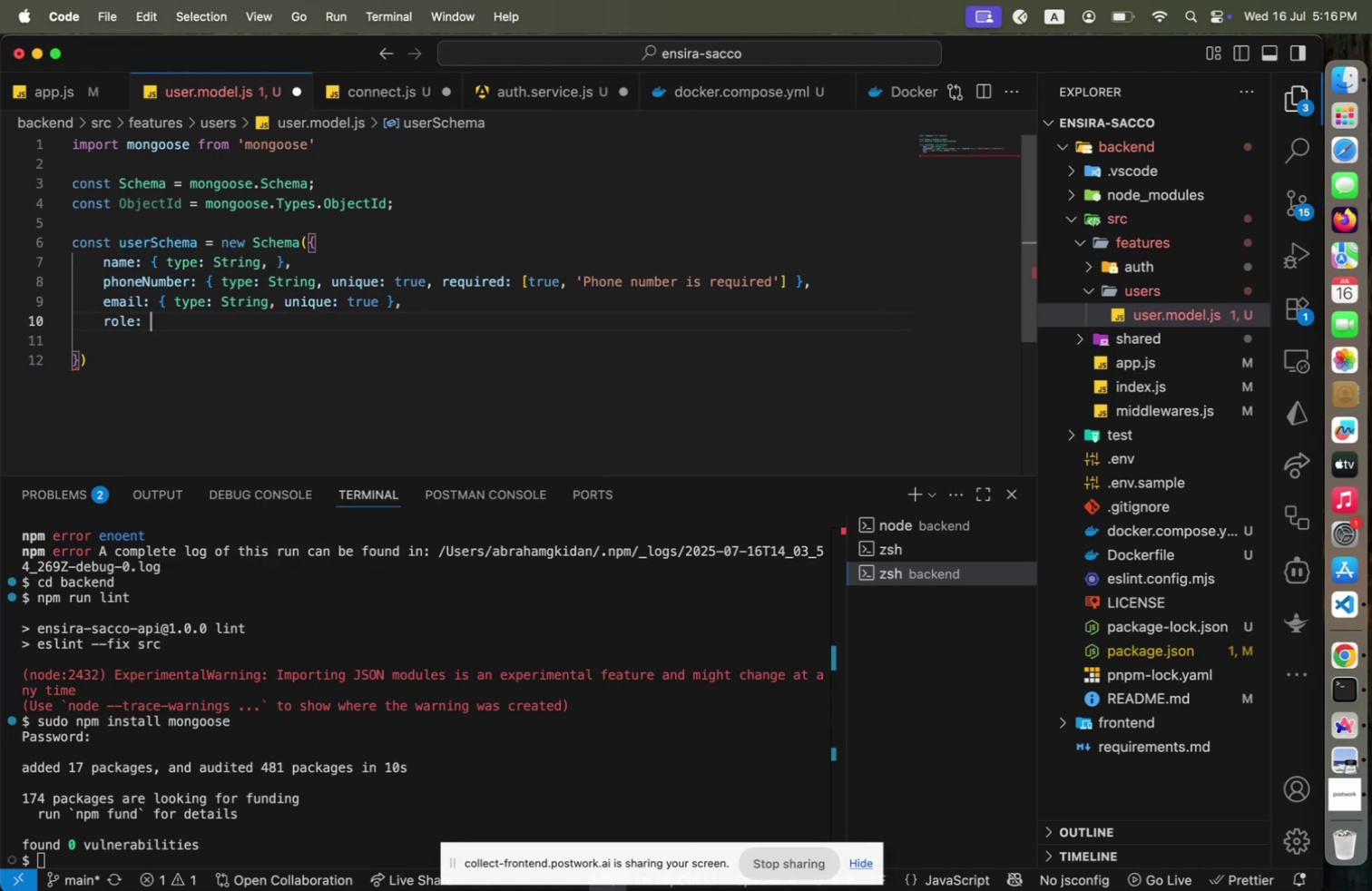 
key(ArrowLeft)
 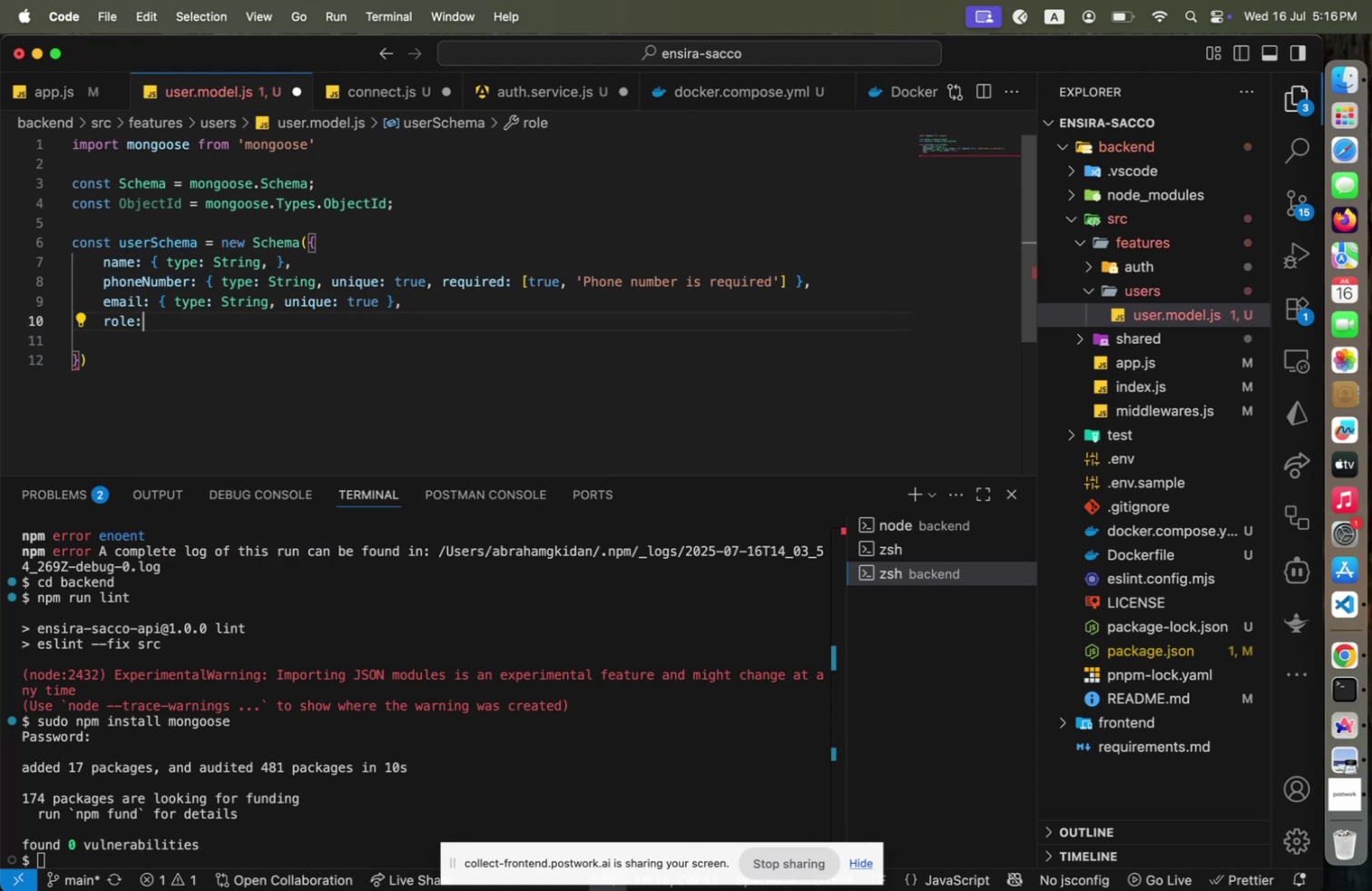 
type( { S)
key(Backspace)
type(type: String )
 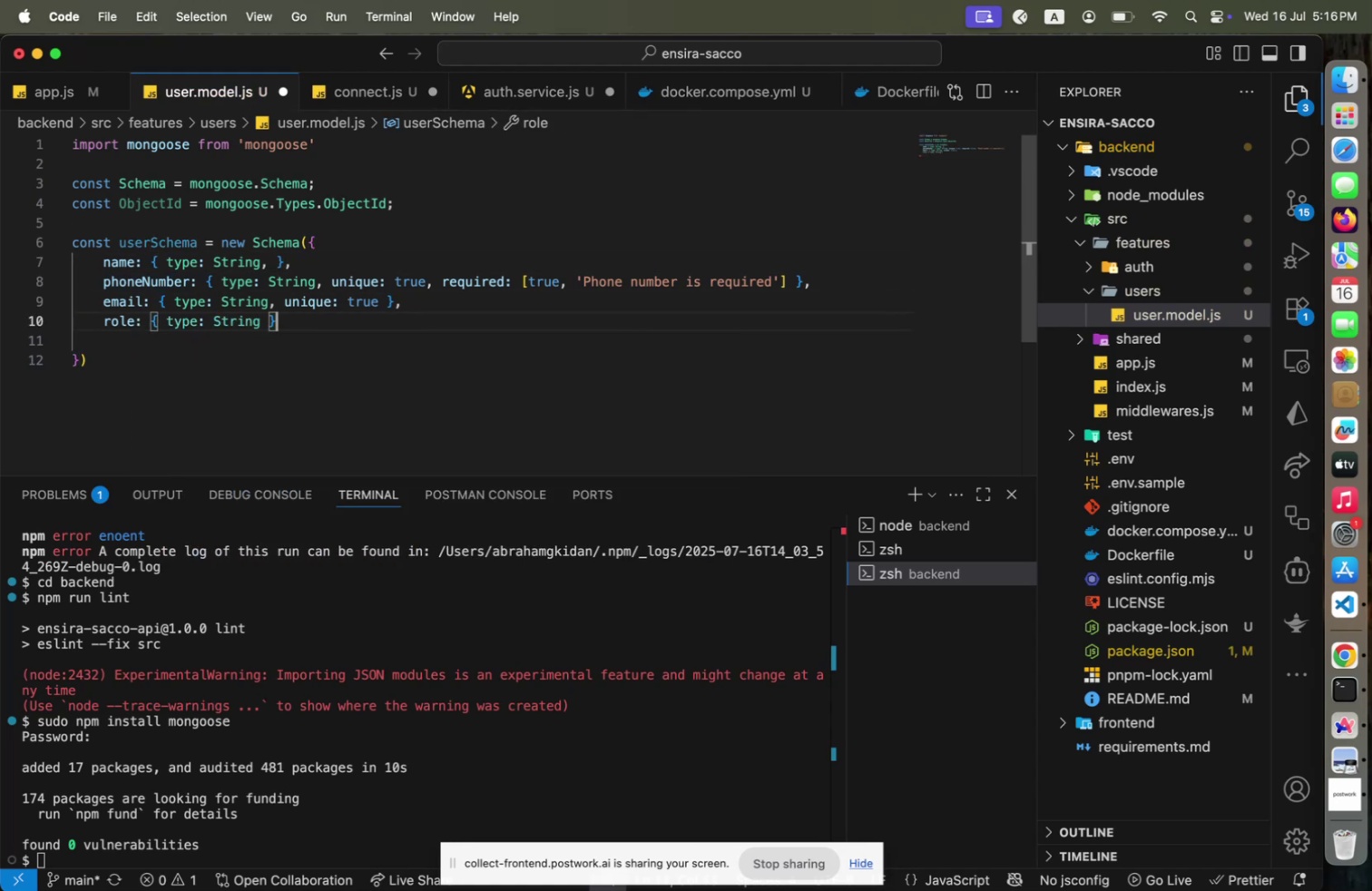 
 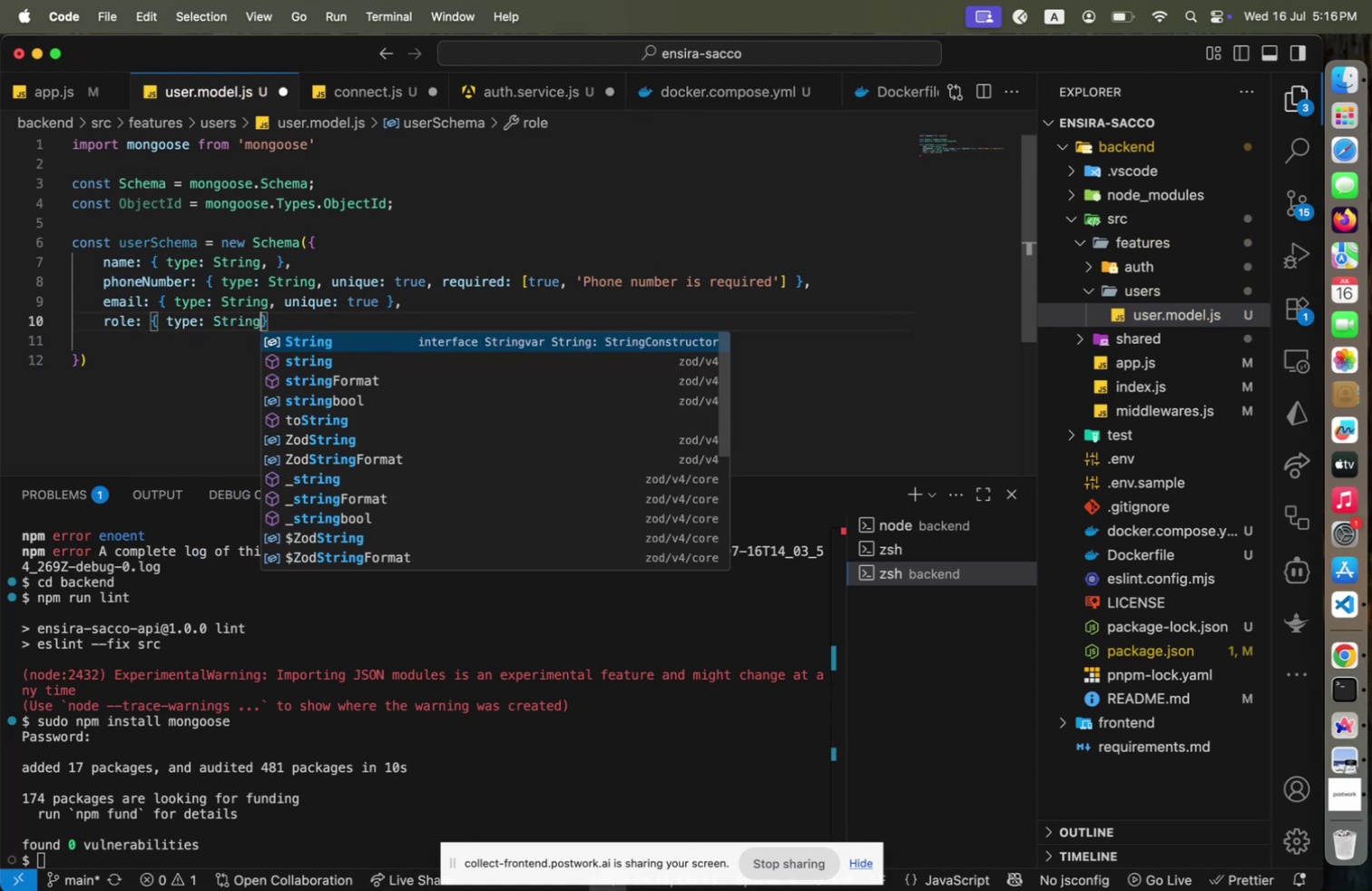 
key(ArrowRight)
 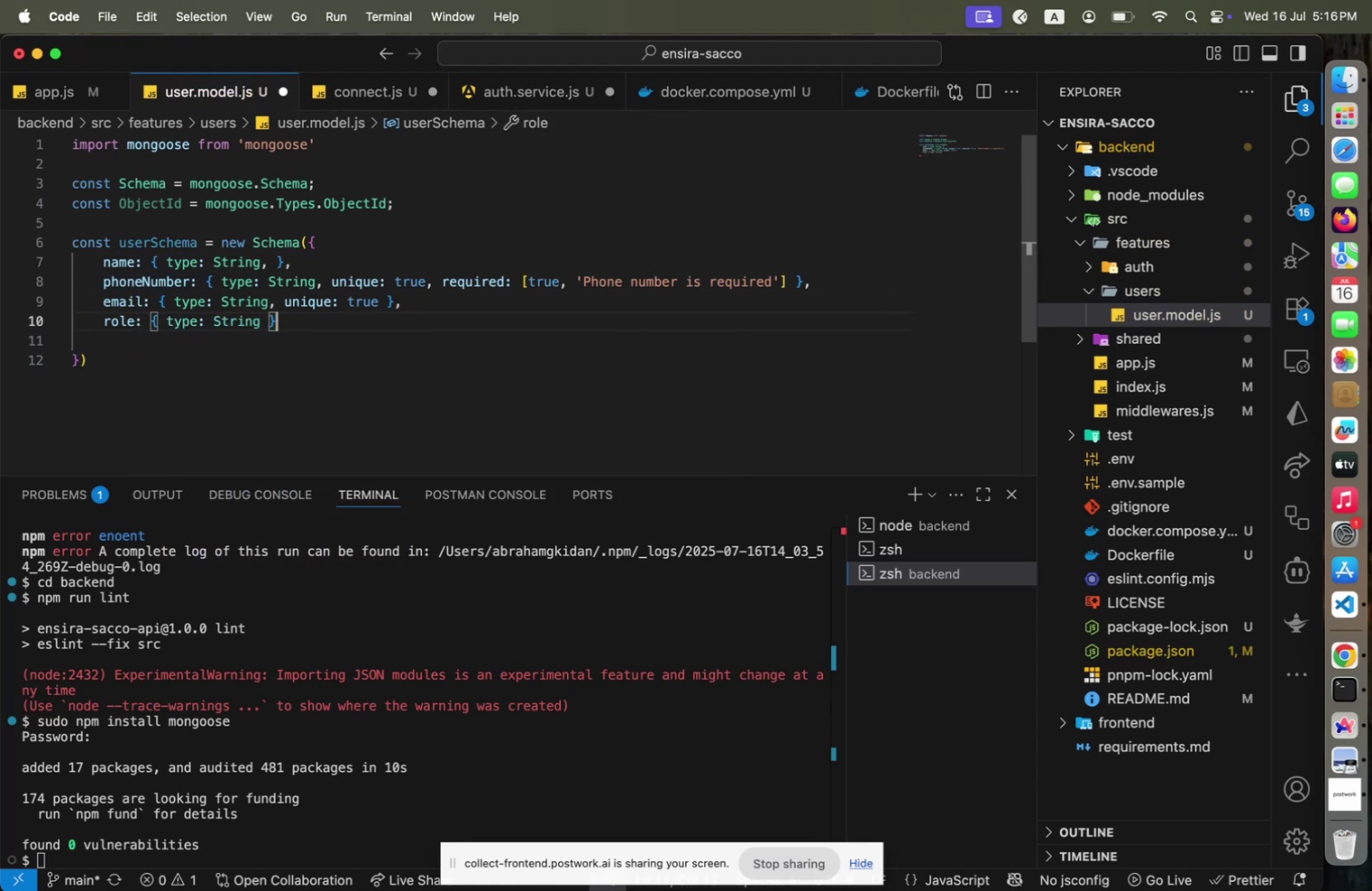 
key(Comma)
 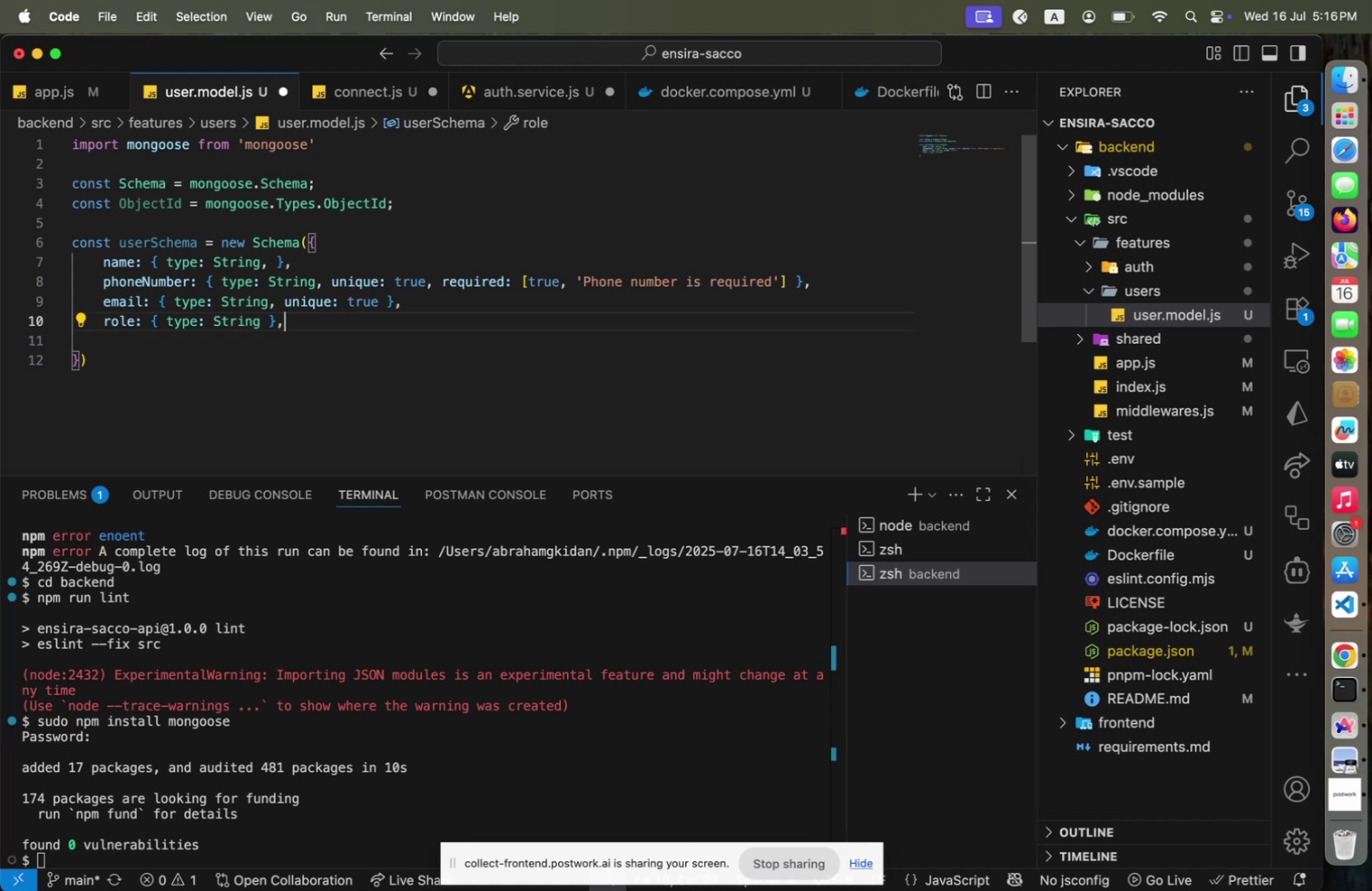 
key(Enter)
 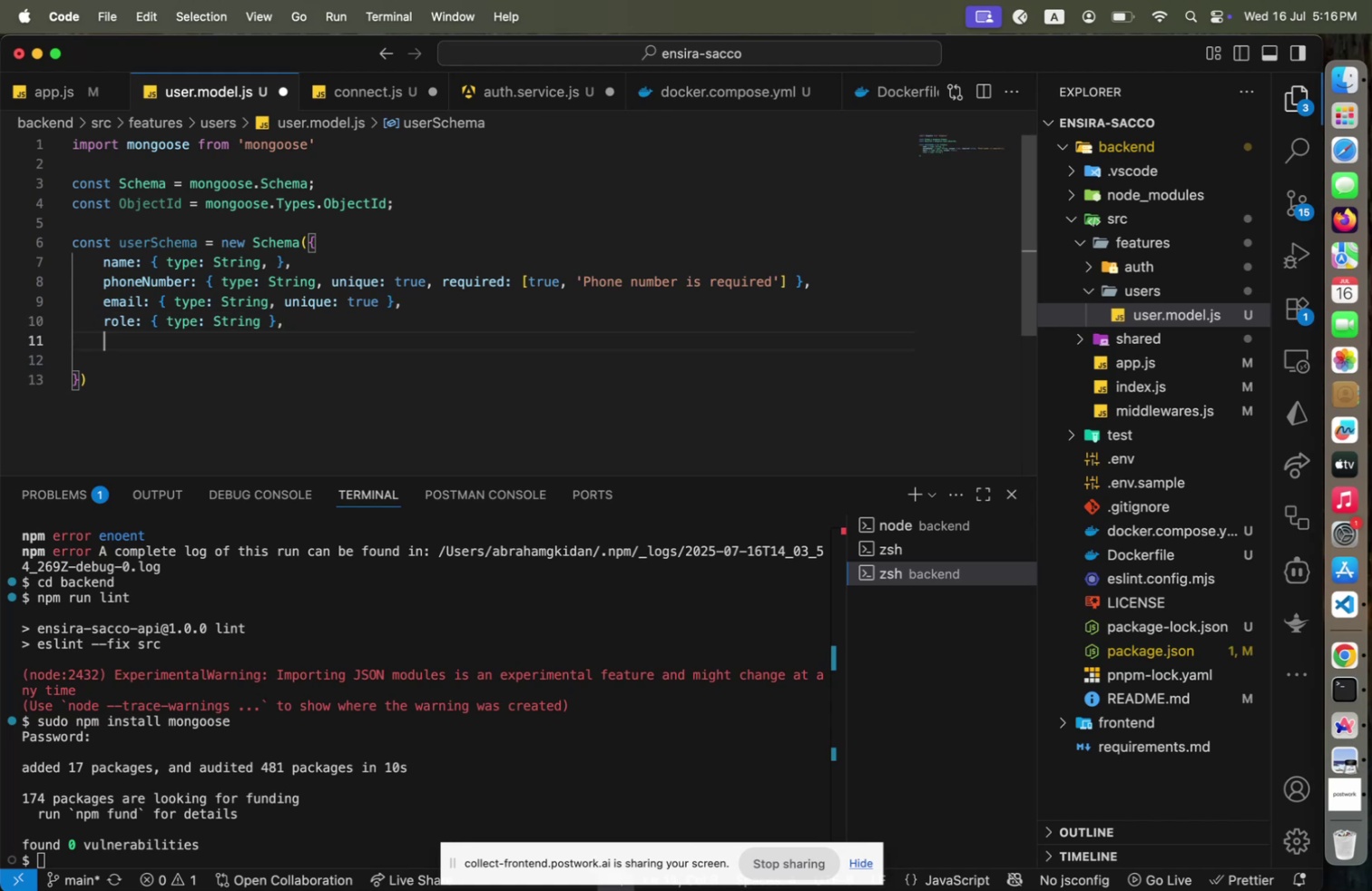 
key(ArrowDown)
 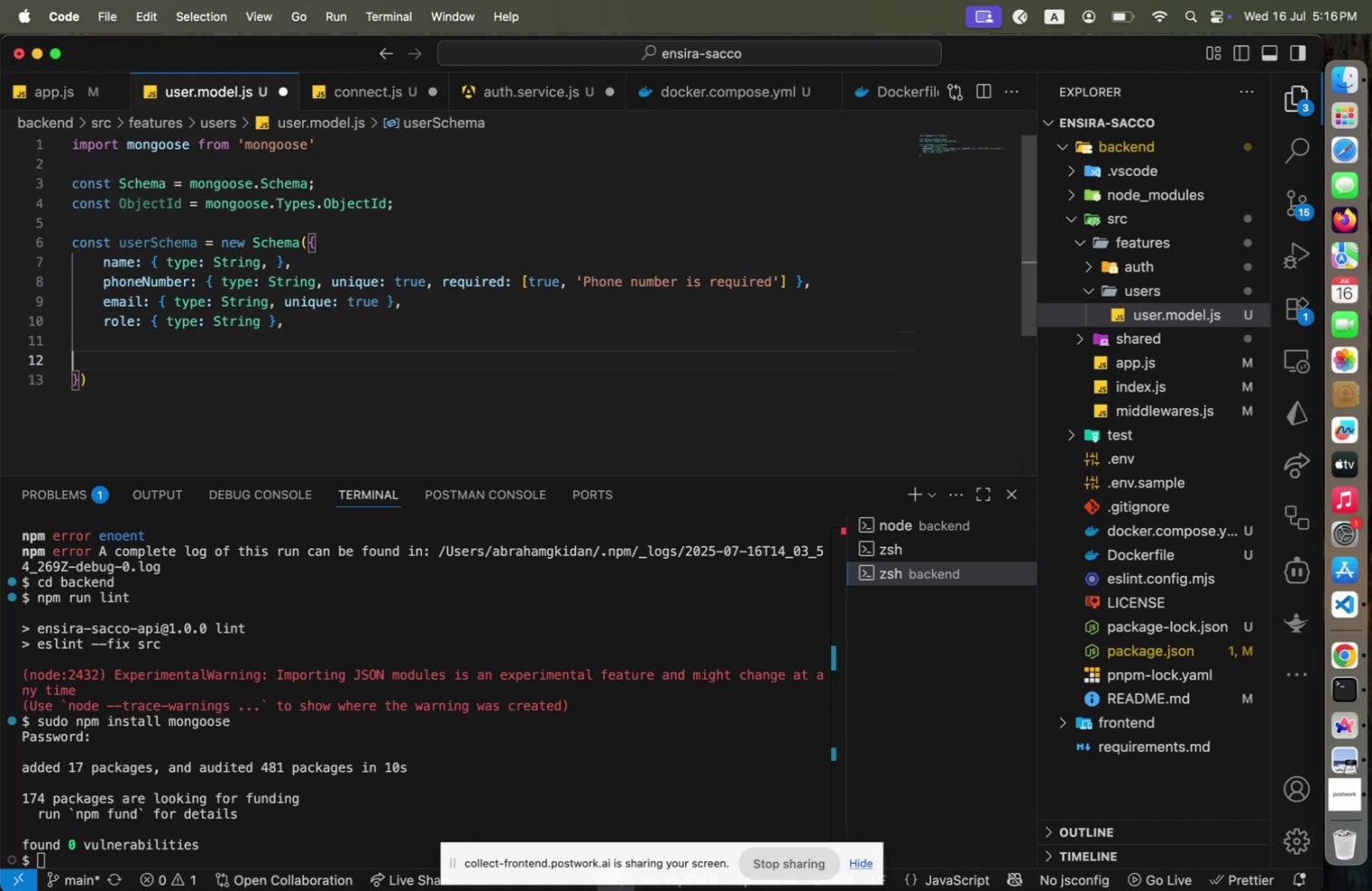 
key(Tab)
 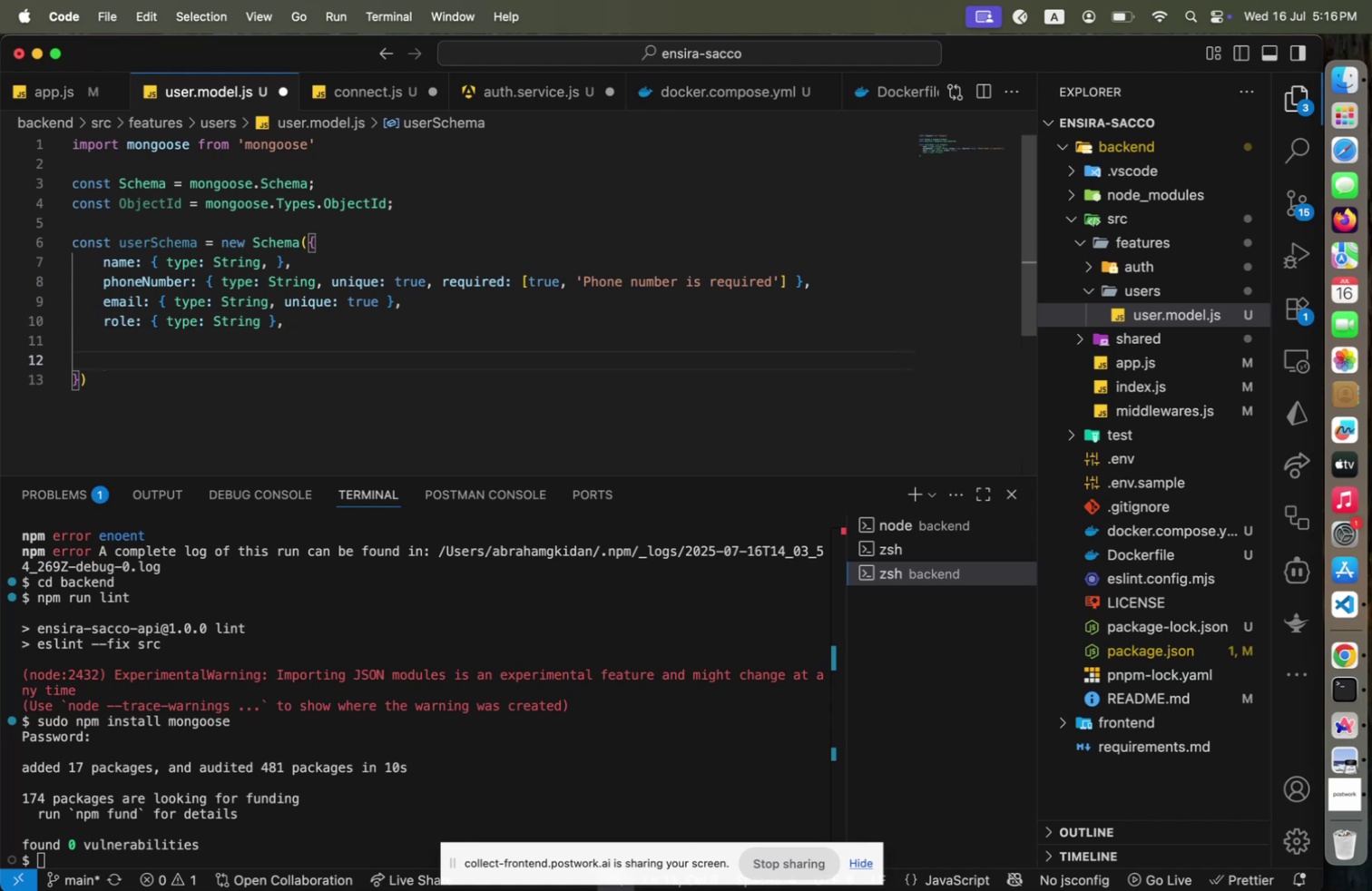 
type(last)
key(Backspace)
key(Backspace)
key(Backspace)
key(Backspace)
 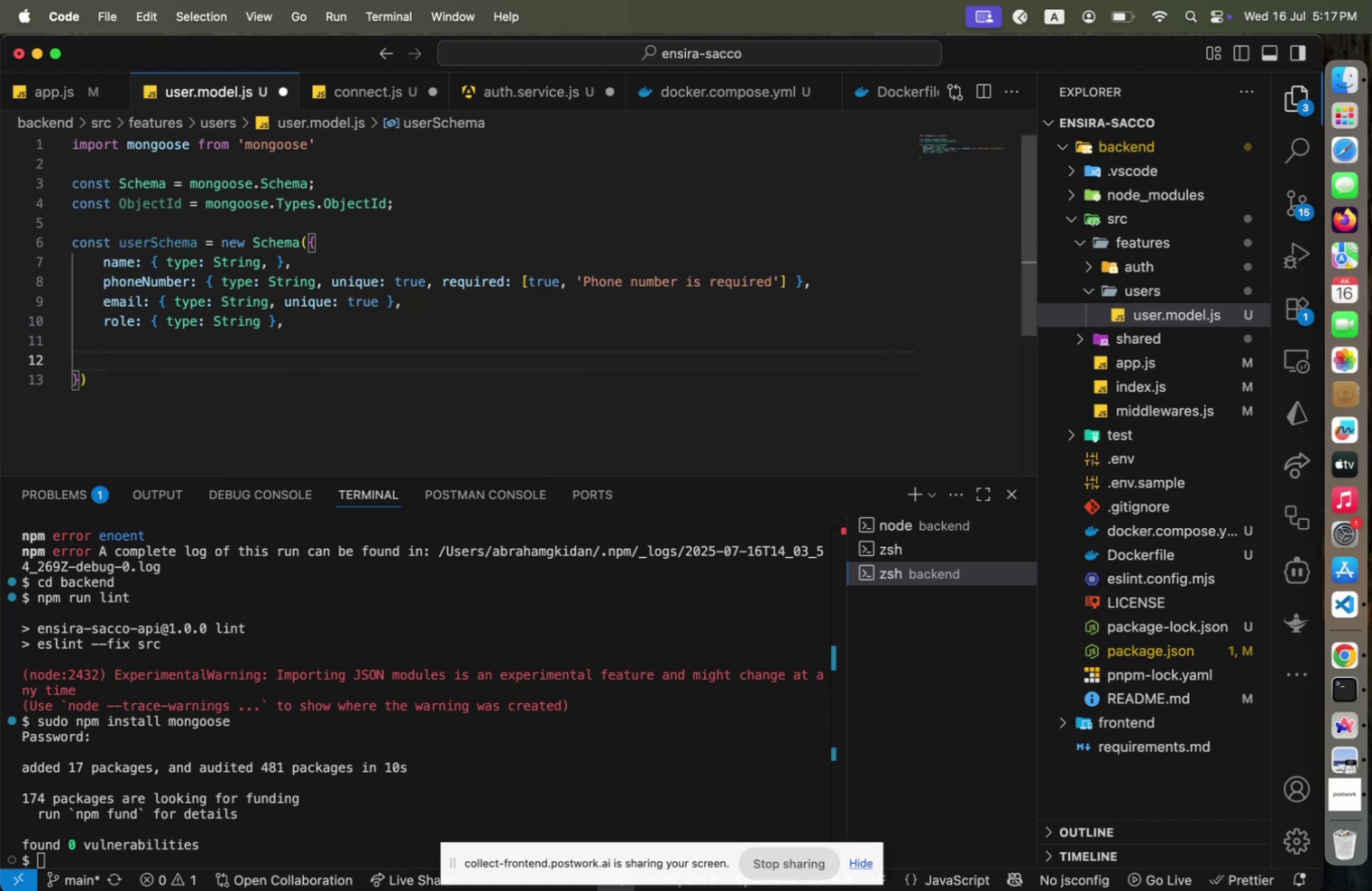 
wait(14.75)
 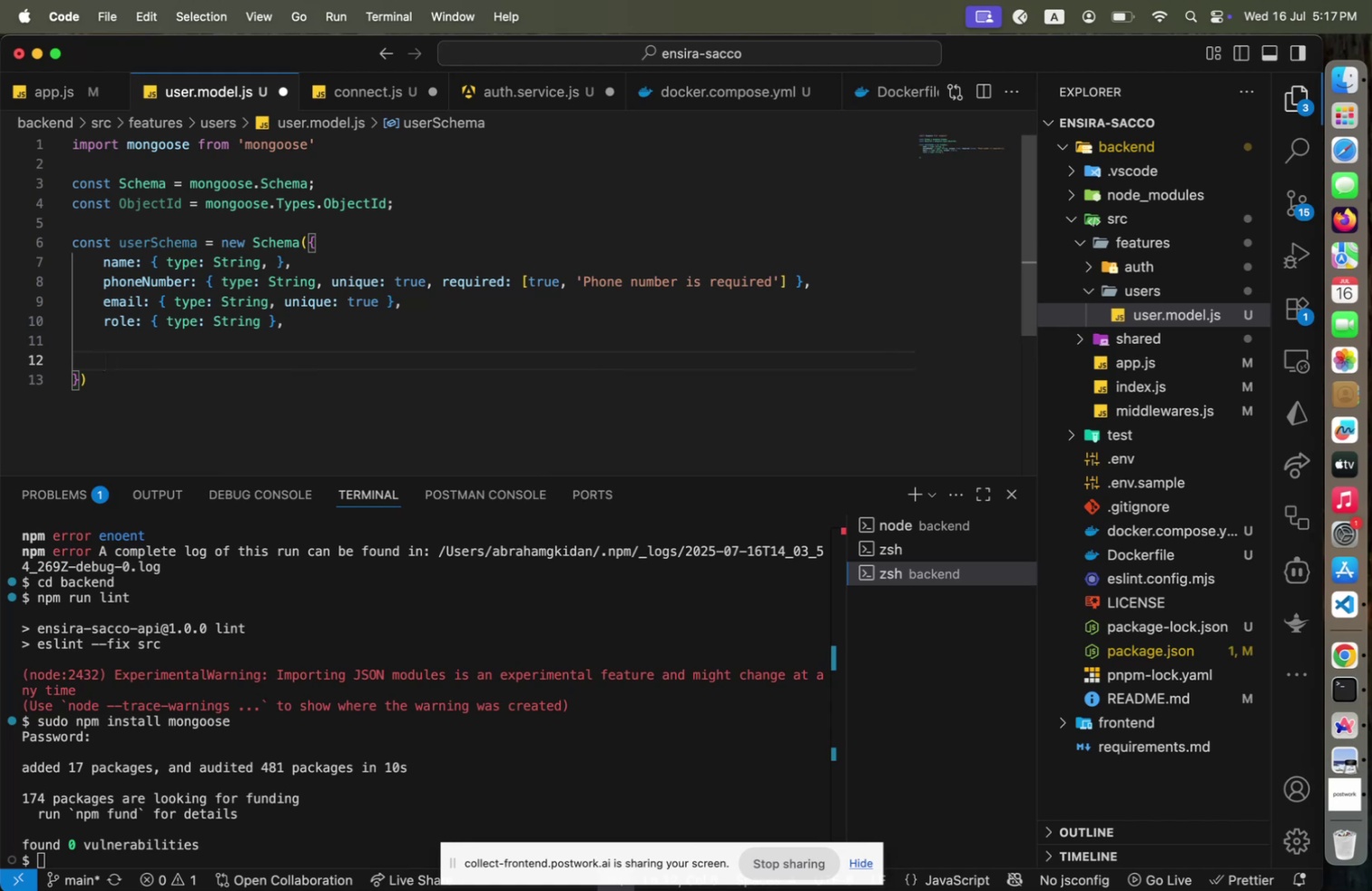 
key(ArrowUp)
 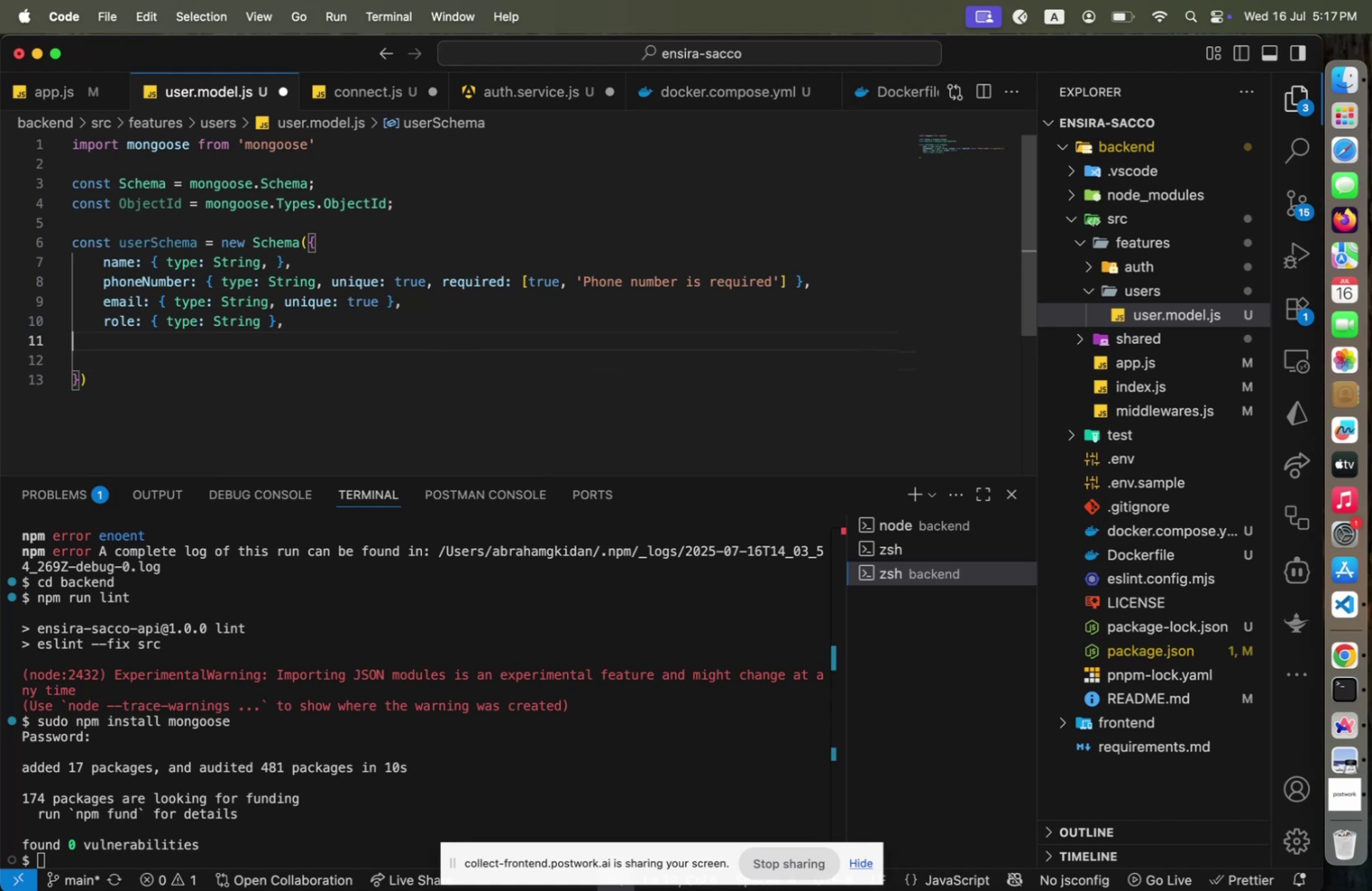 
key(ArrowUp)
 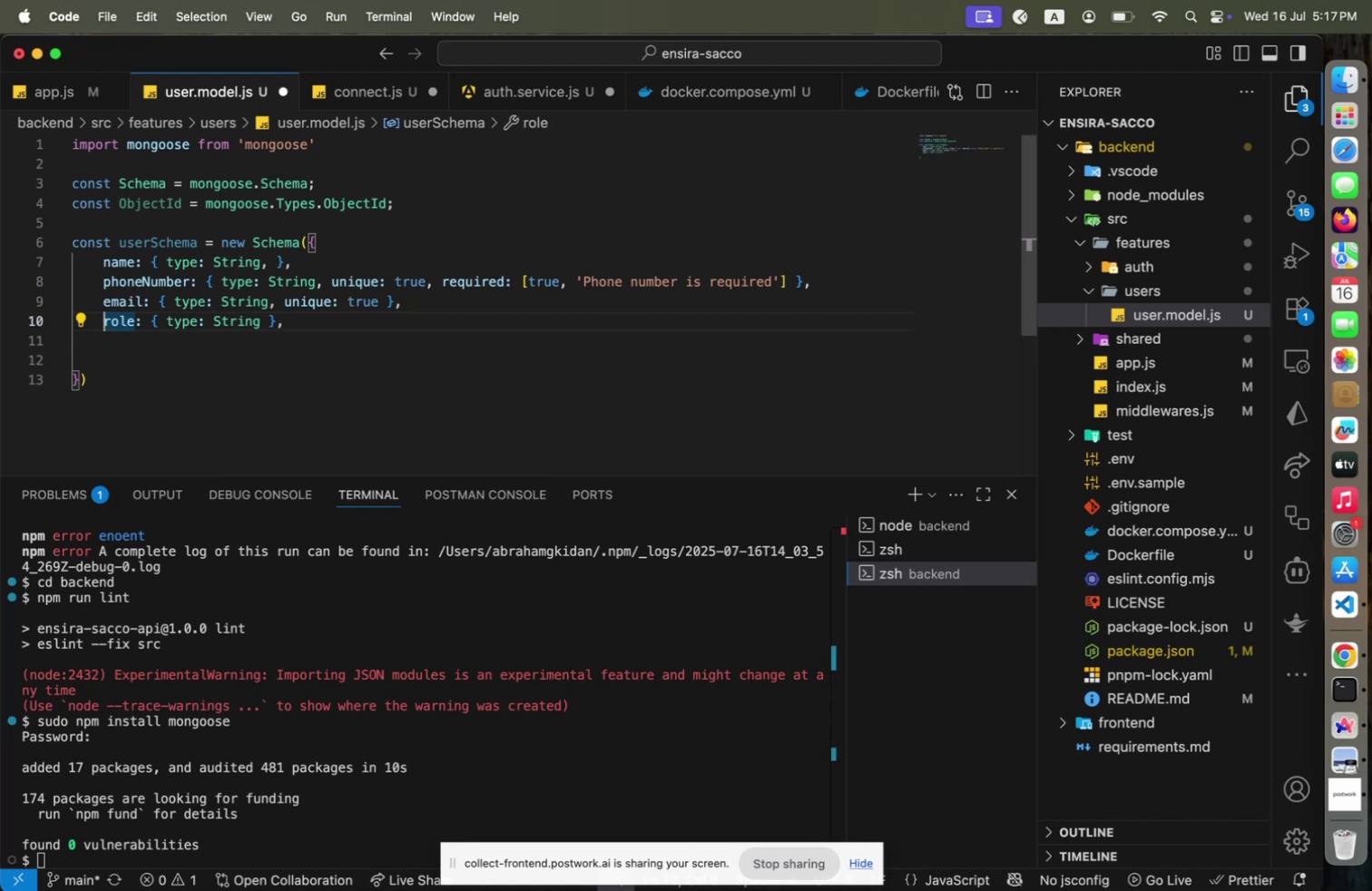 
key(ArrowDown)
 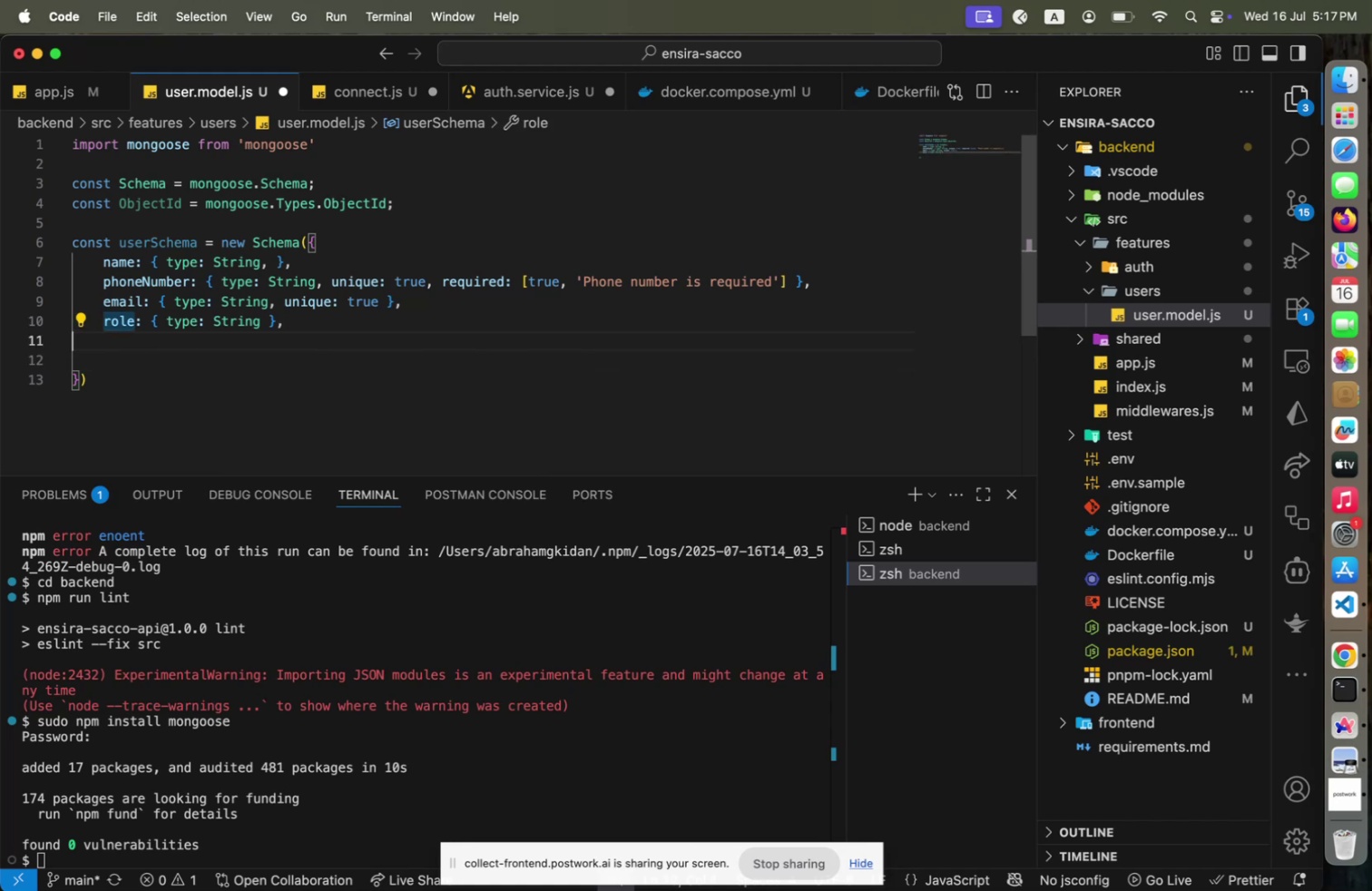 
key(ArrowDown)
 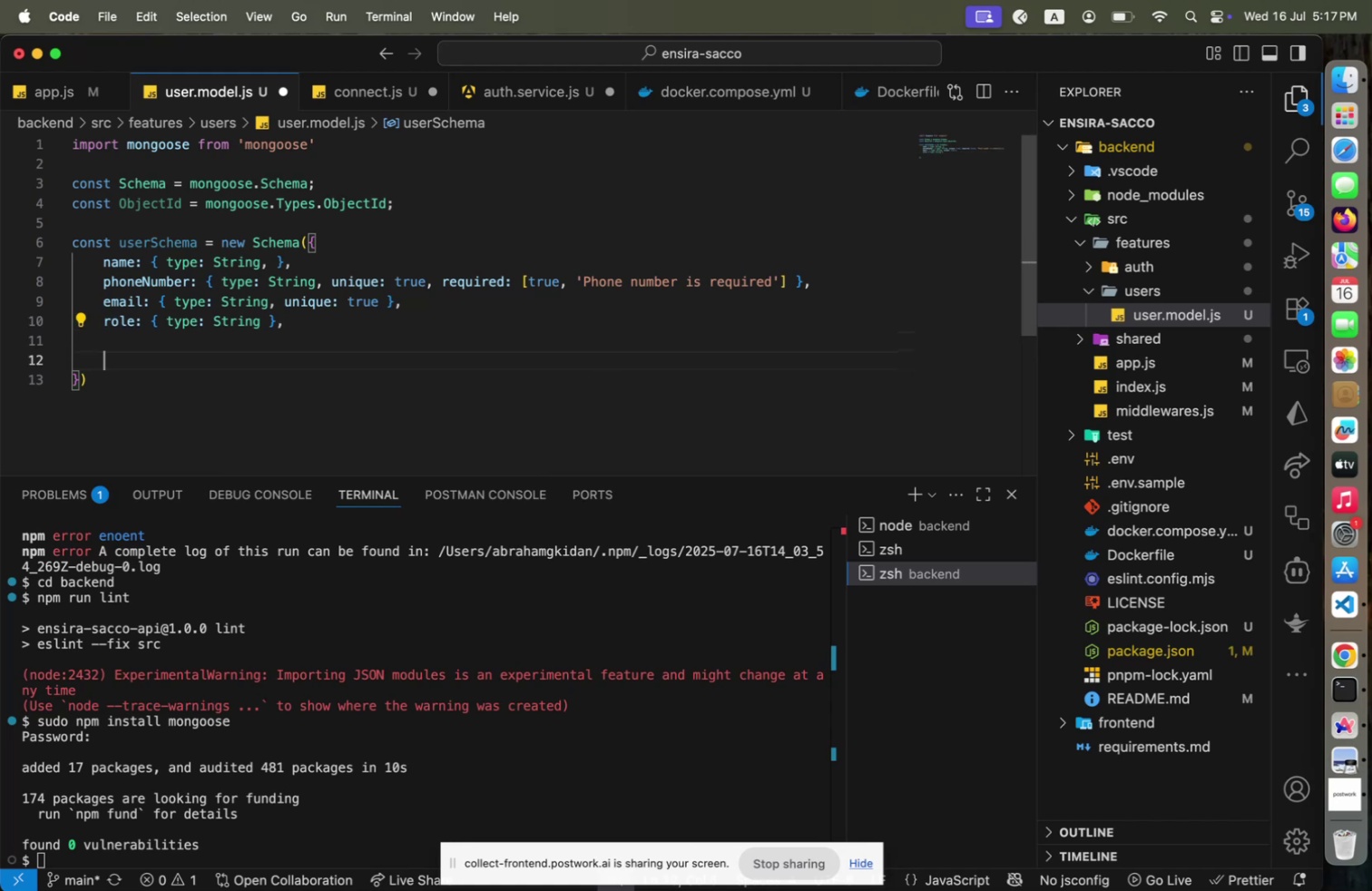 
key(ArrowDown)
 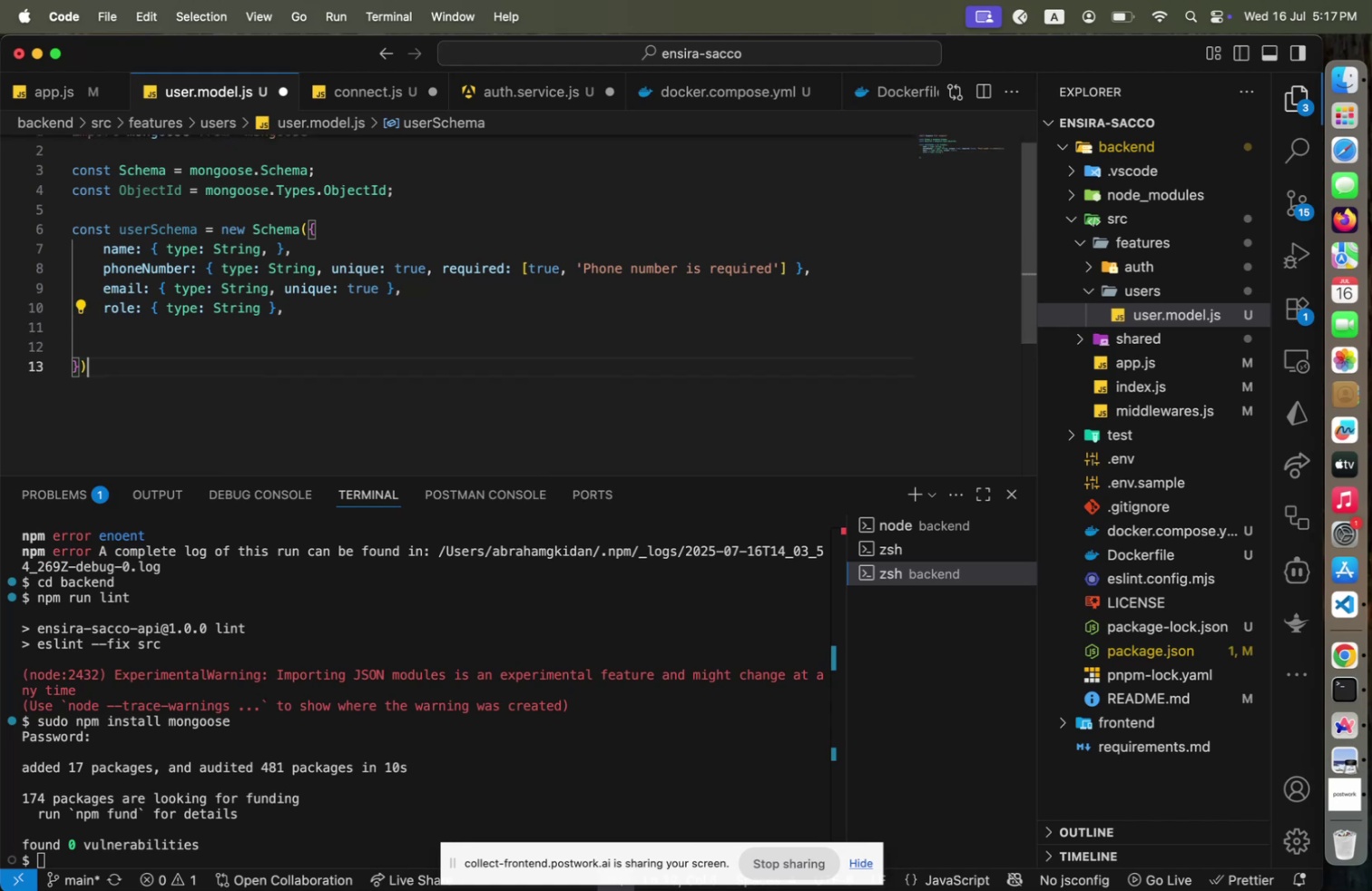 
key(ArrowDown)
 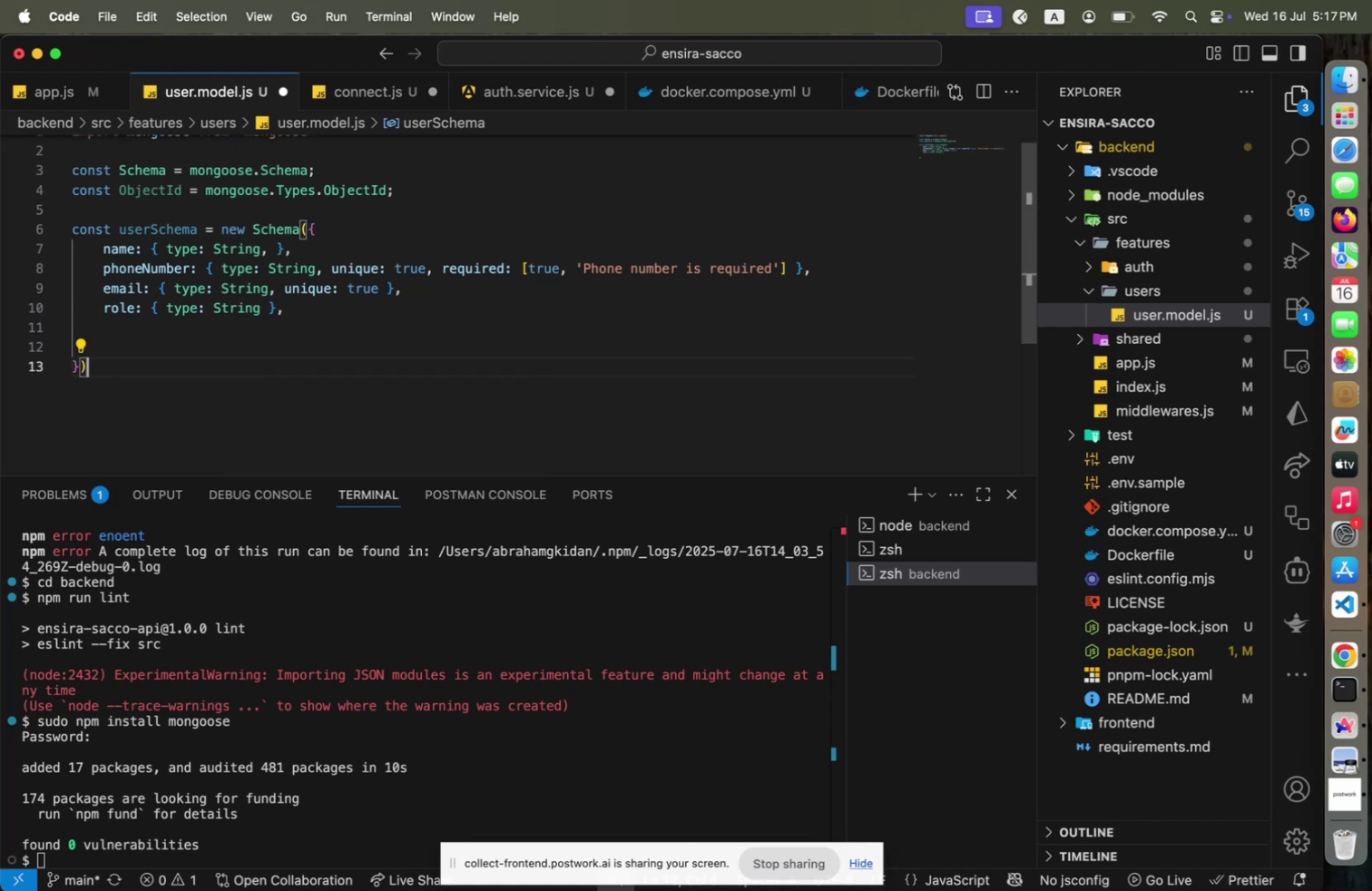 
key(Enter)
 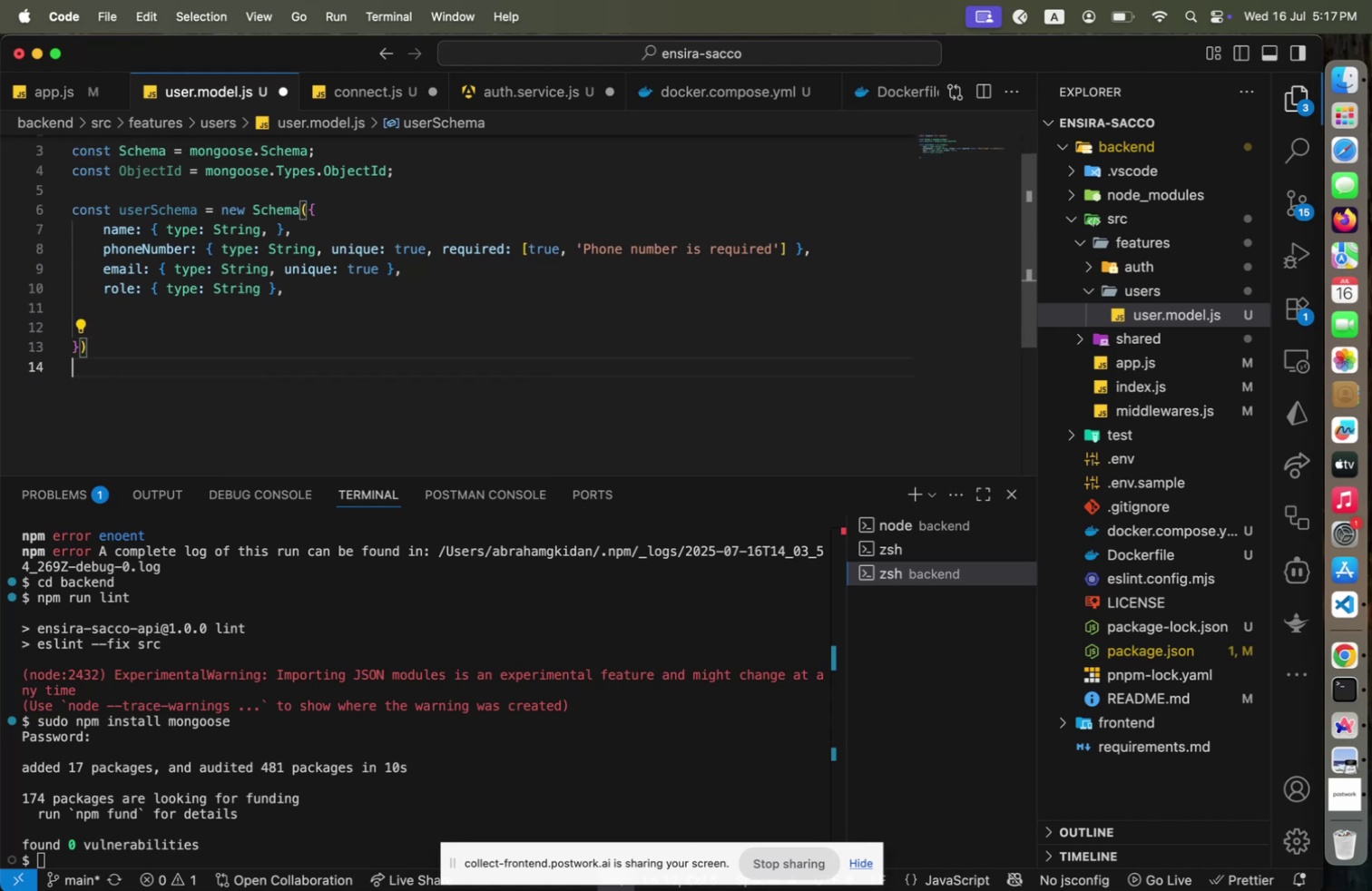 
key(Enter)
 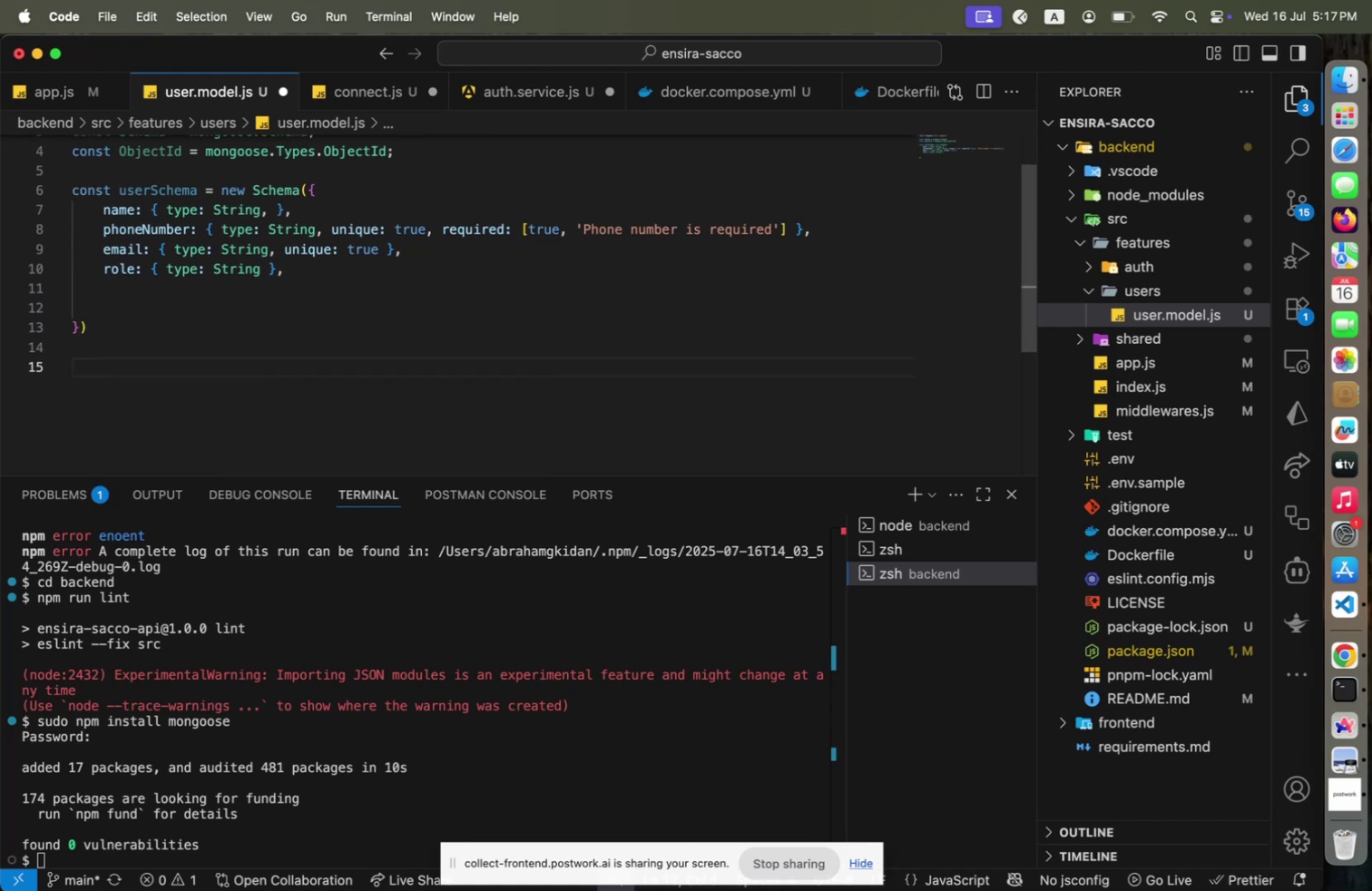 
key(ArrowUp)
 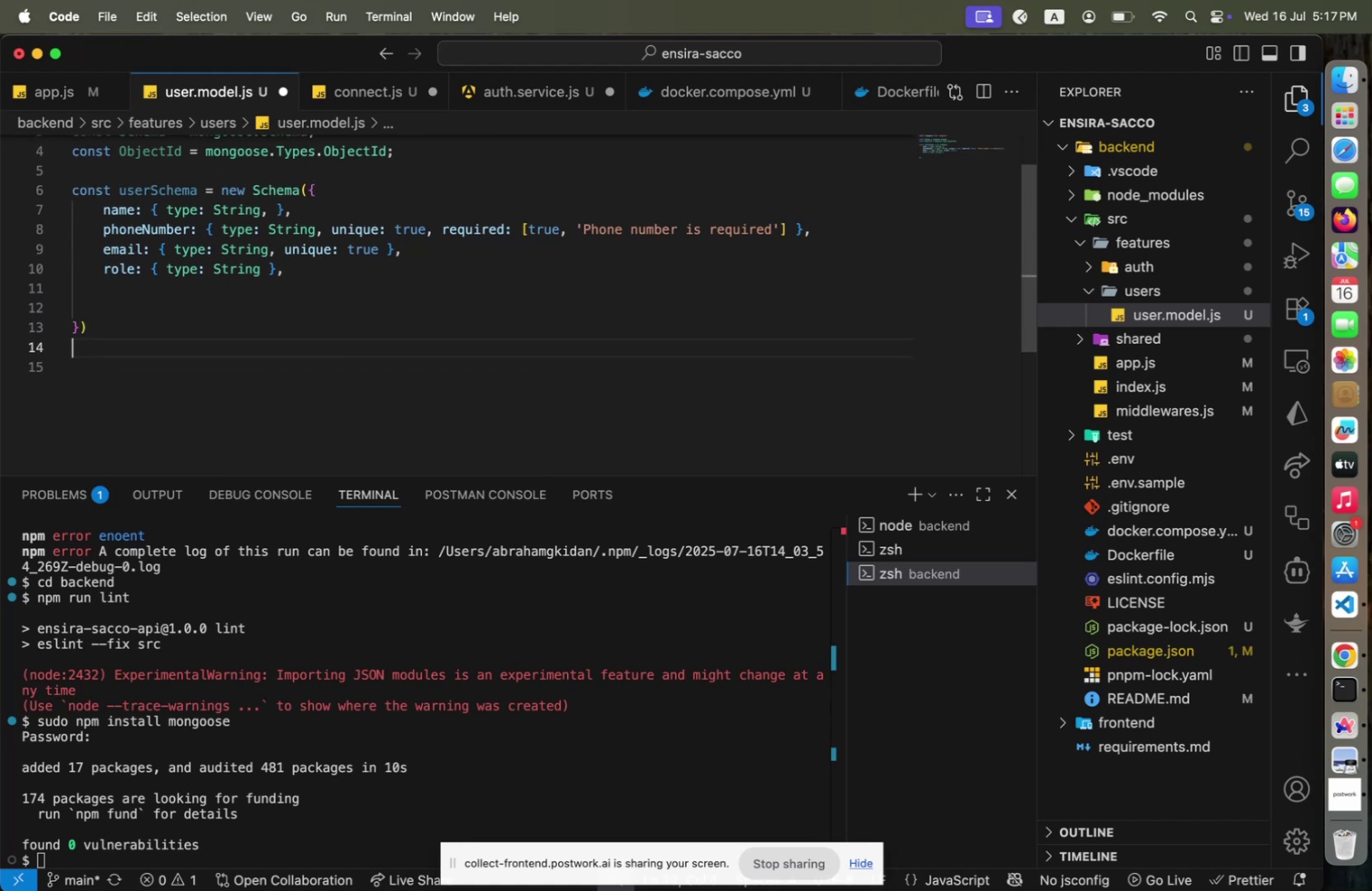 
key(Enter)
 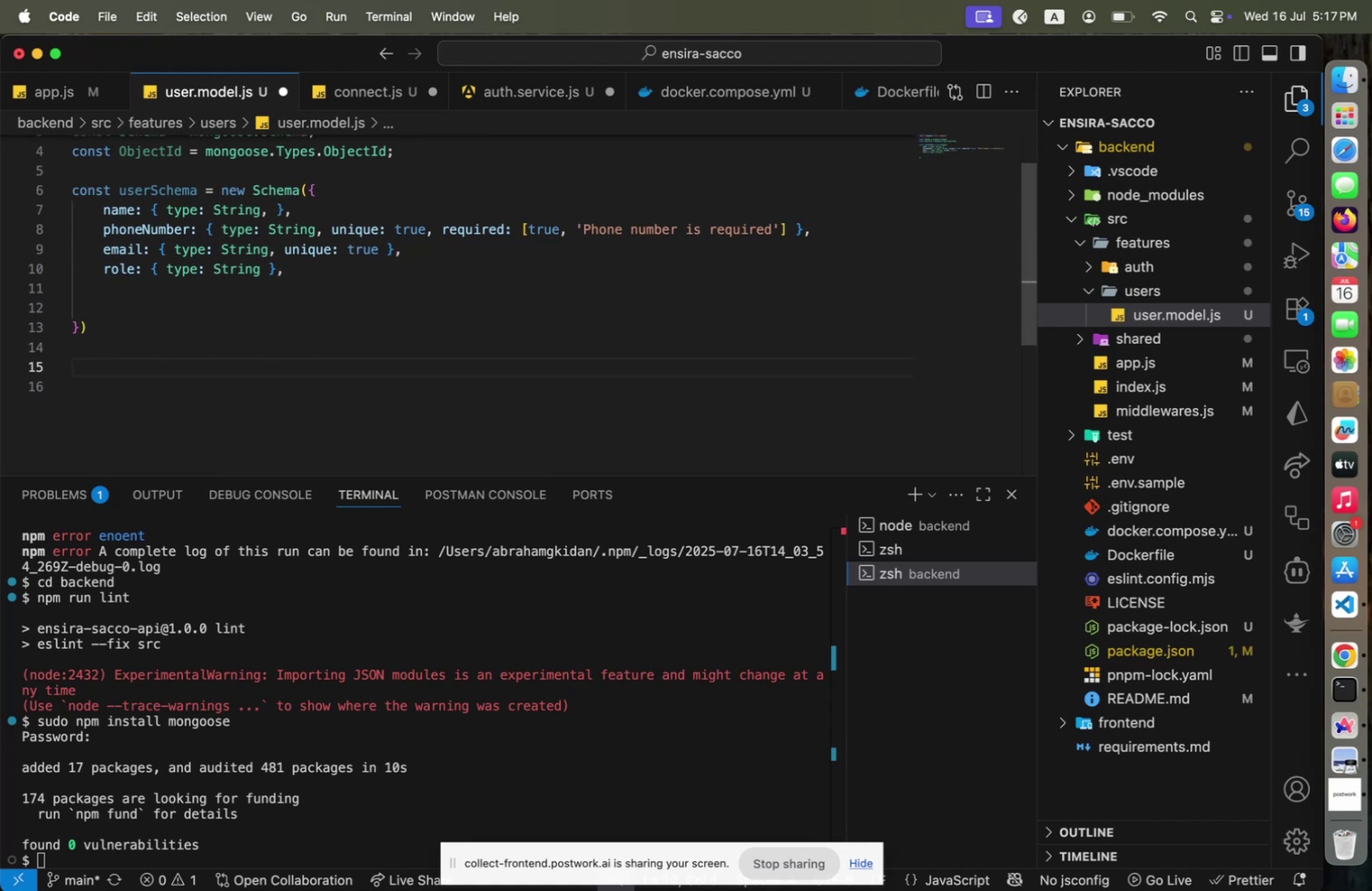 
type(user)
 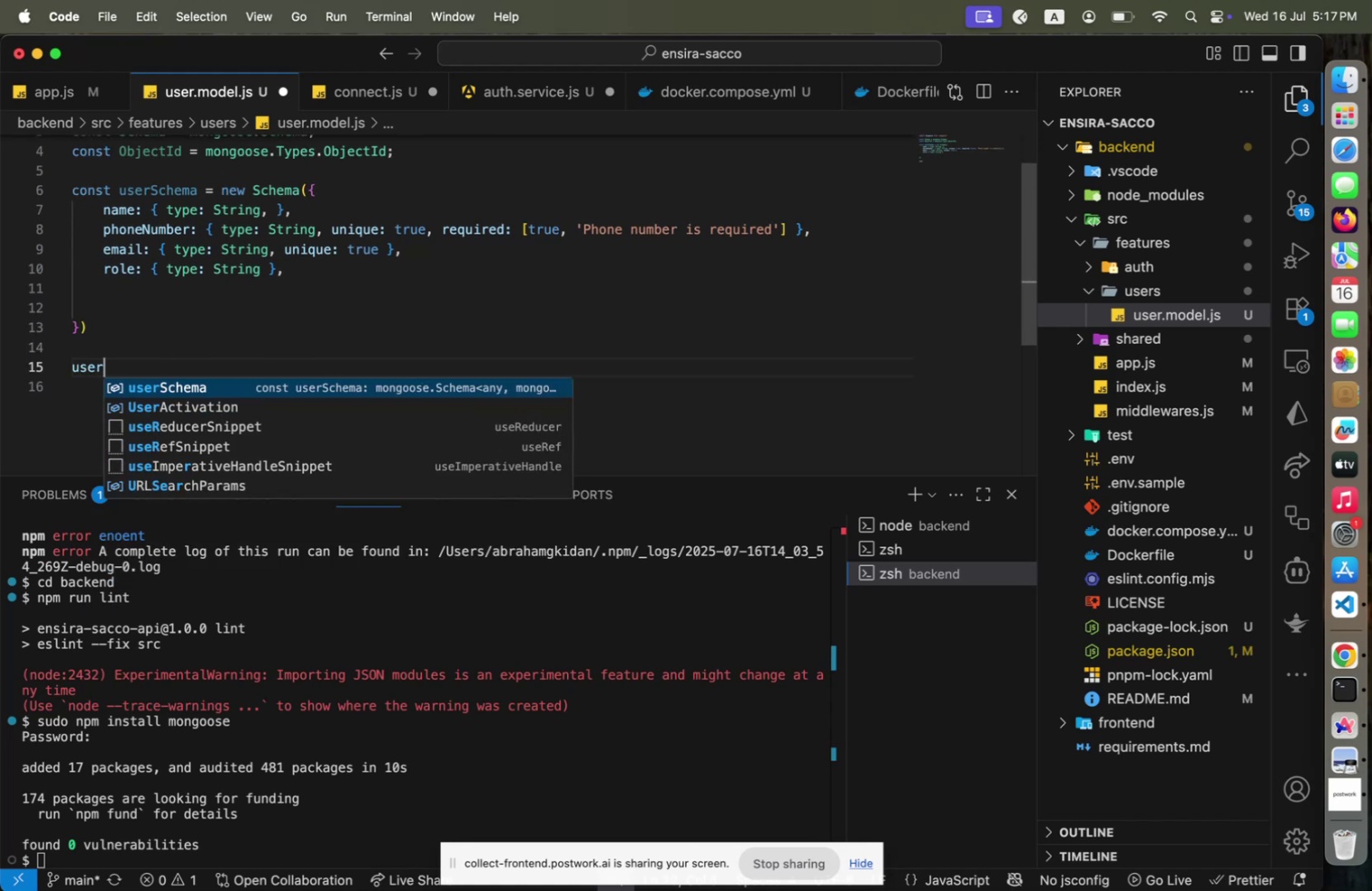 
key(Enter)
 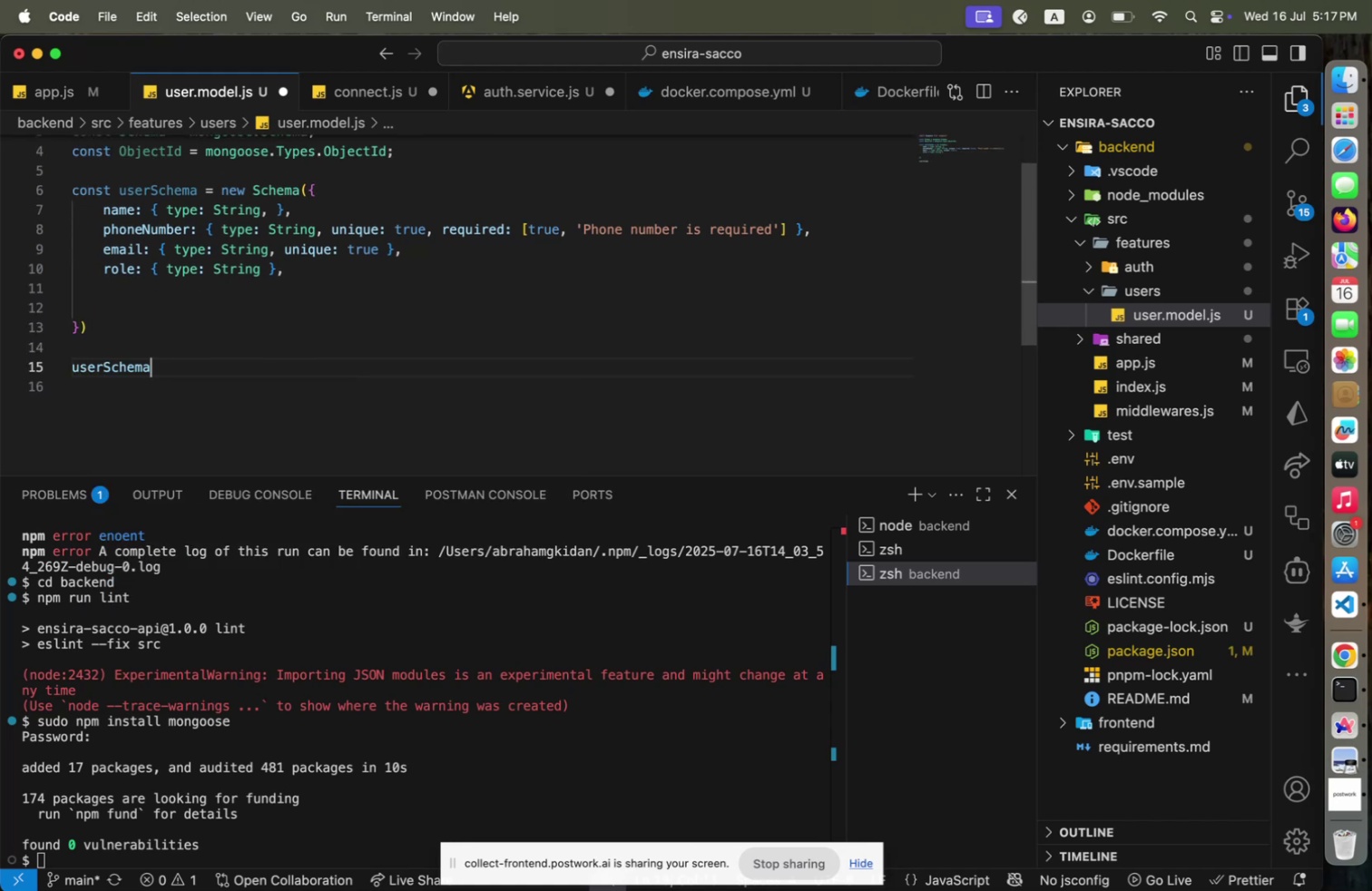 
type(.sta)
 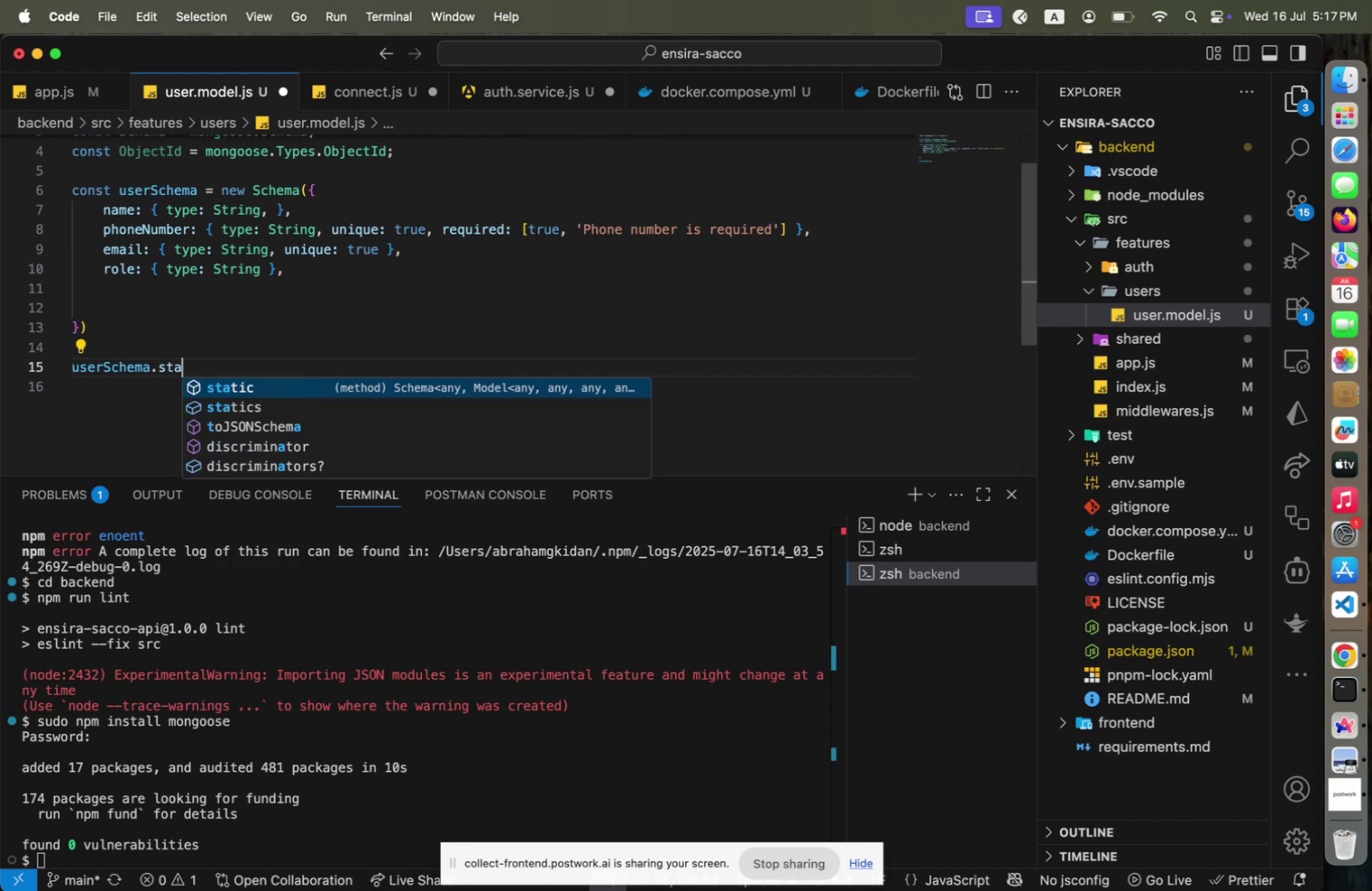 
key(ArrowDown)
 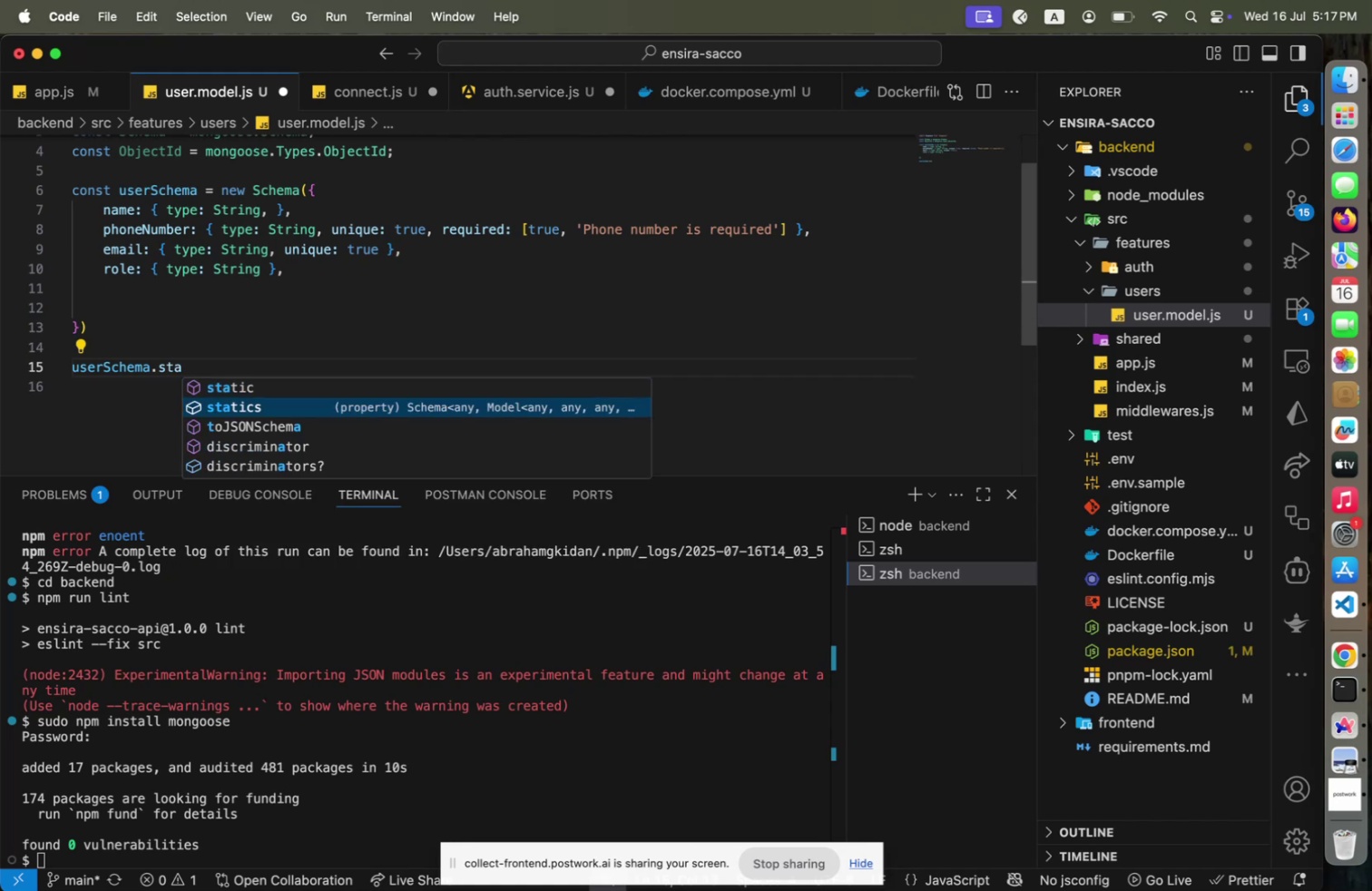 
key(Enter)
 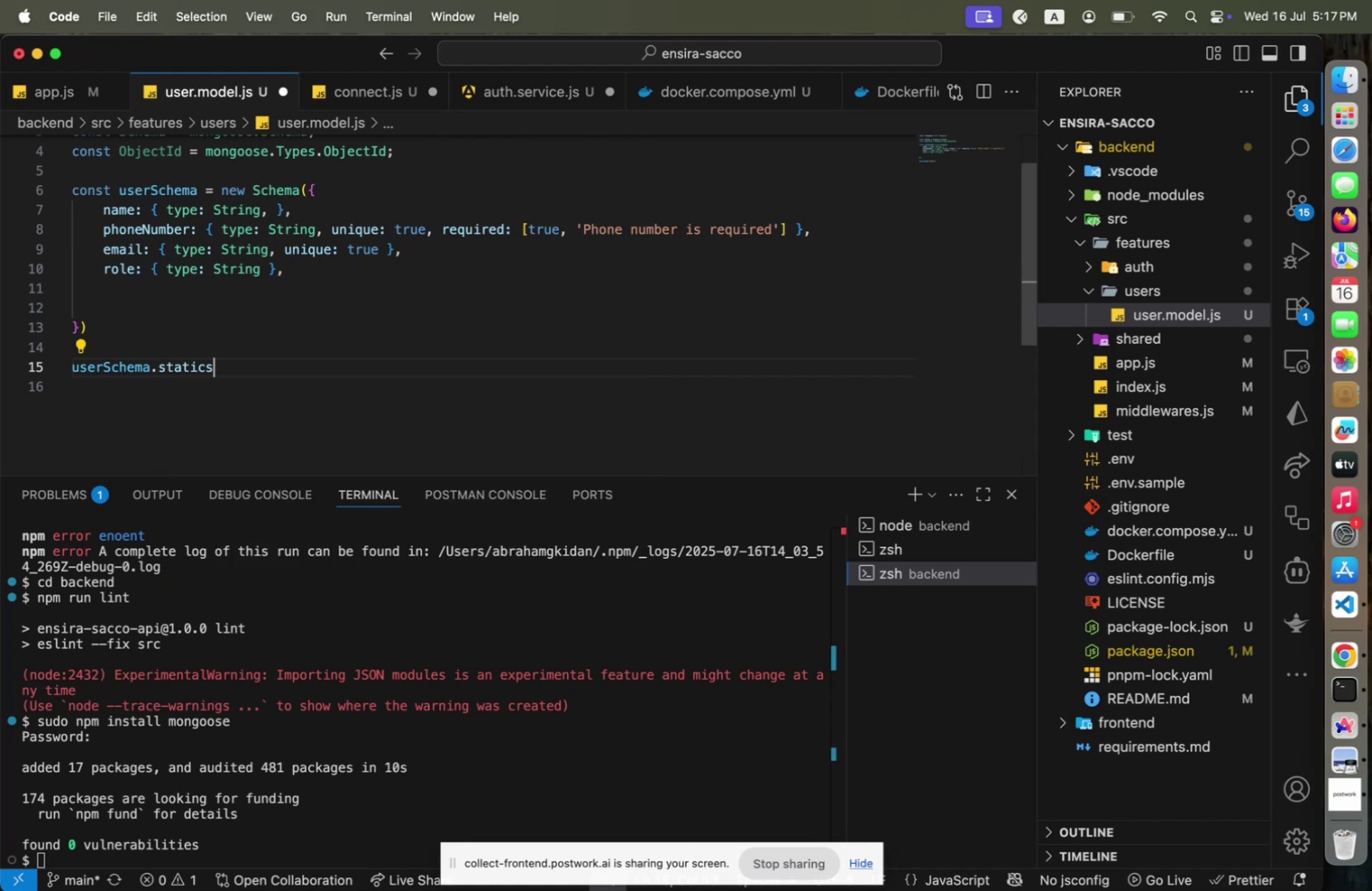 
key(Period)
 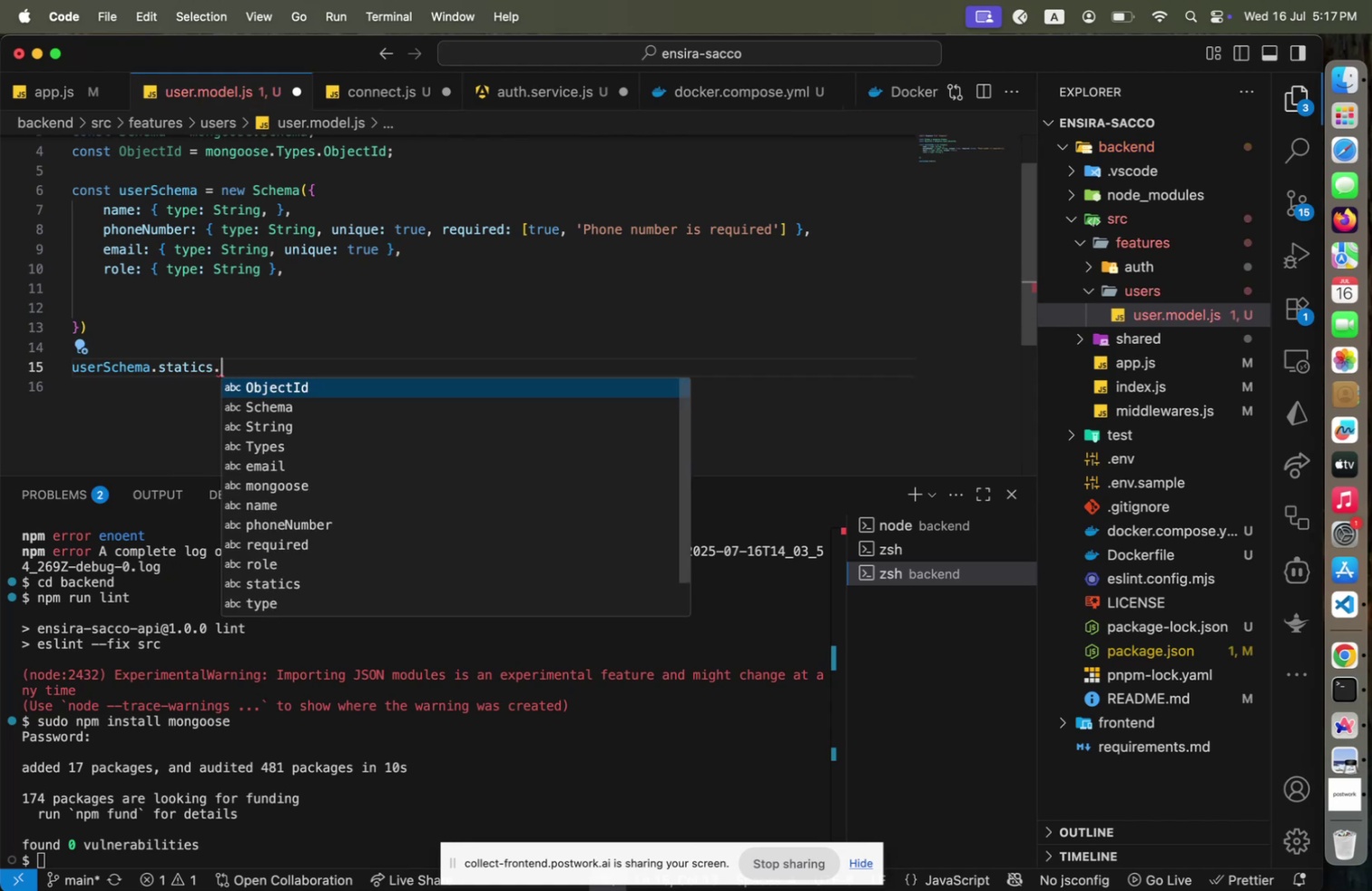 
key(Shift+Home)
 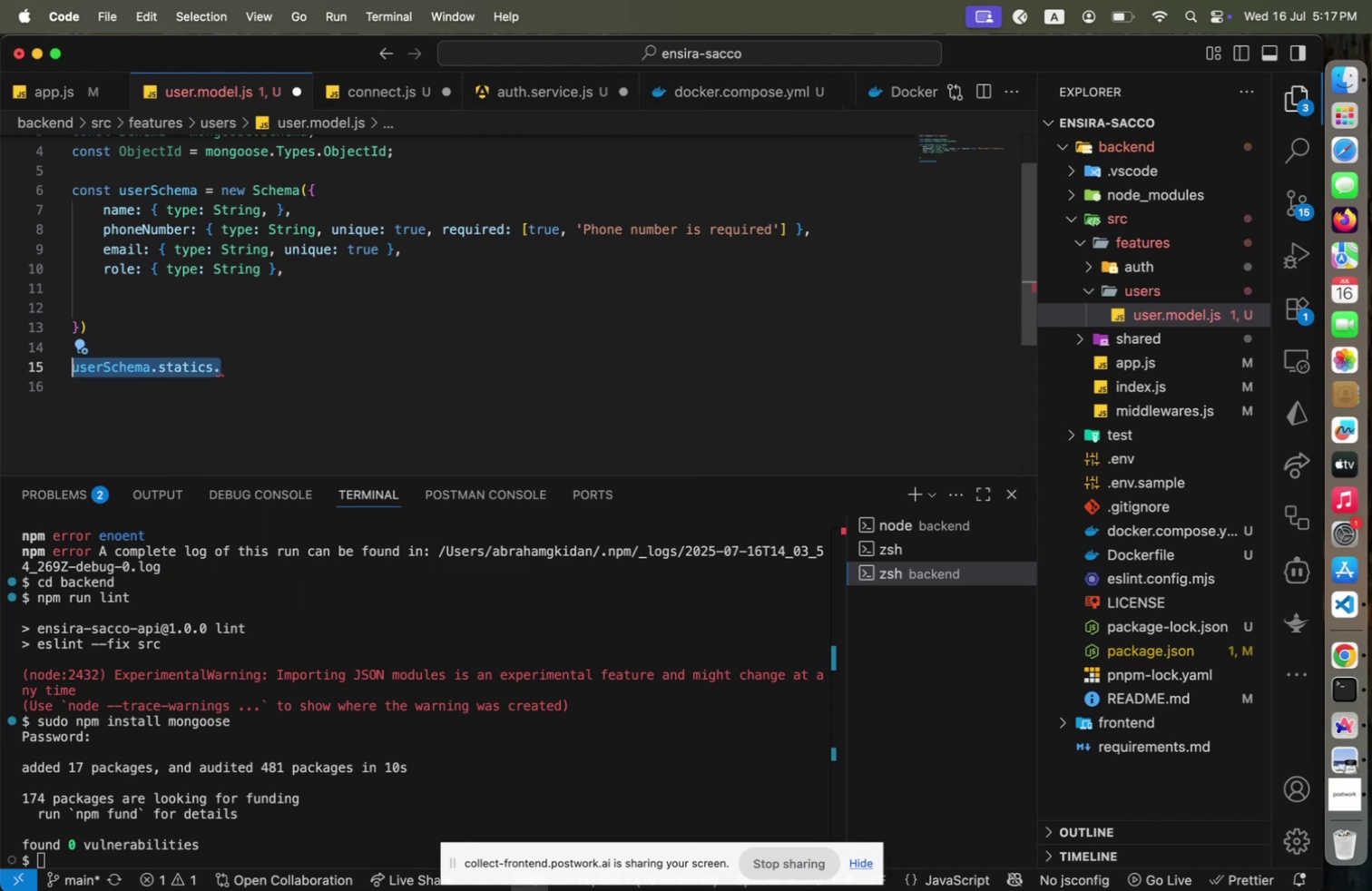 
key(Backspace)
 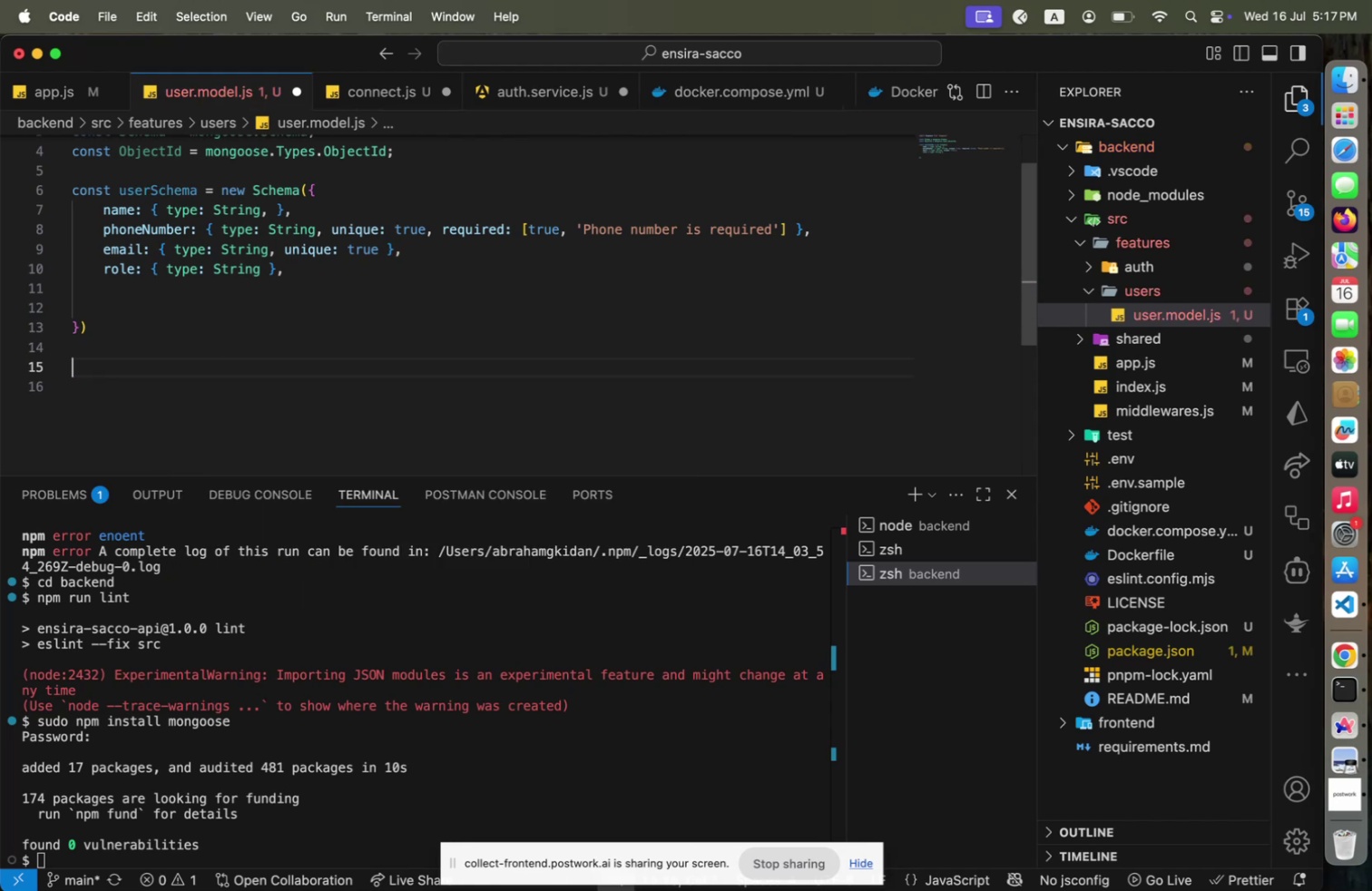 
key(Backspace)
 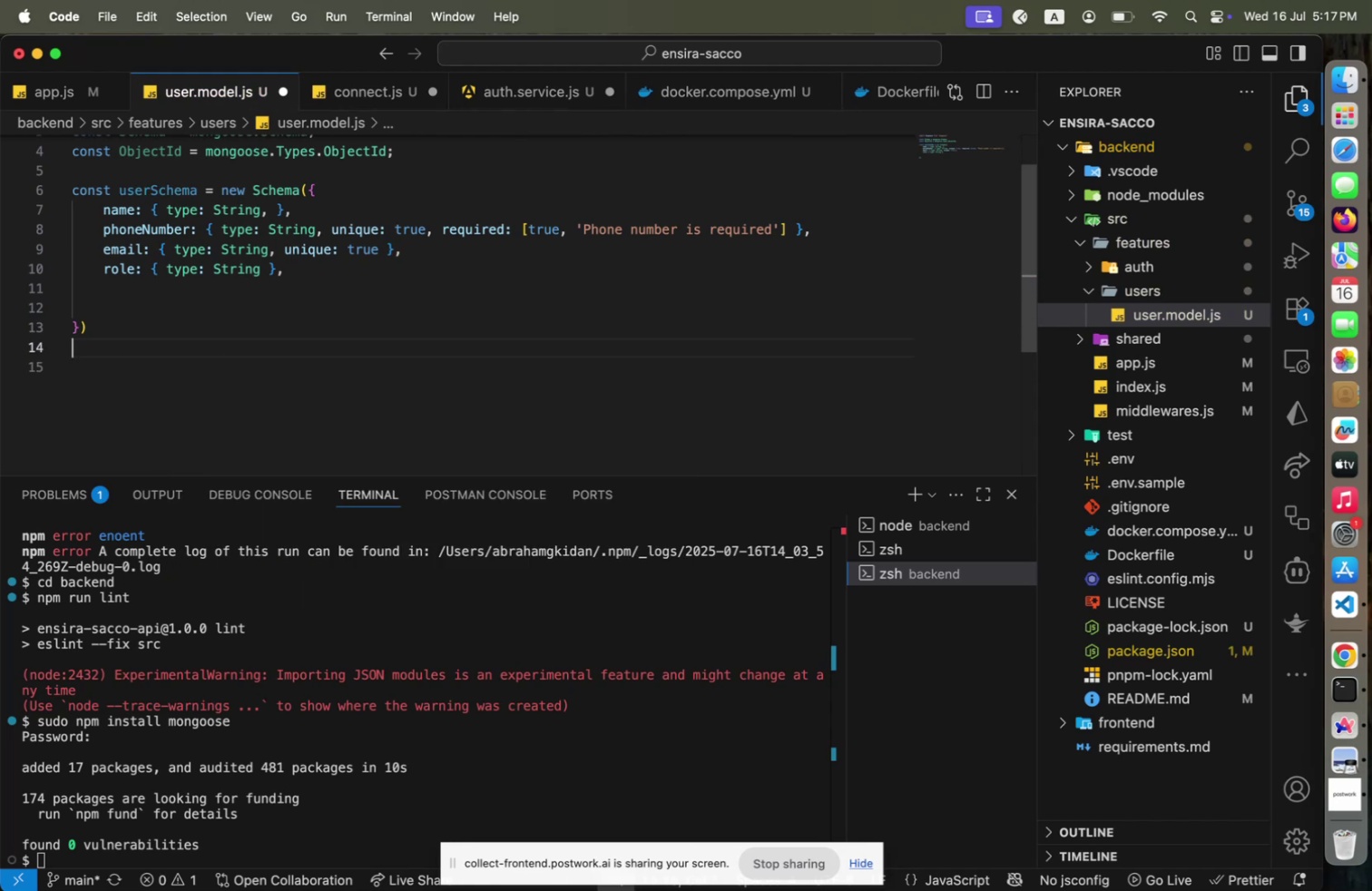 
key(ArrowUp)
 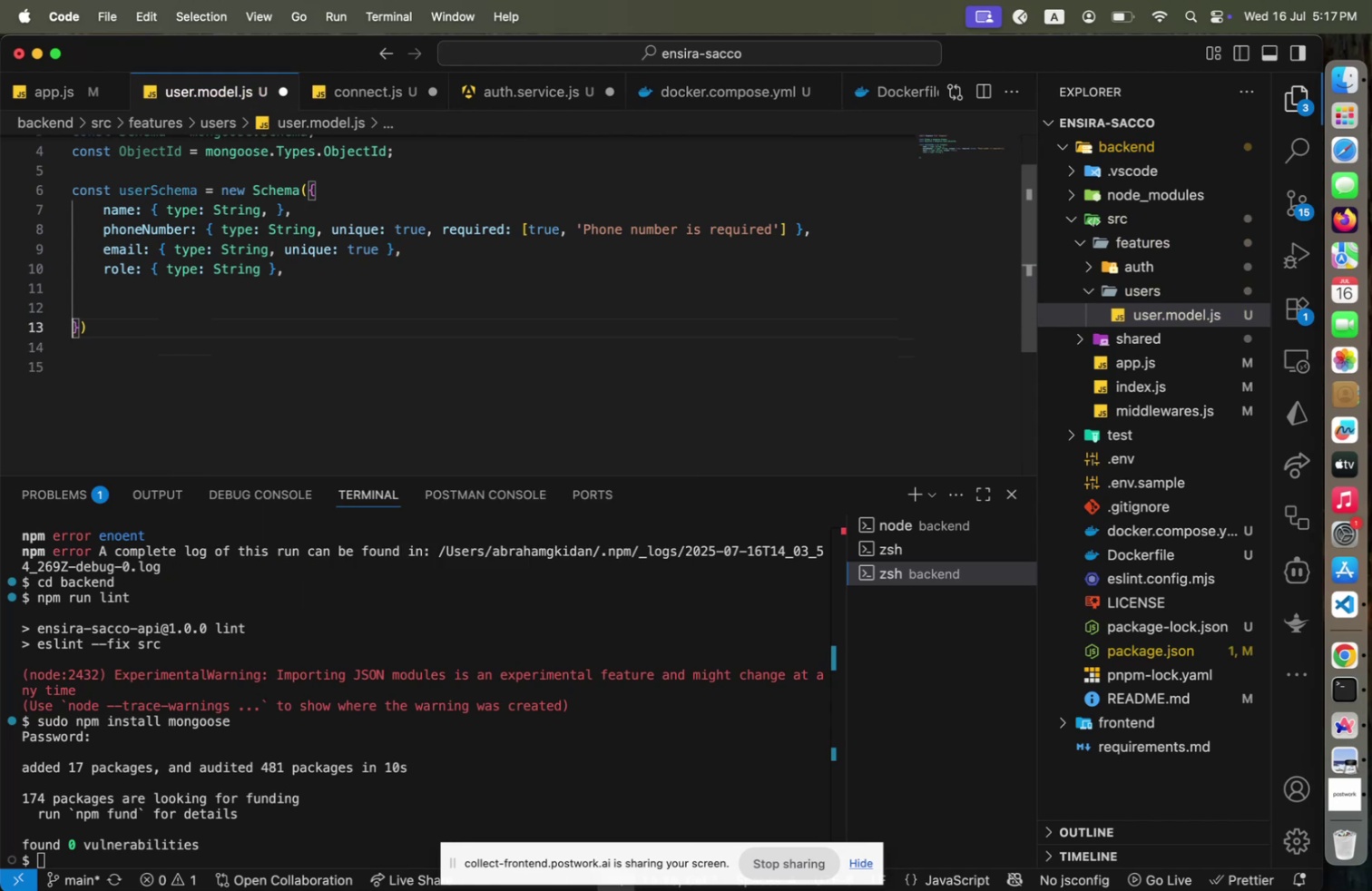 
key(ArrowUp)
 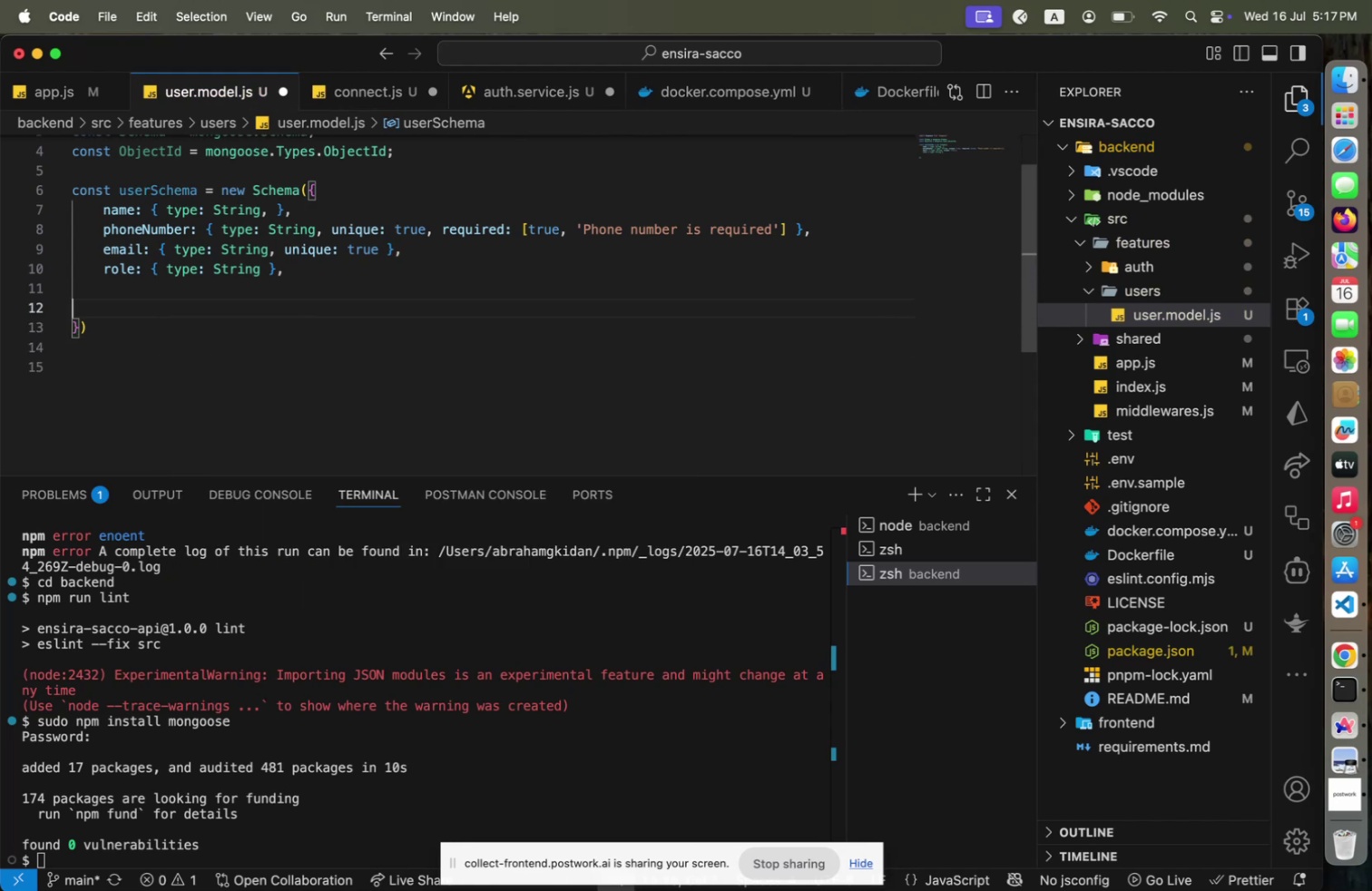 
key(ArrowDown)
 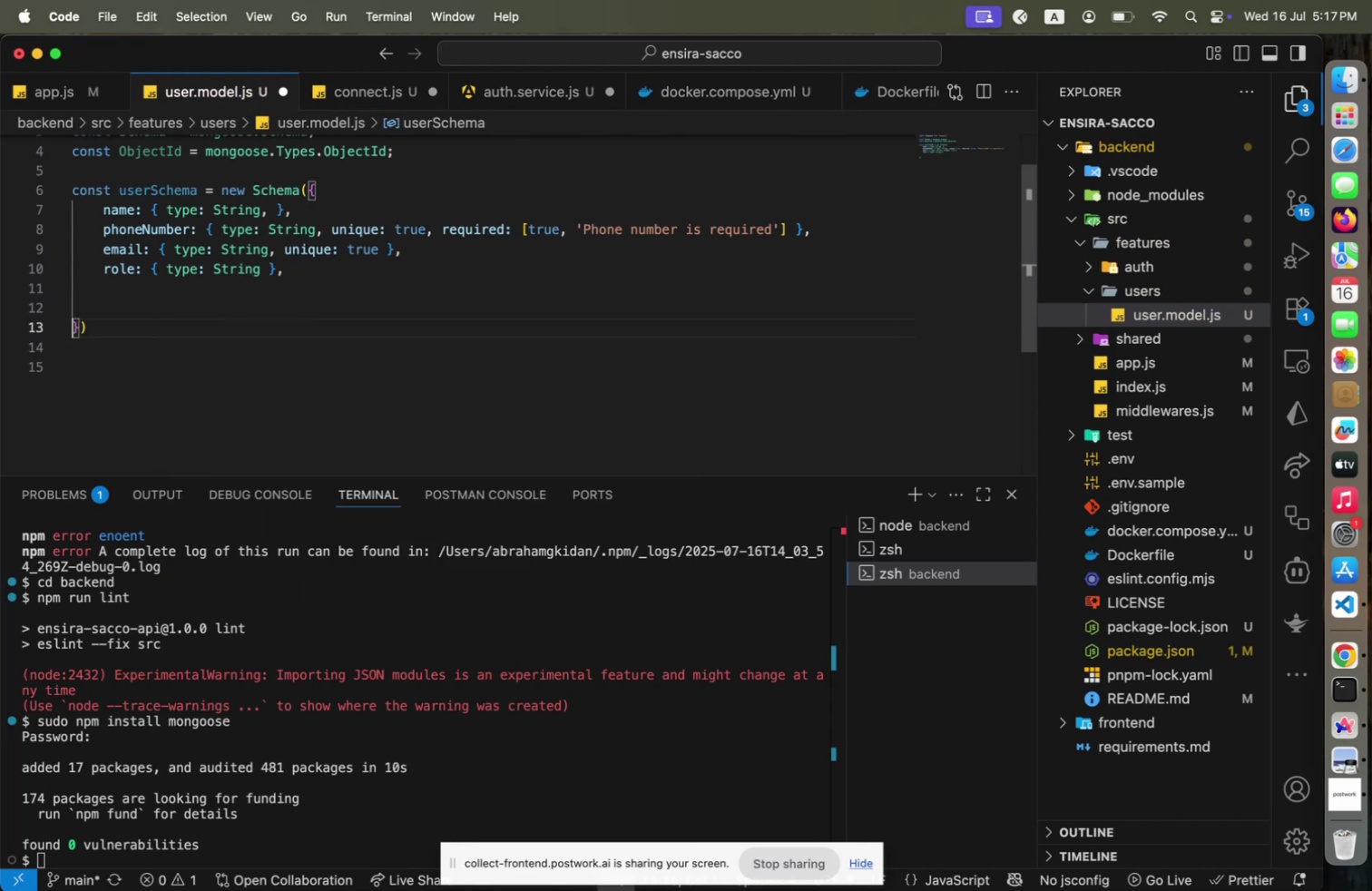 
key(ArrowRight)
 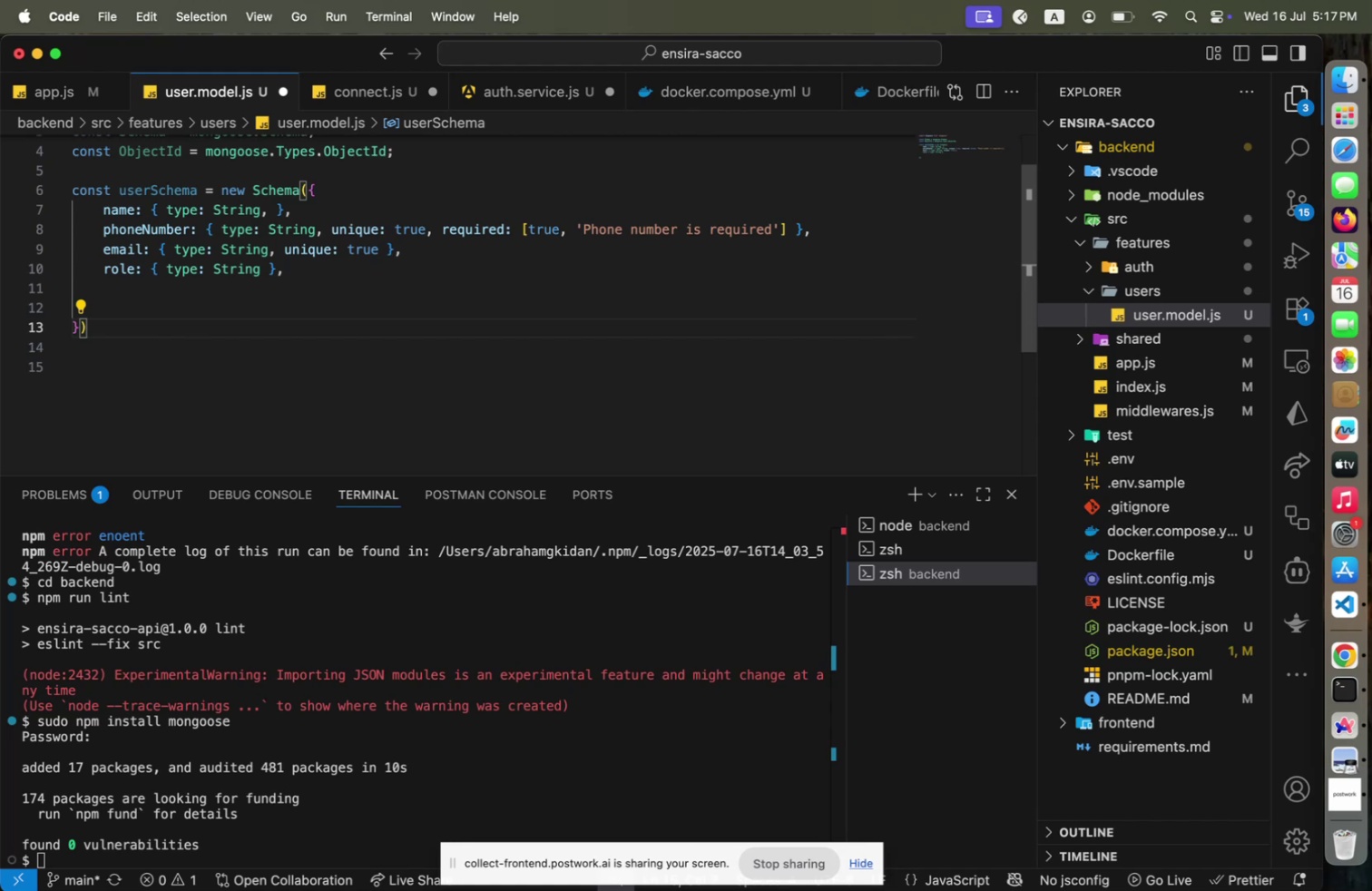 
type(, { tp)
key(Backspace)
type(oJ)
 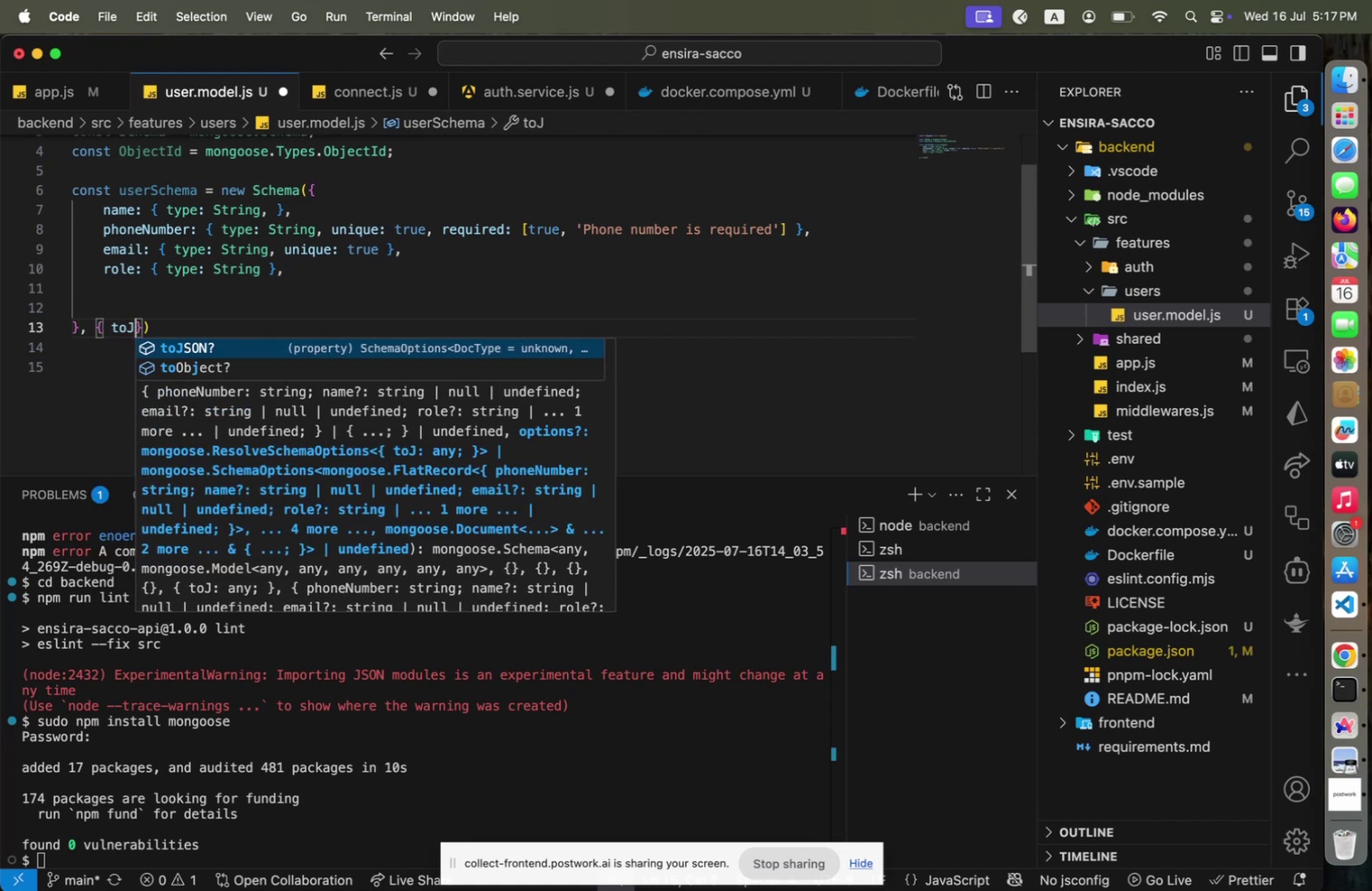 
 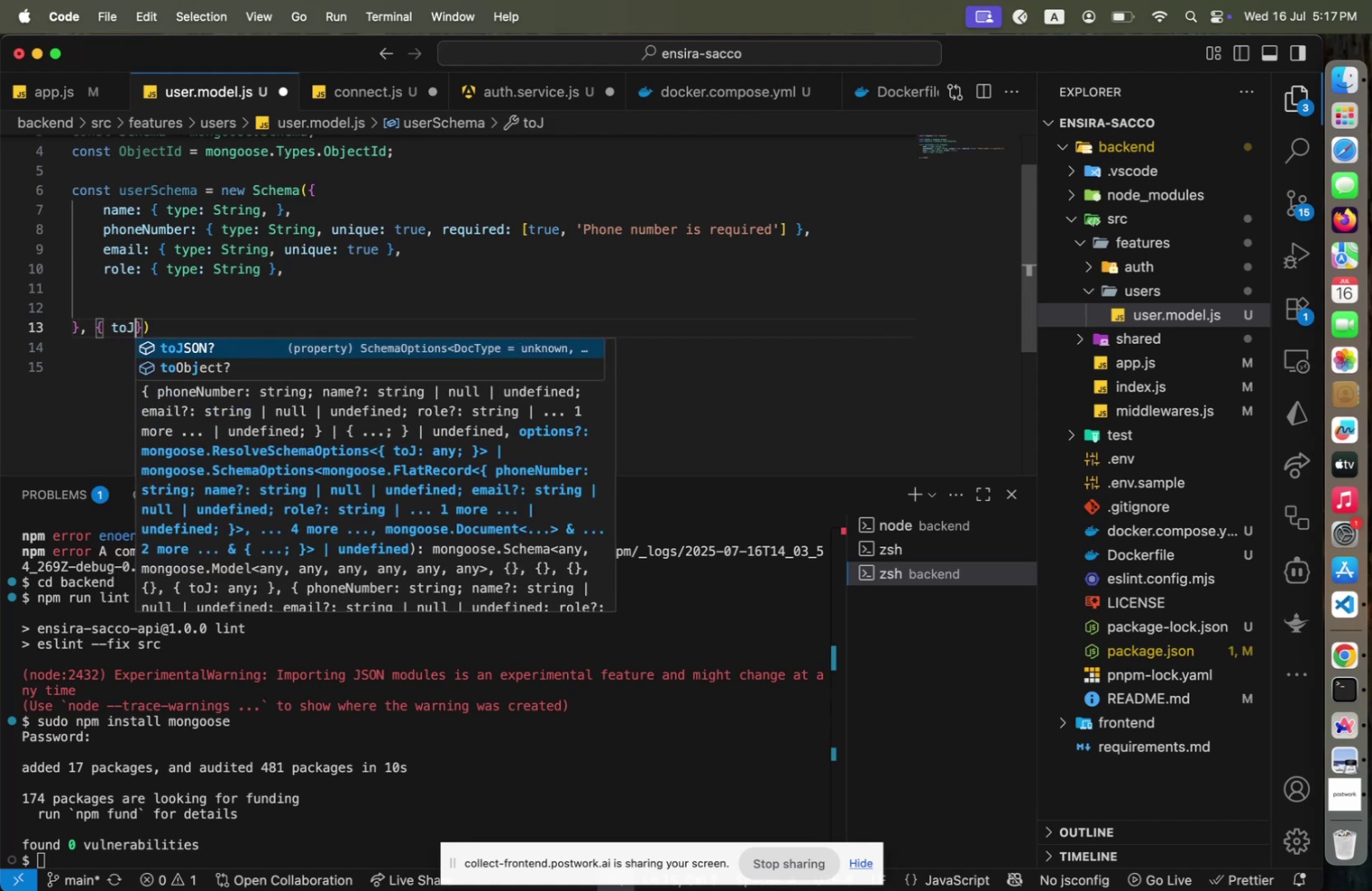 
key(Enter)
 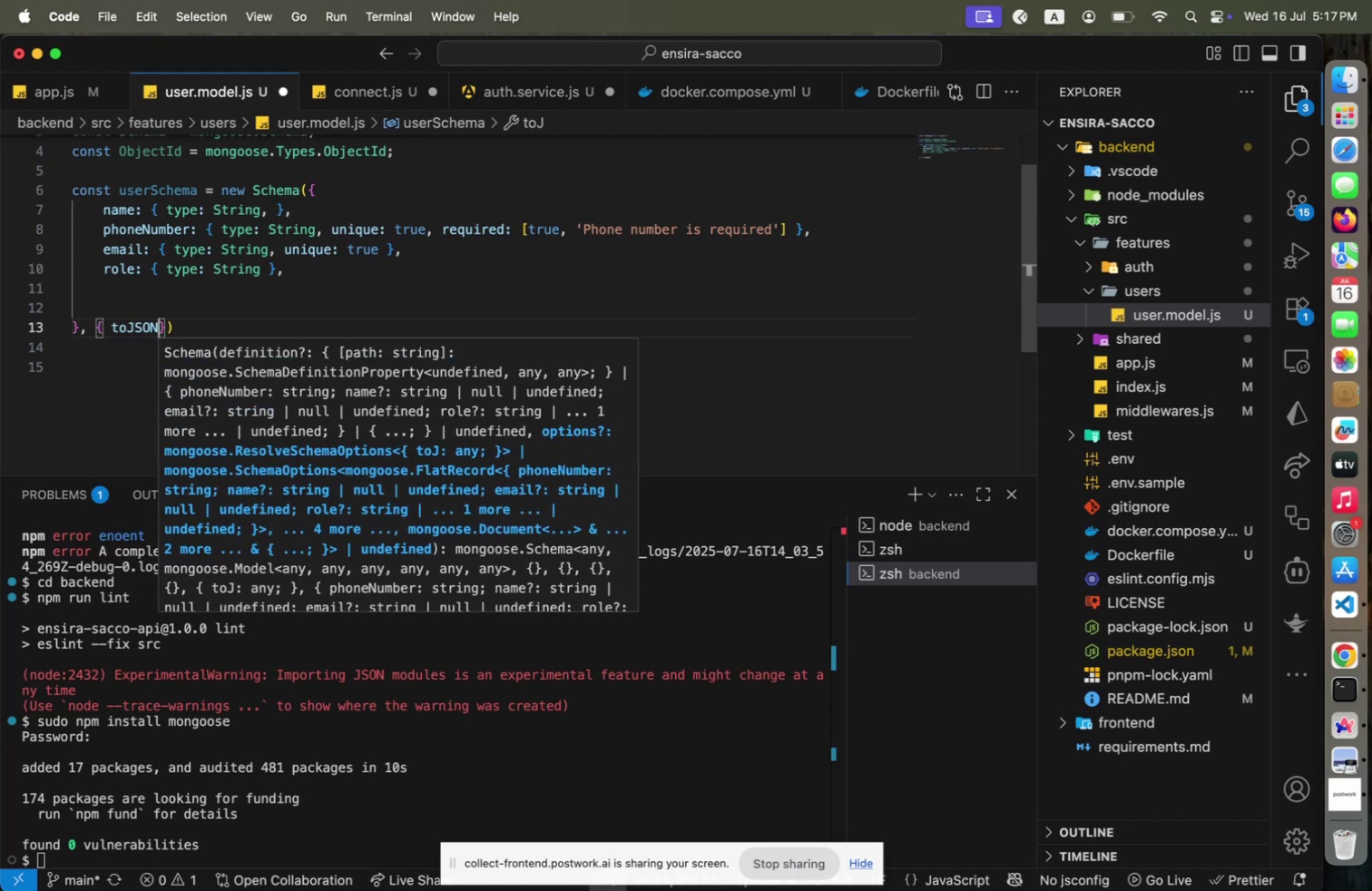 
type(: true F)
 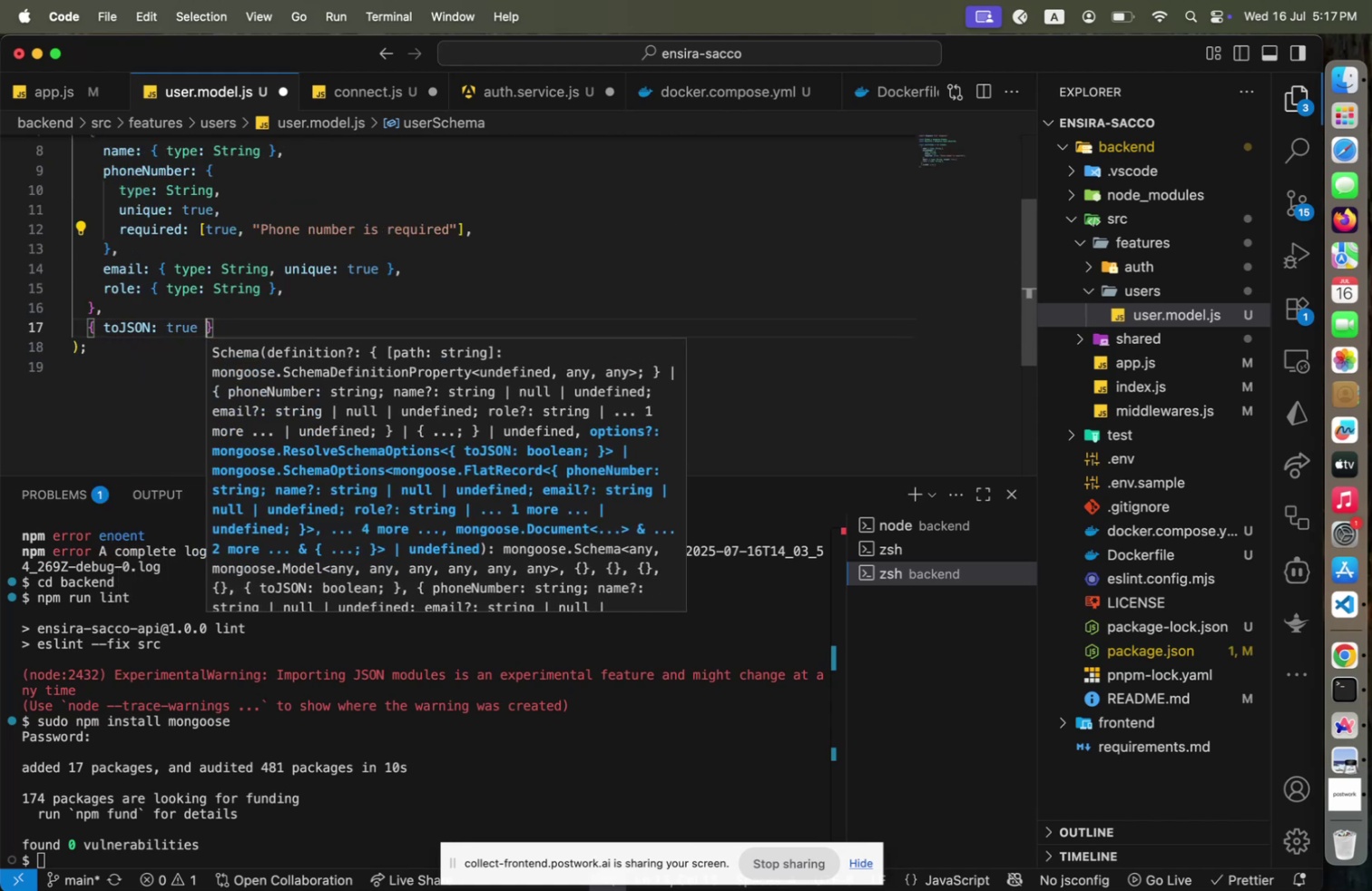 
hold_key(key=OptionLeft, duration=0.36)
 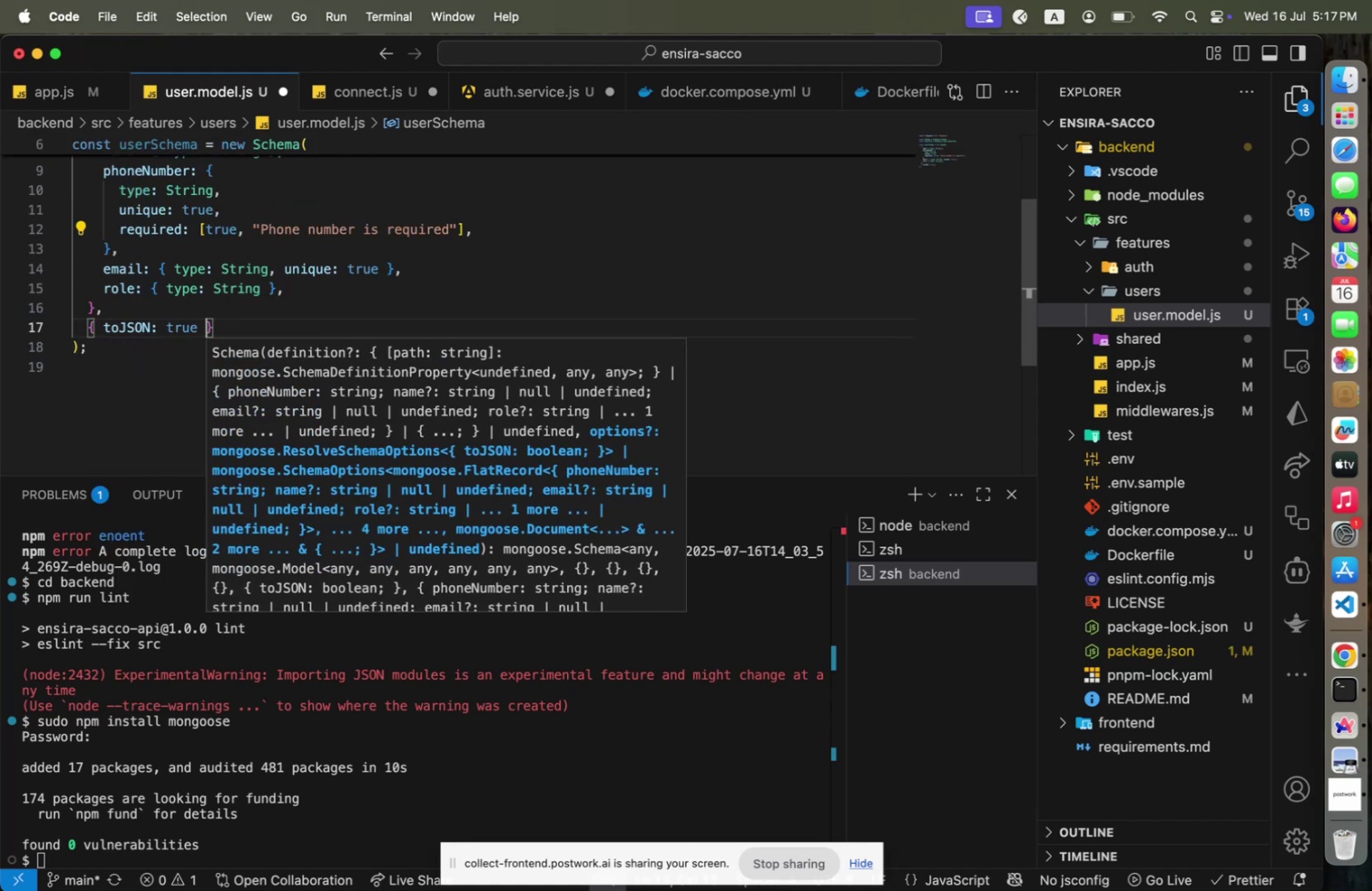 
key(ArrowUp)
 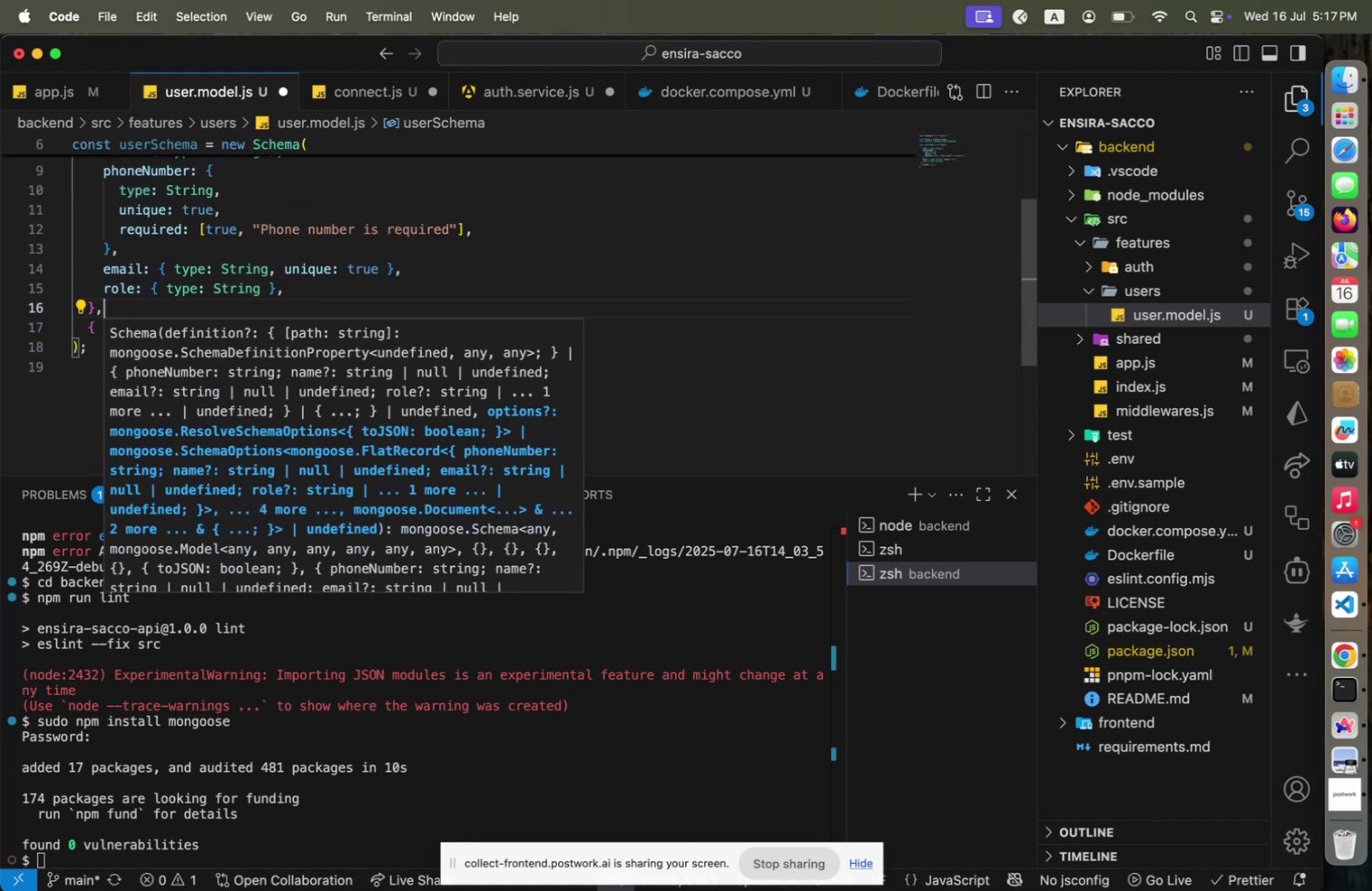 
key(ArrowDown)
 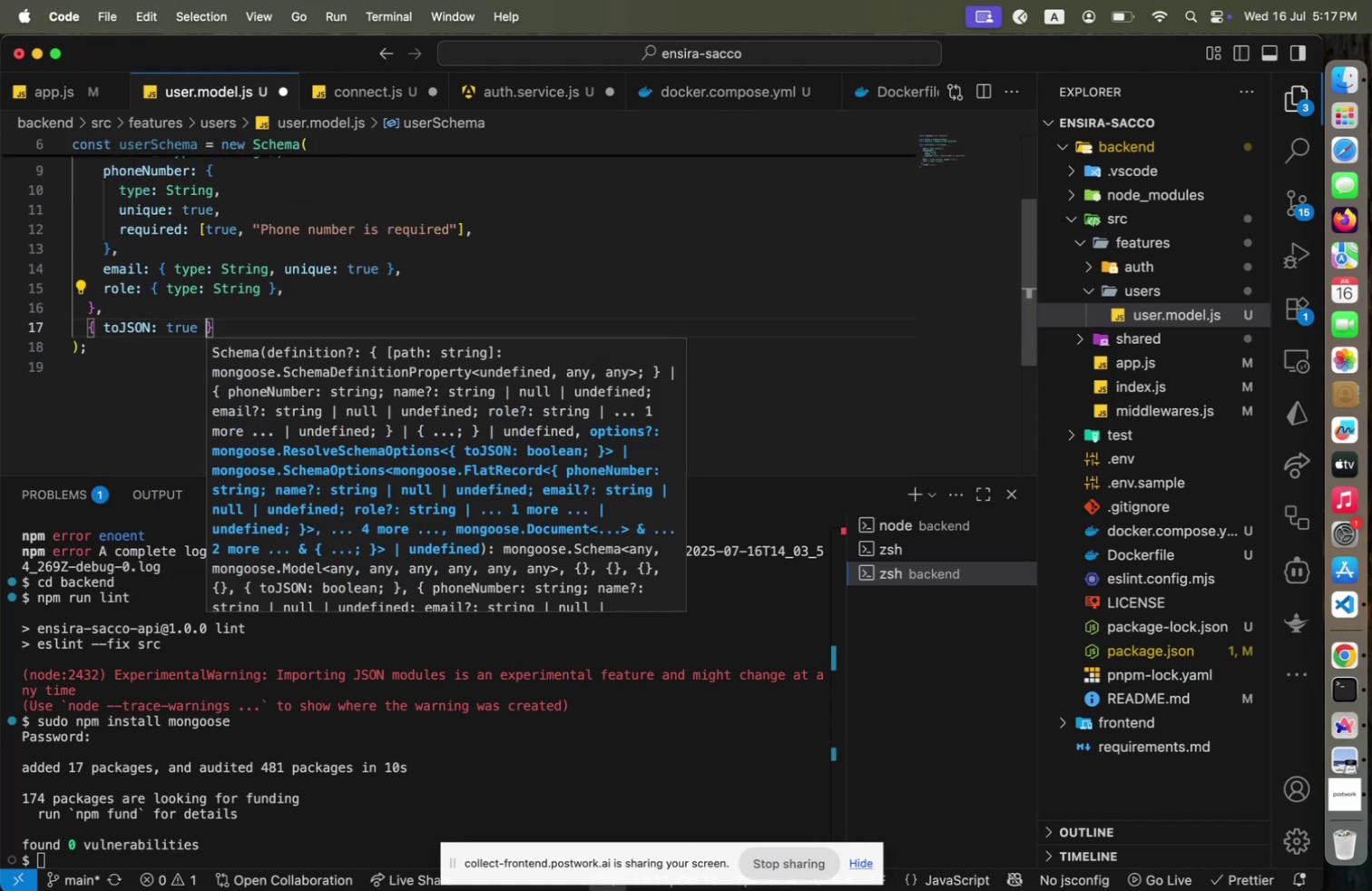 
key(ArrowLeft)
 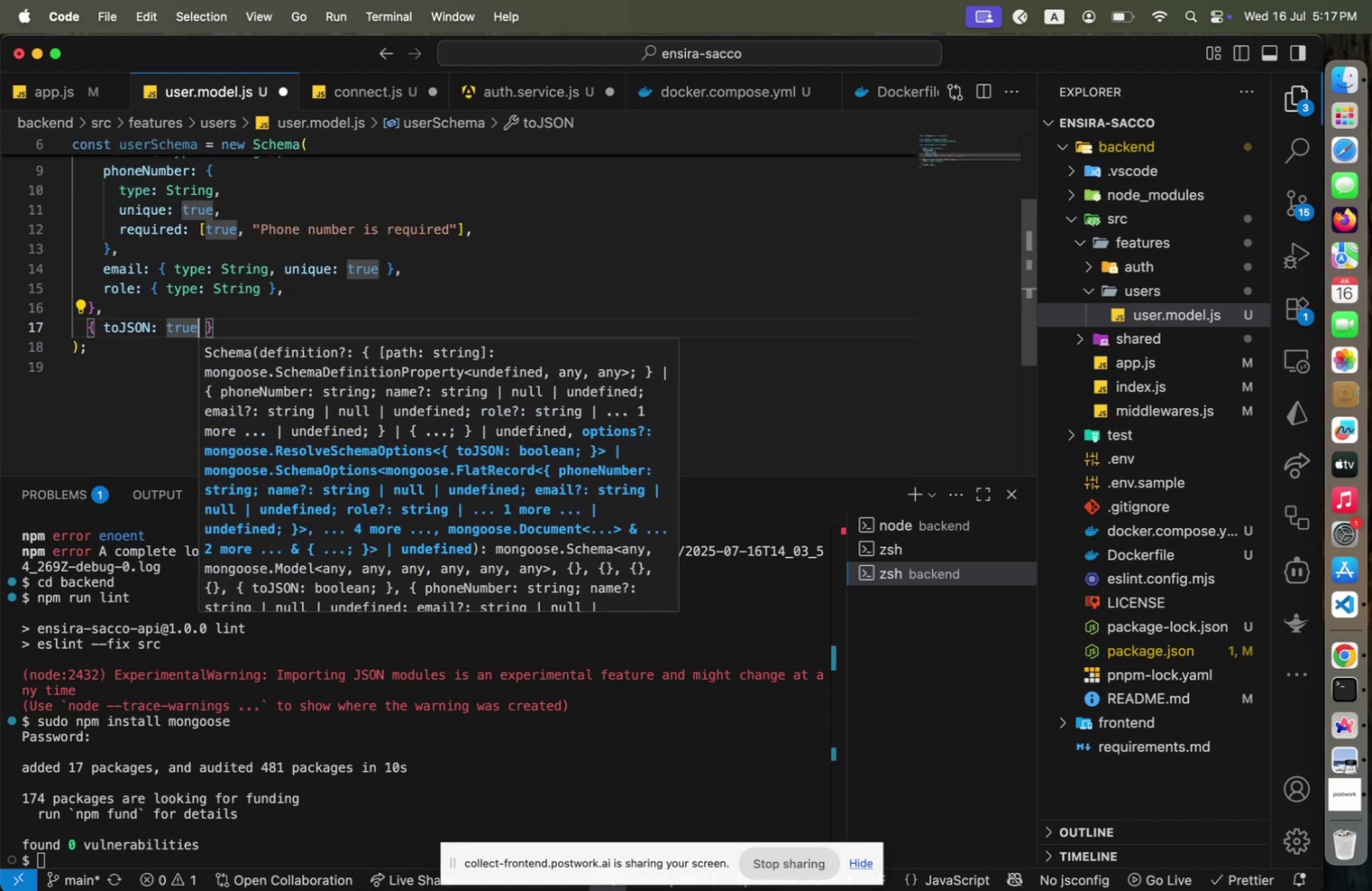 
type(, toOB)
 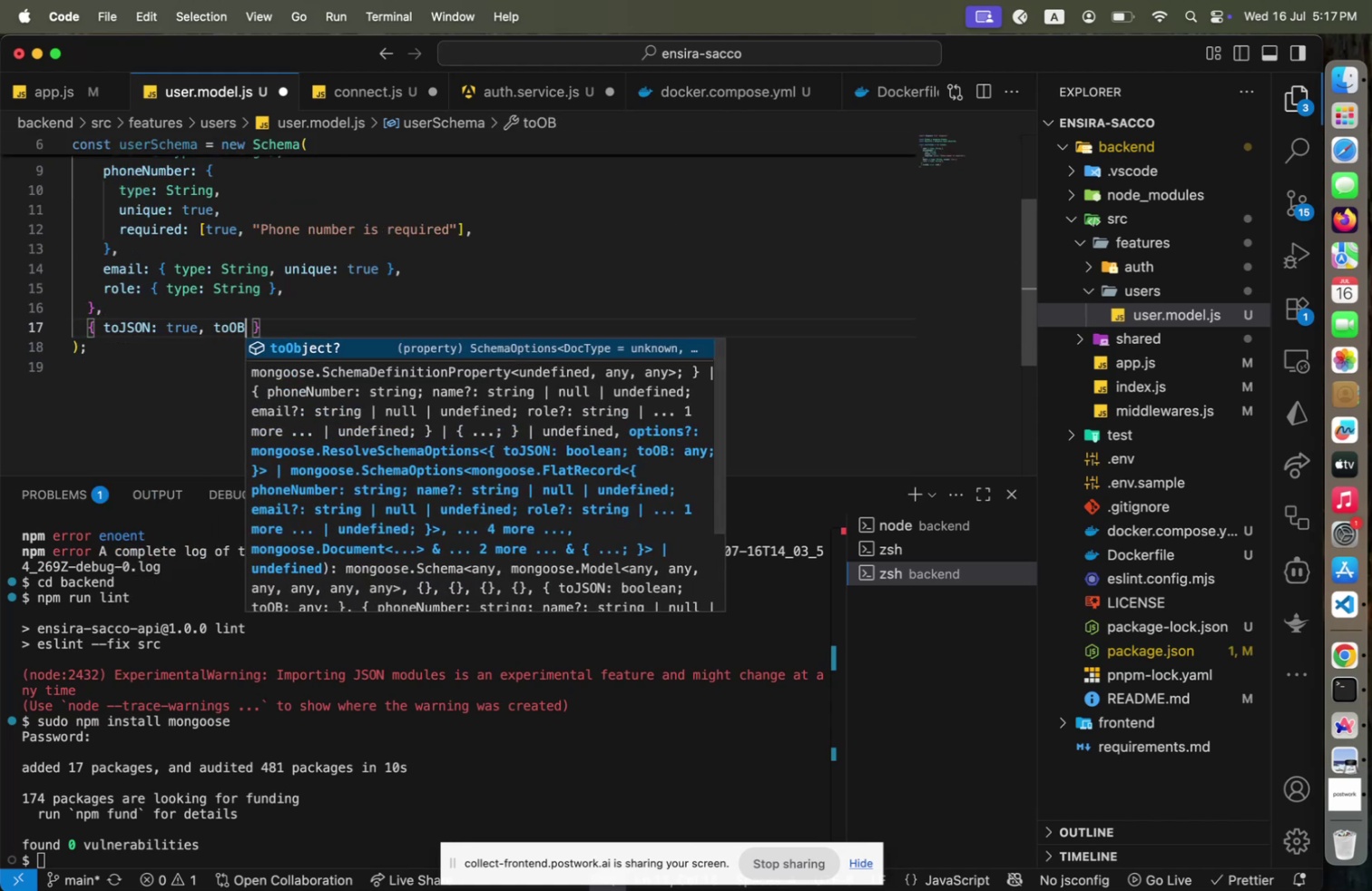 
key(Enter)
 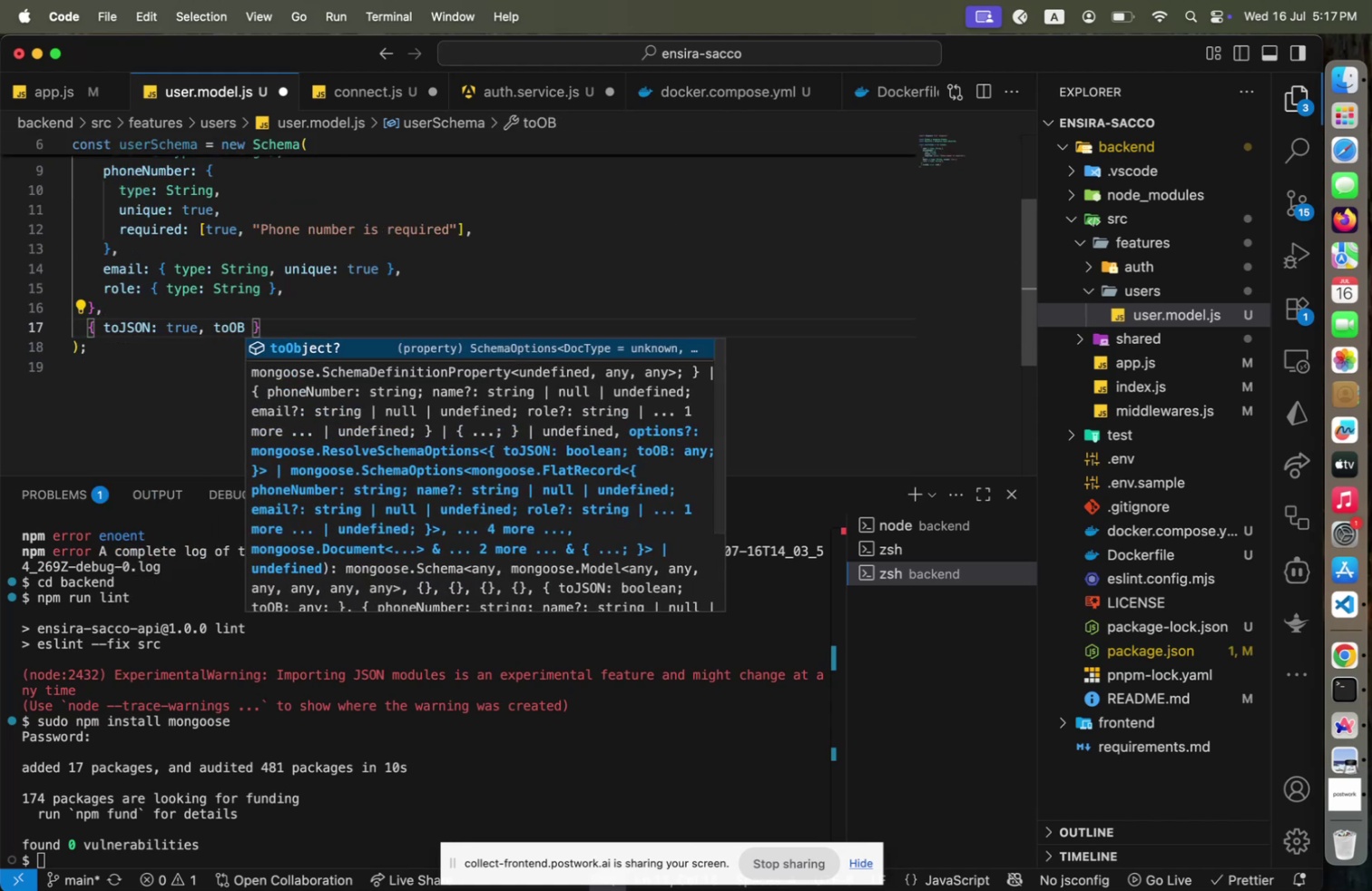 
type(: true)
 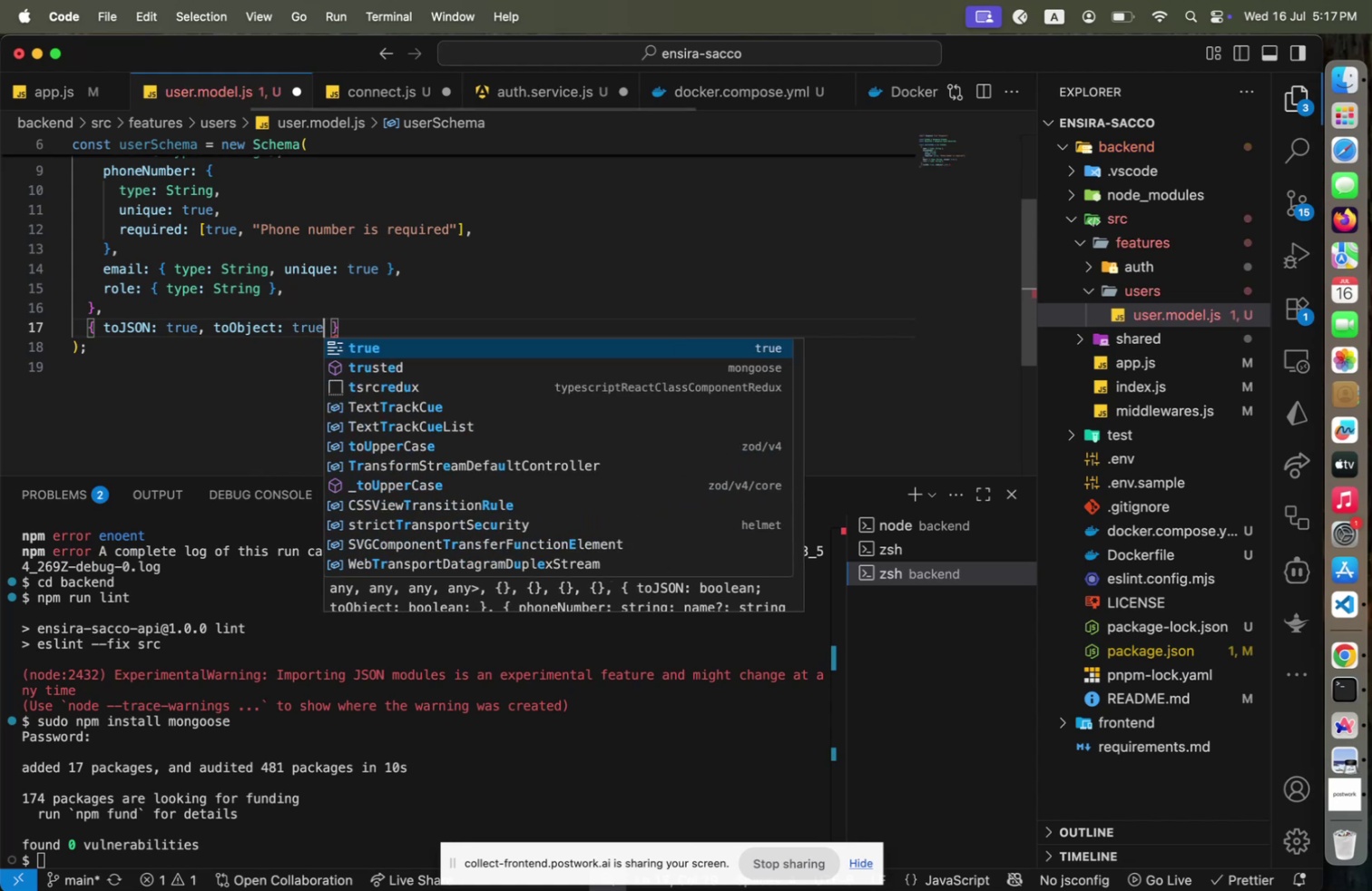 
key(ArrowRight)
 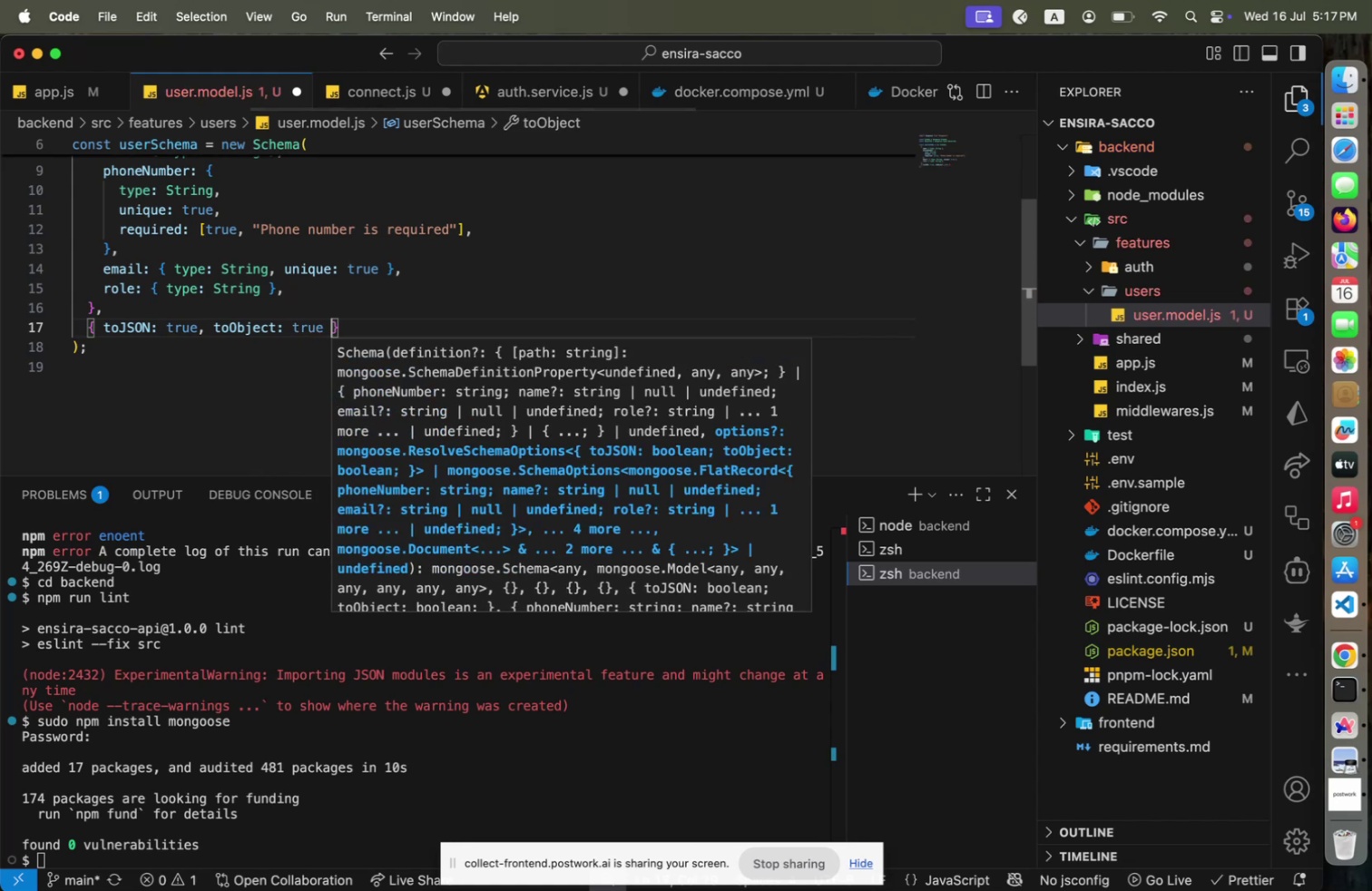 
key(ArrowUp)
 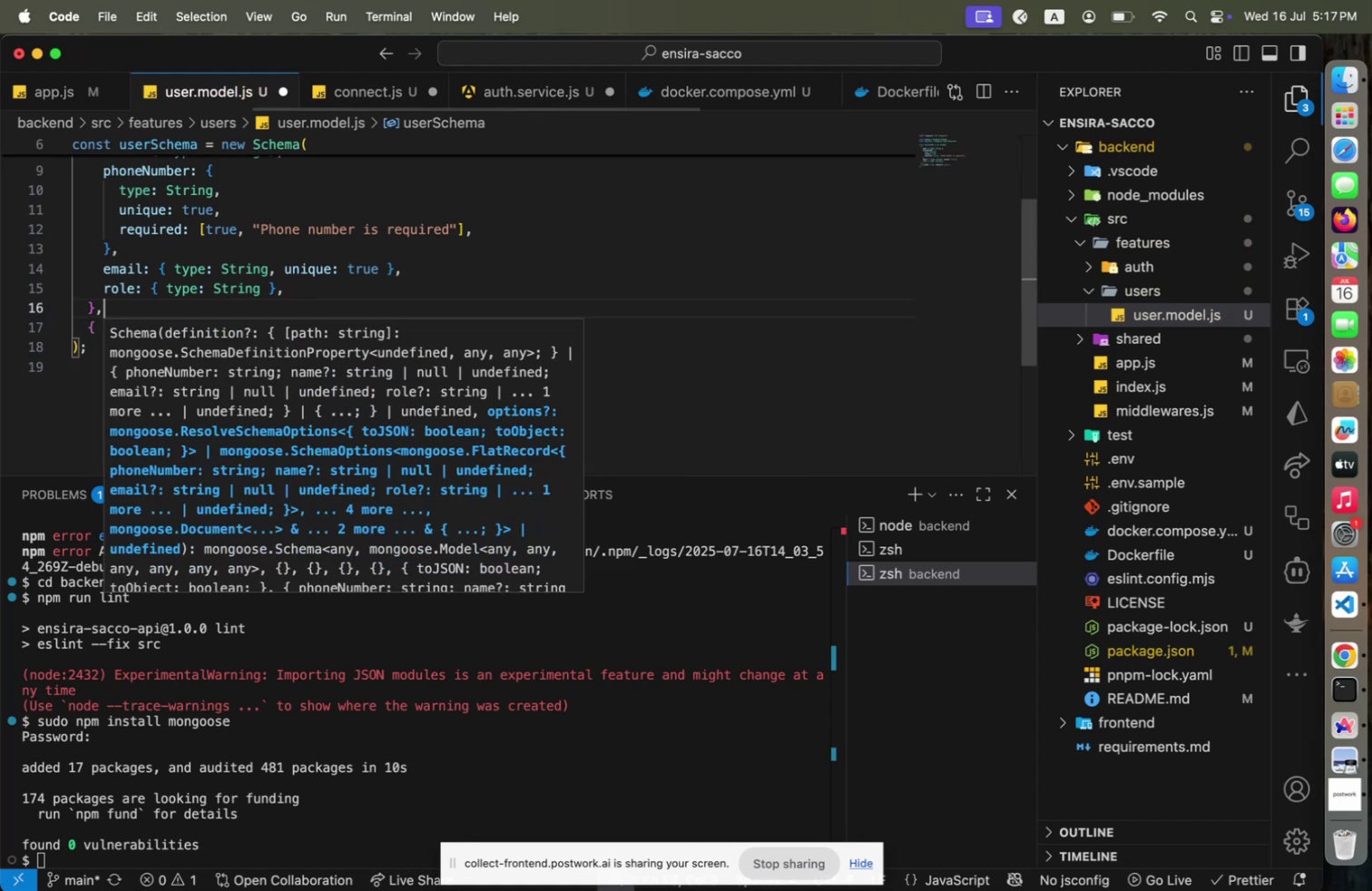 
key(Alt+Shift+F)
 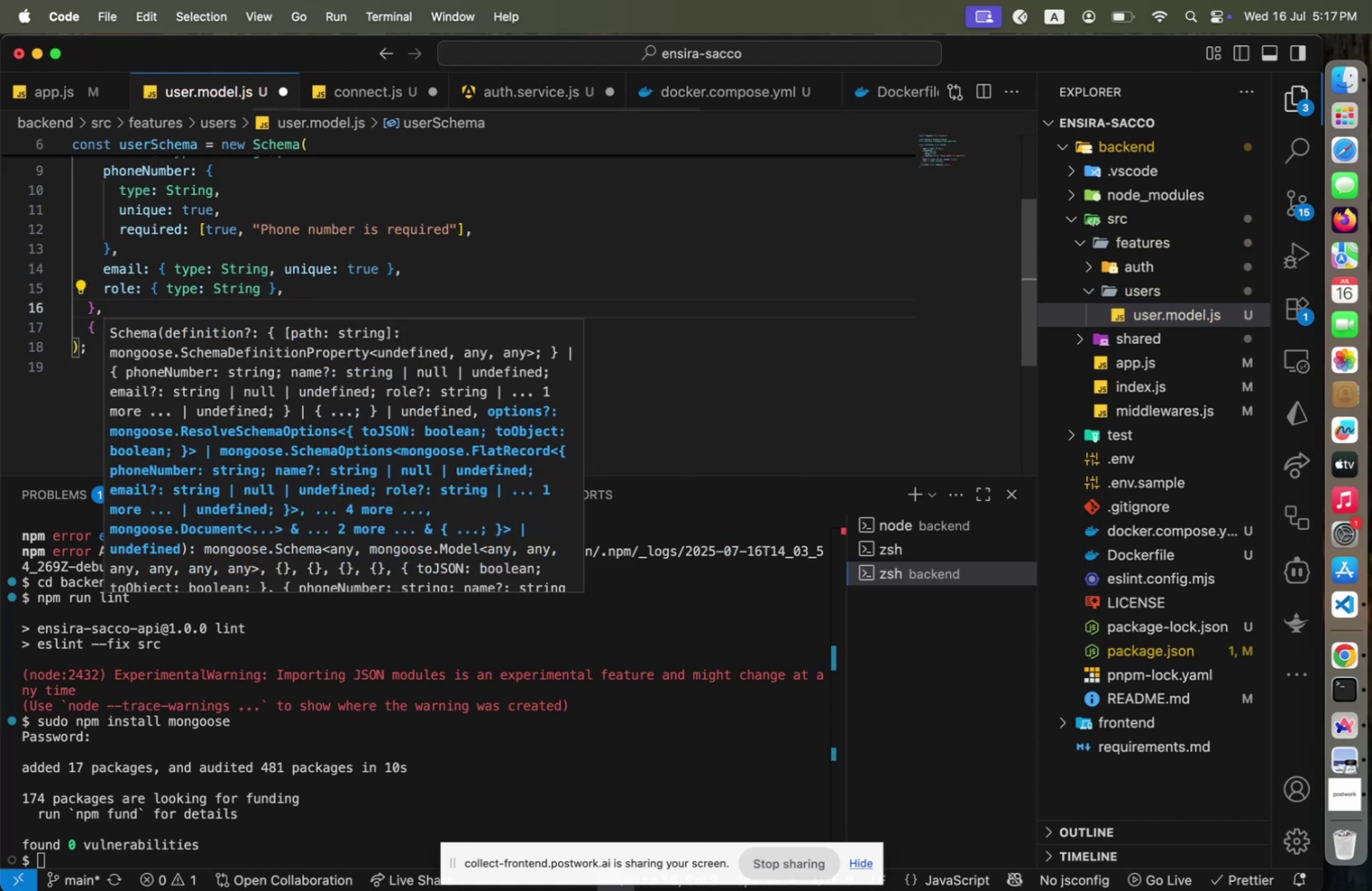 
key(Escape)
 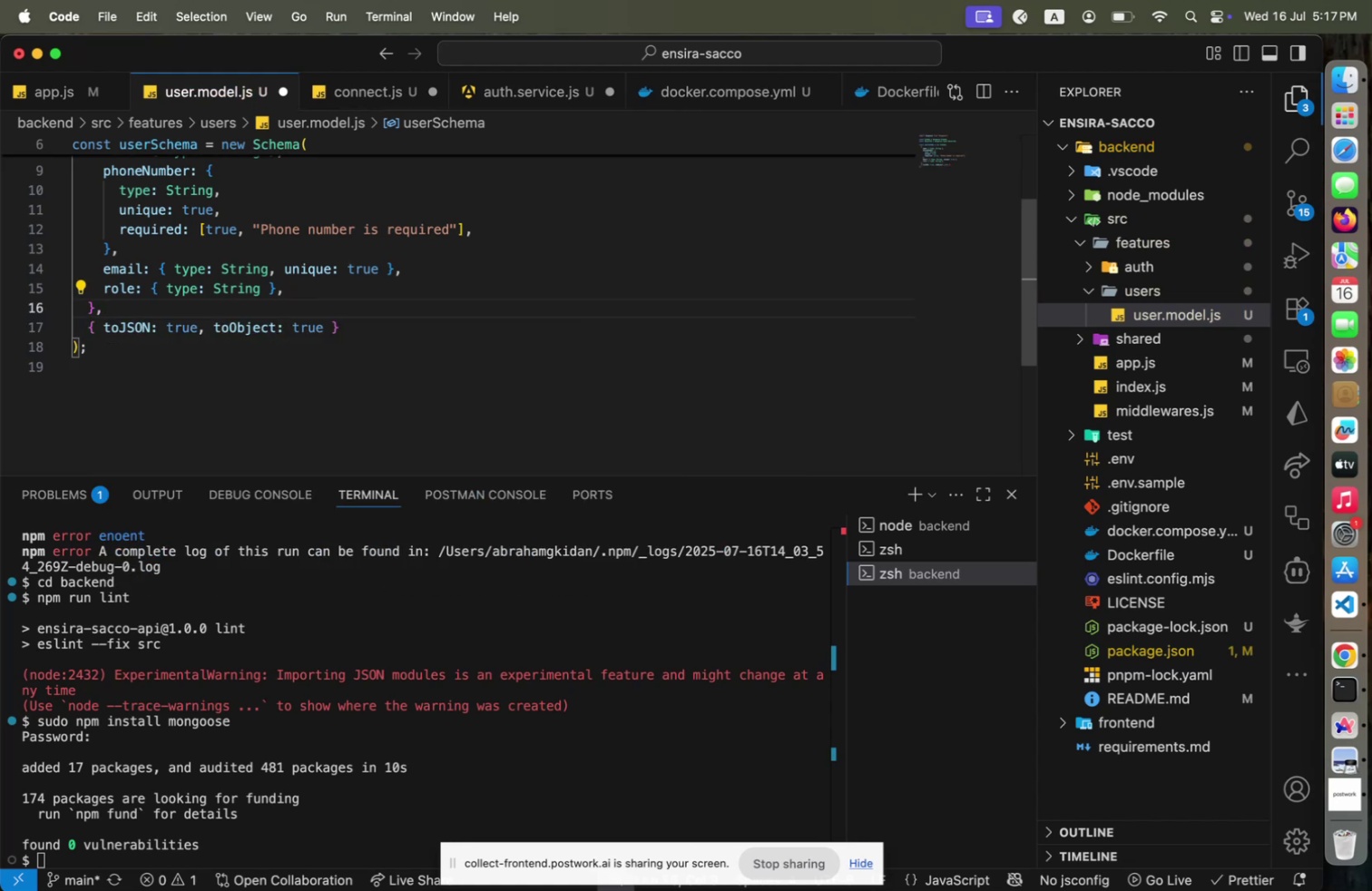 
key(ArrowDown)
 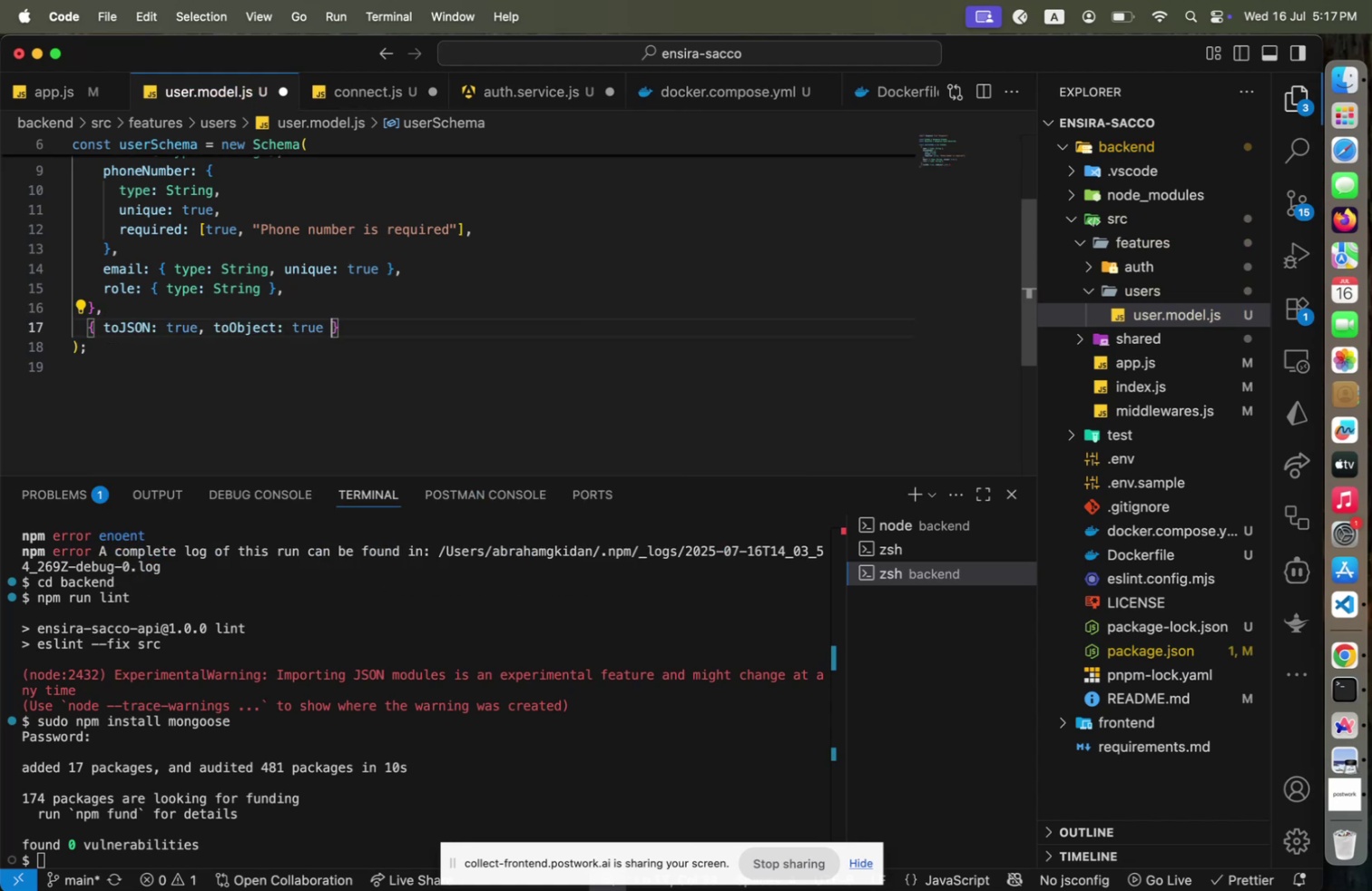 
key(Home)
 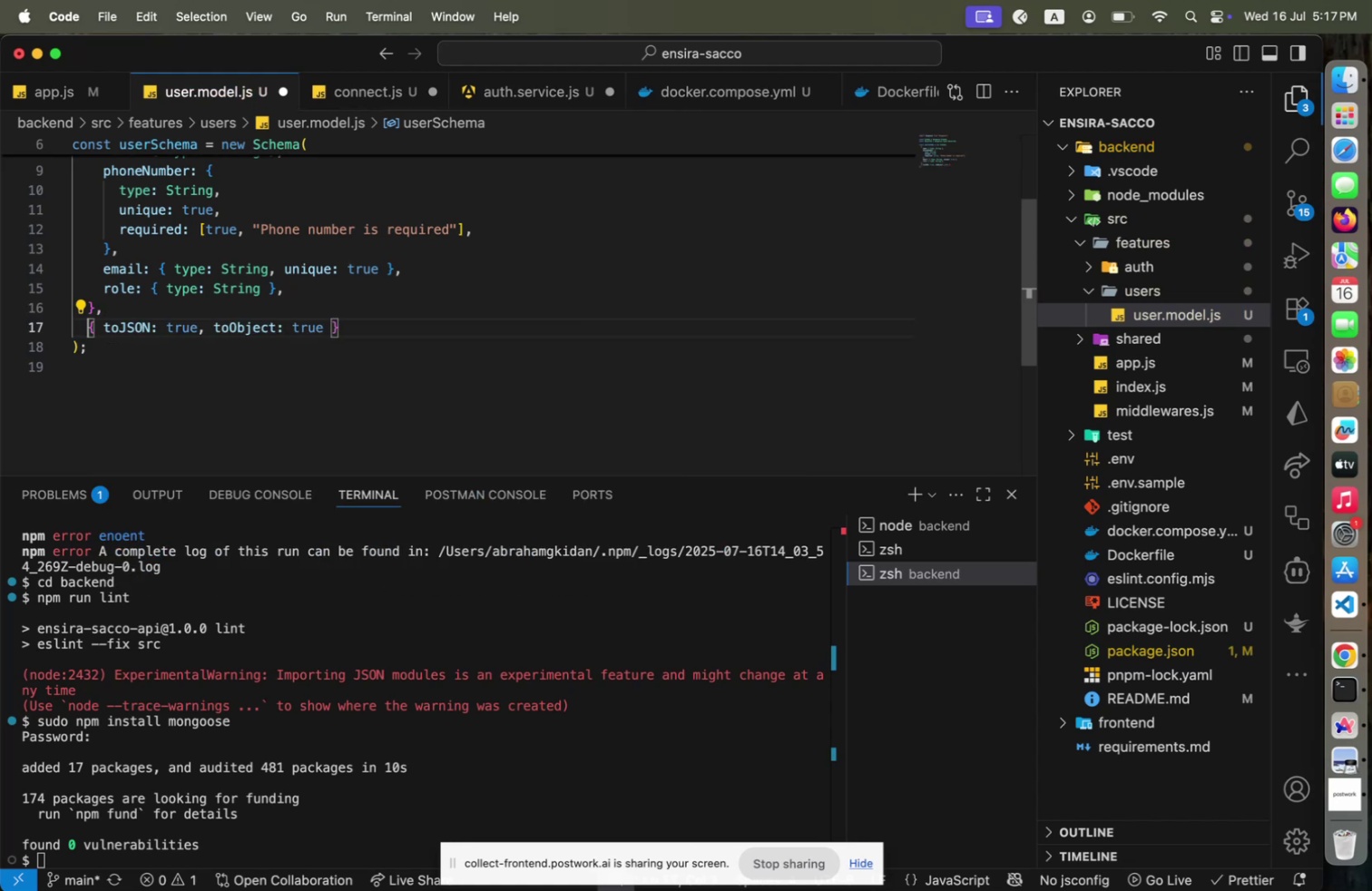 
key(ArrowRight)
 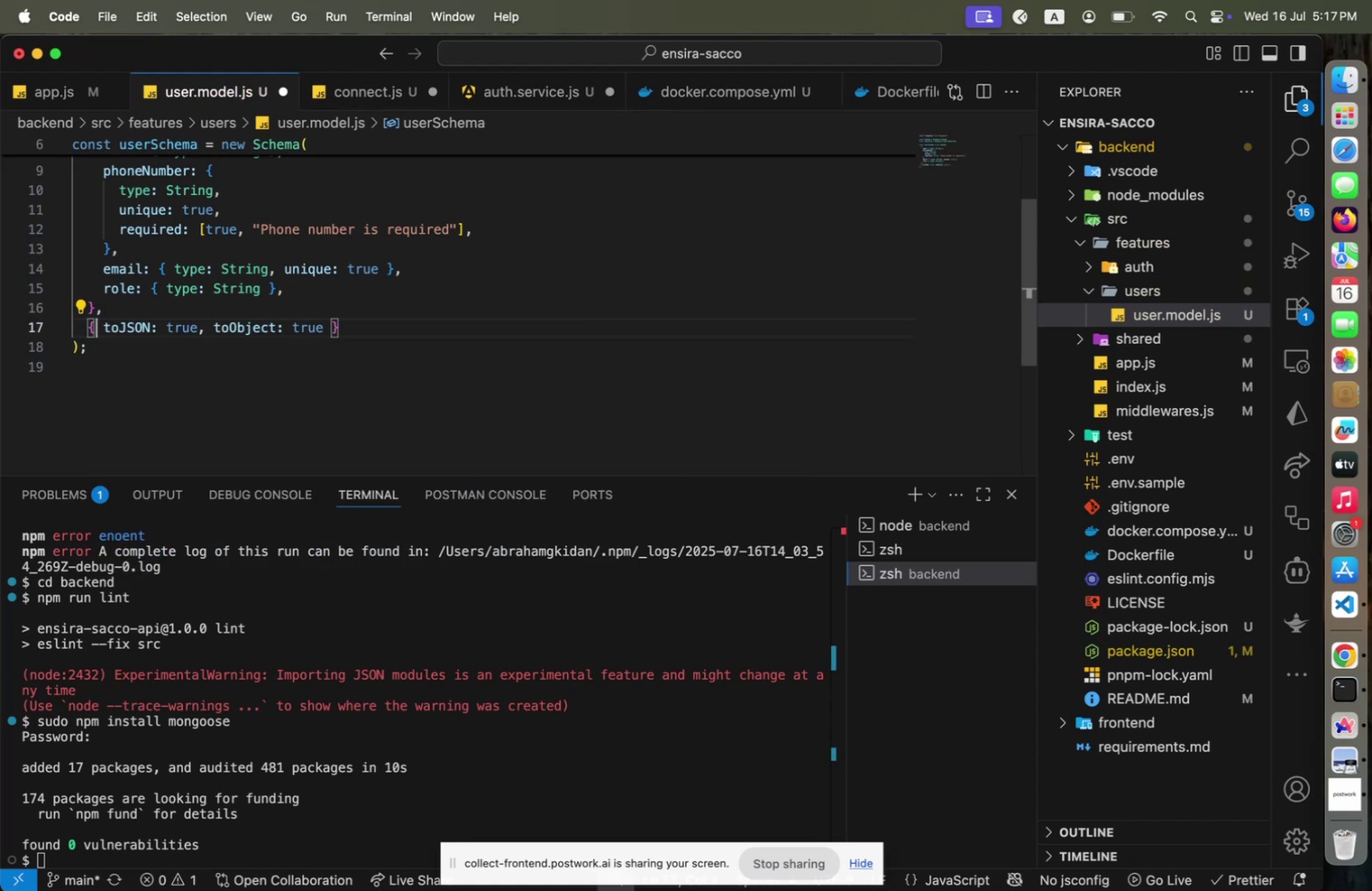 
key(ArrowRight)
 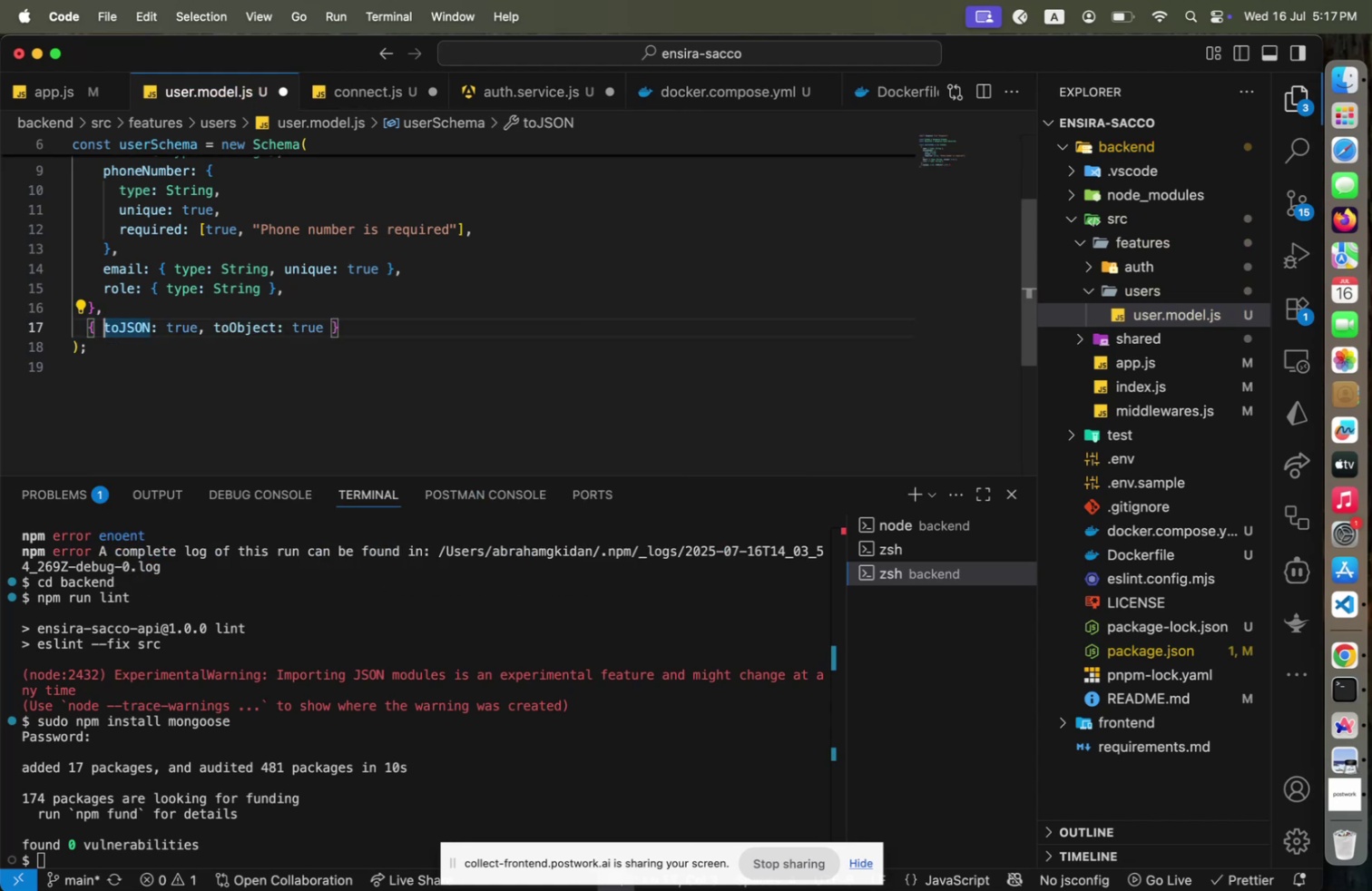 
type(time)
 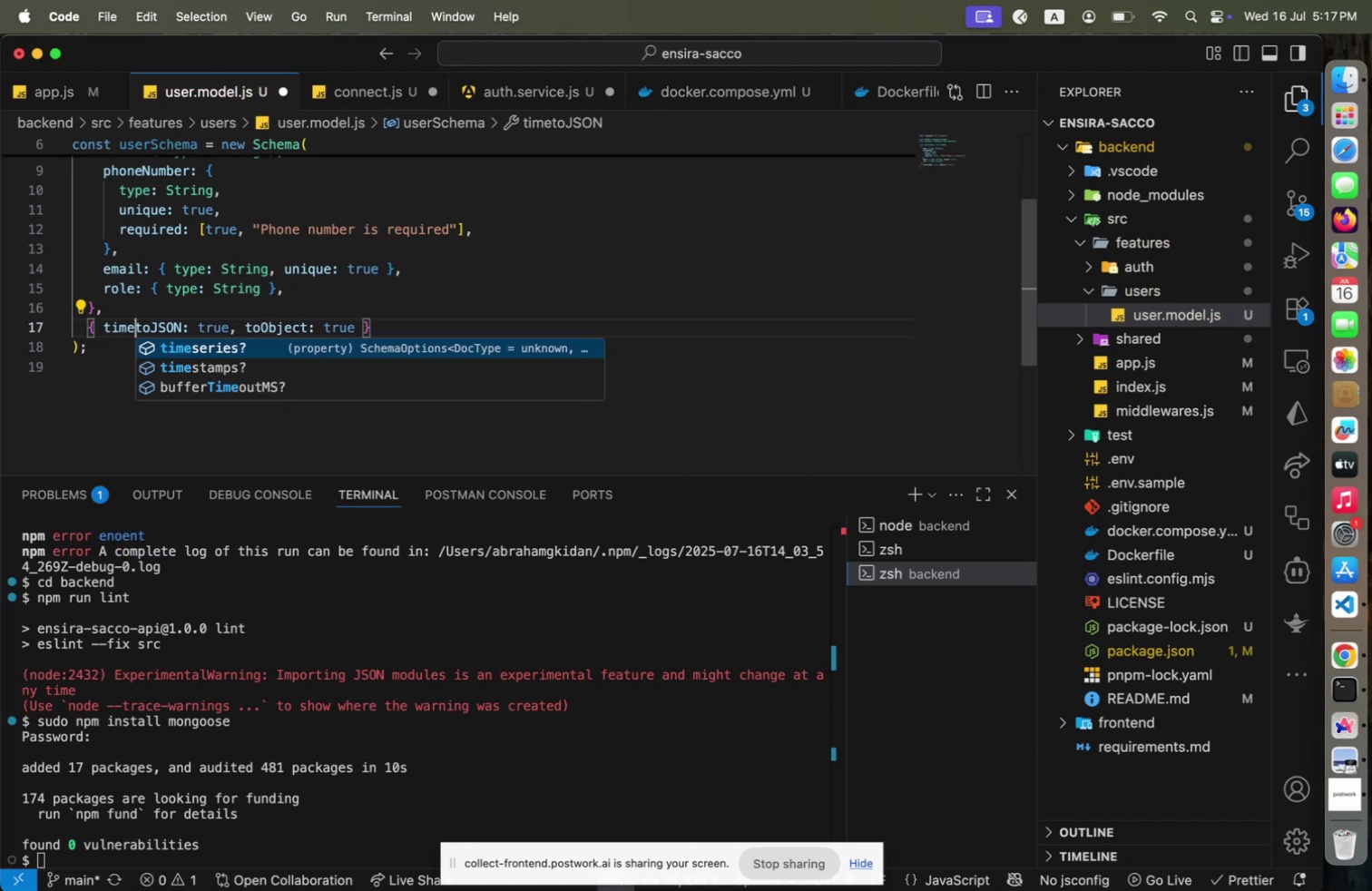 
key(ArrowDown)
 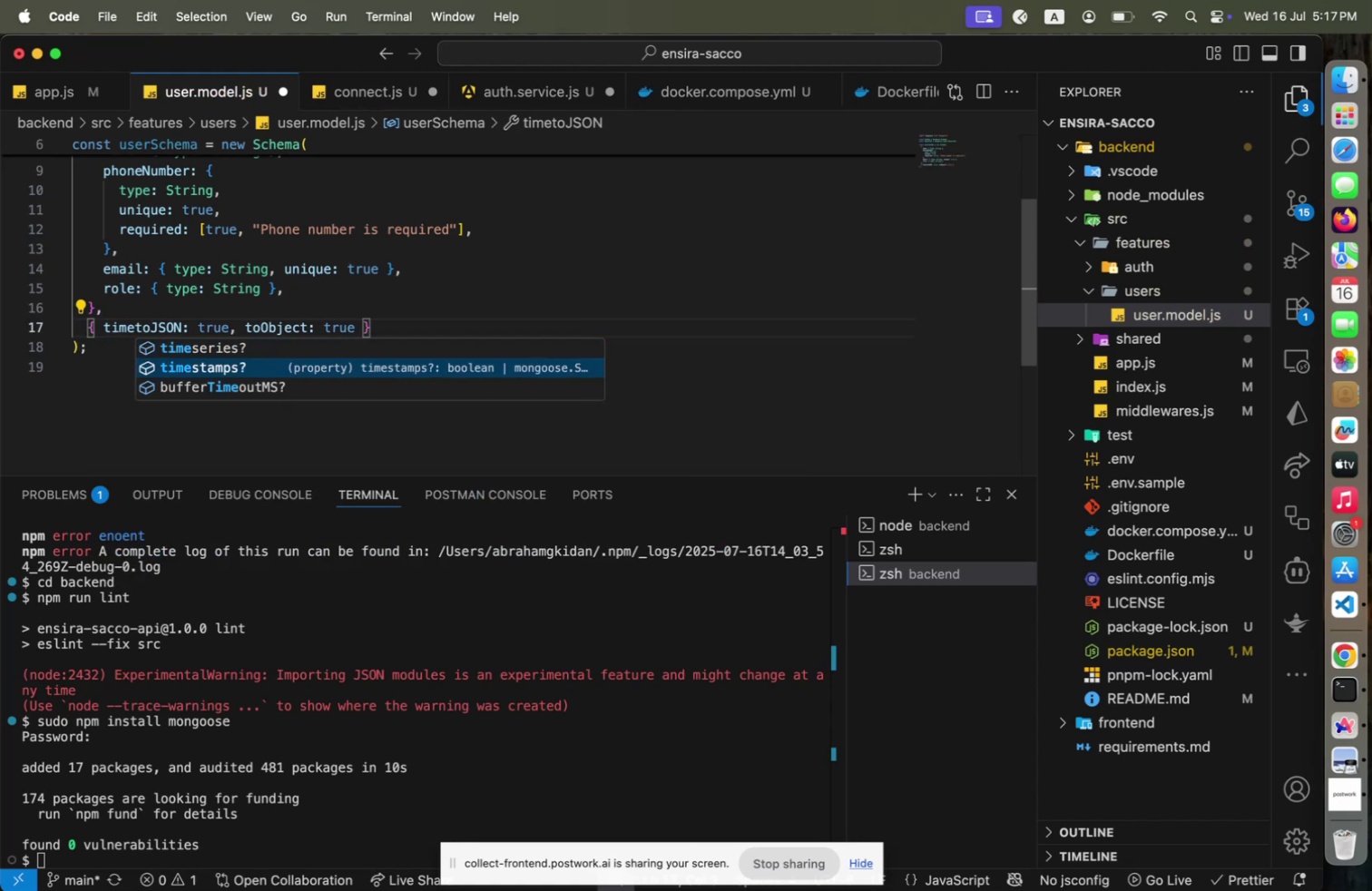 
key(Enter)
 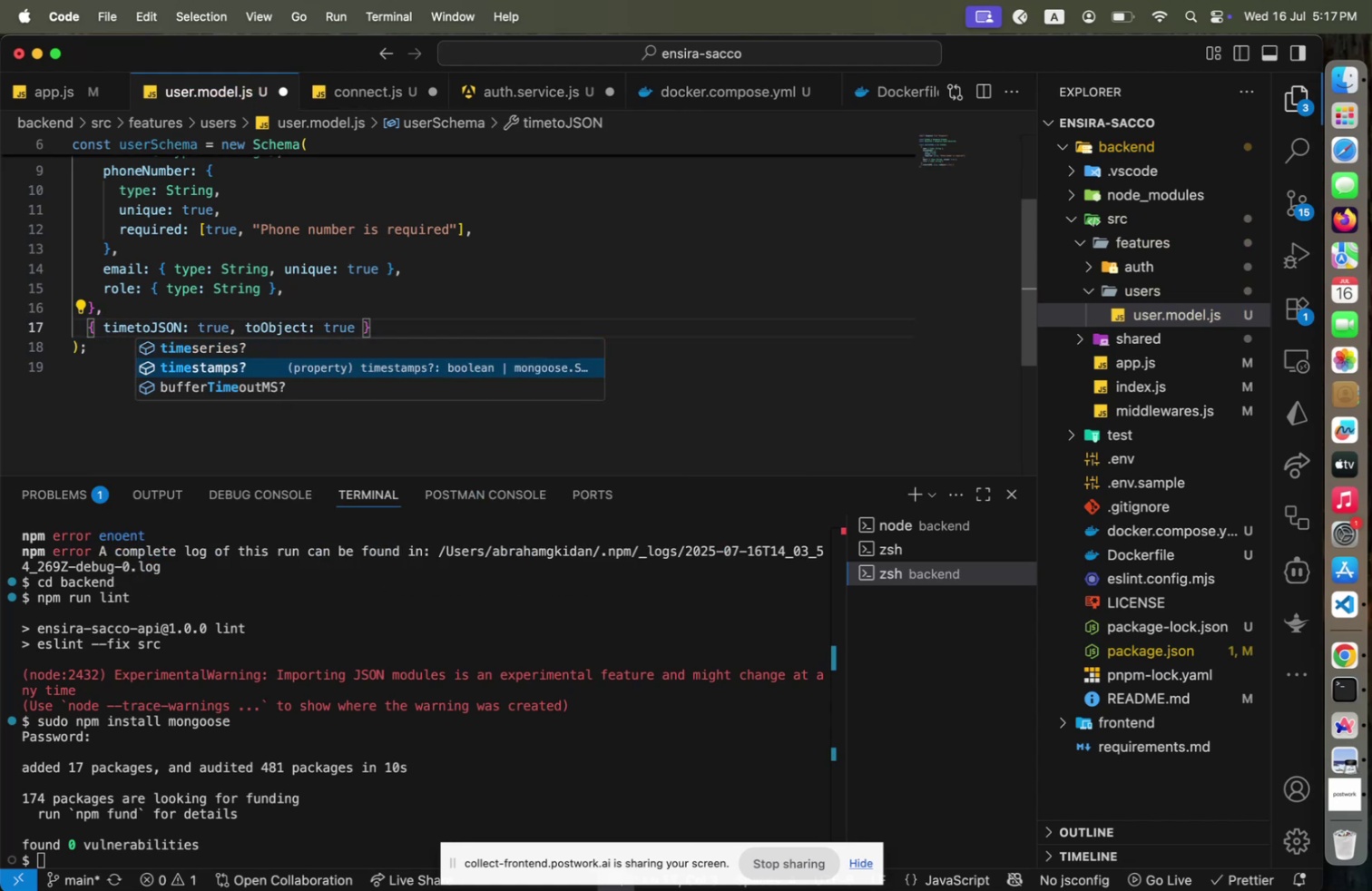 
type(: true, )
 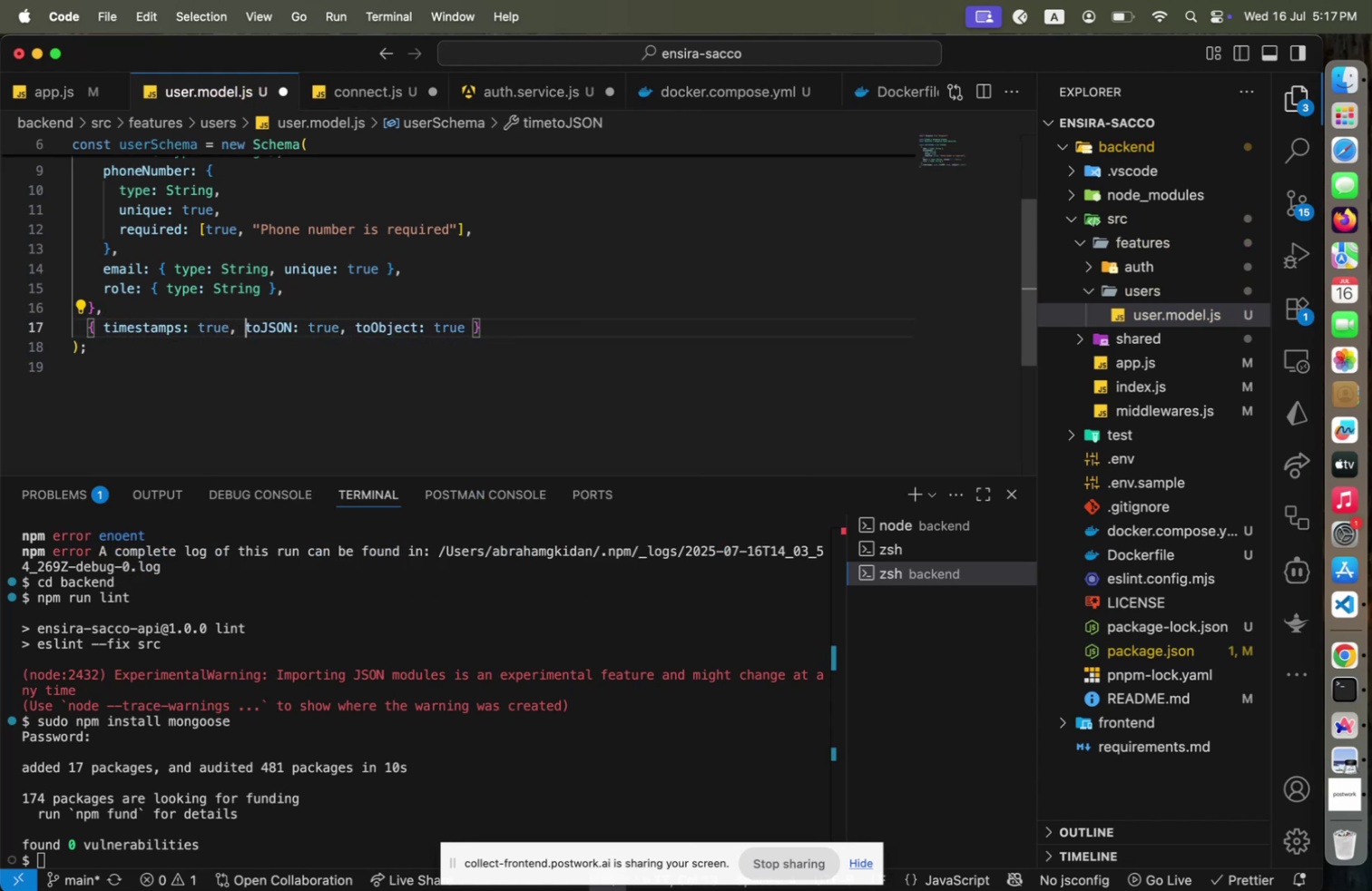 
key(Alt+Shift+OptionLeft)
 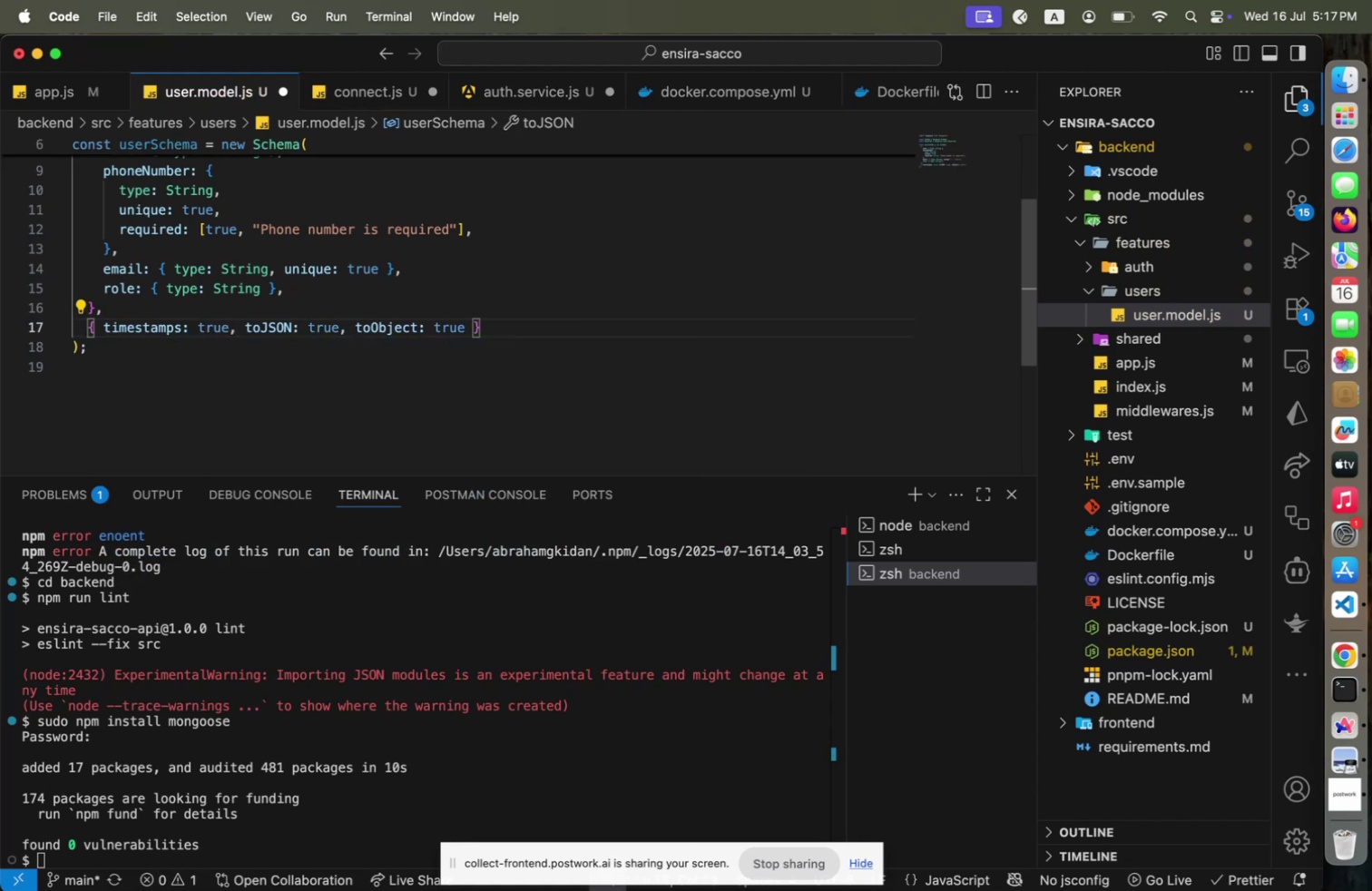 
key(Alt+Shift+F)
 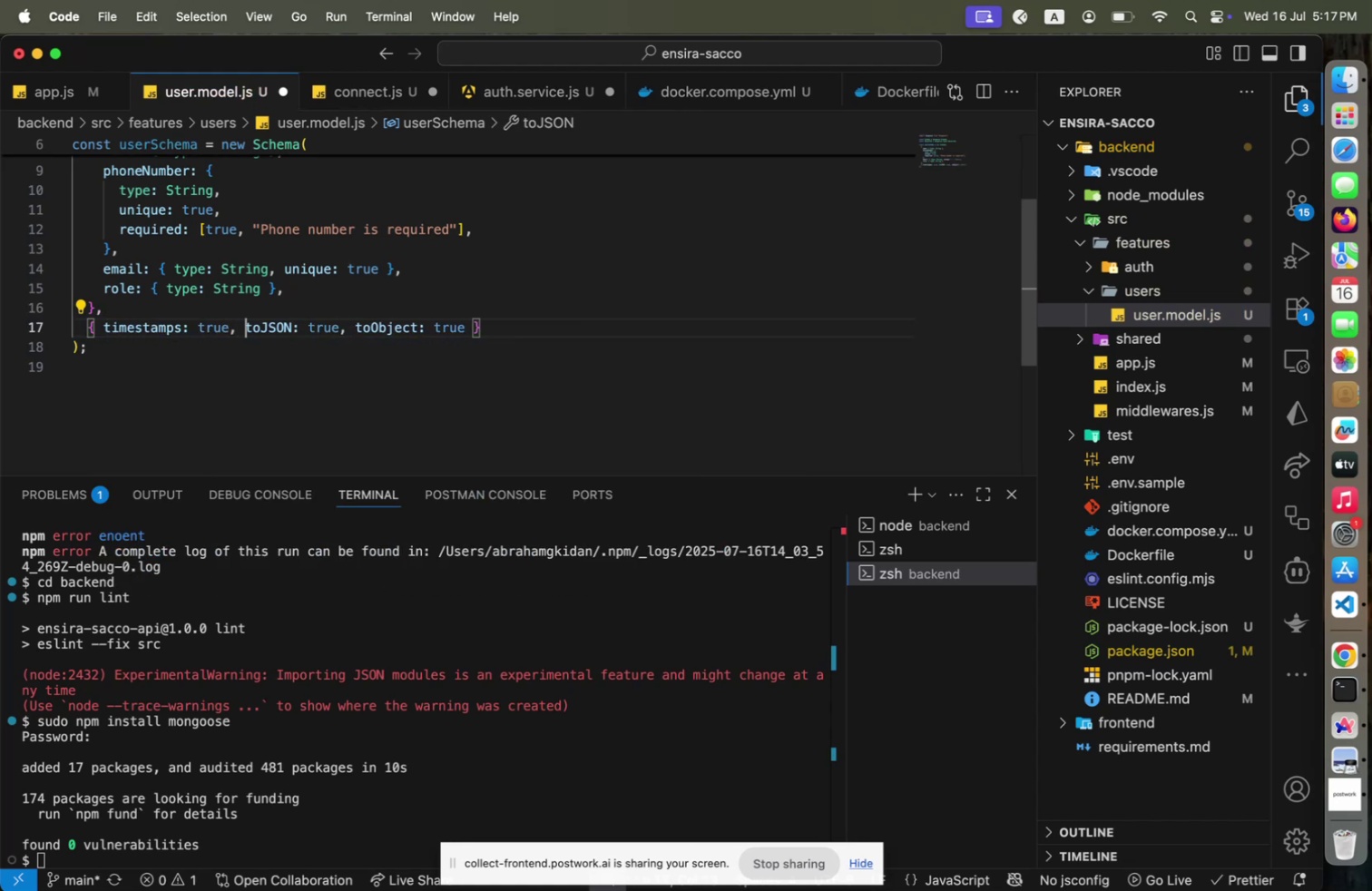 
key(ArrowUp)
 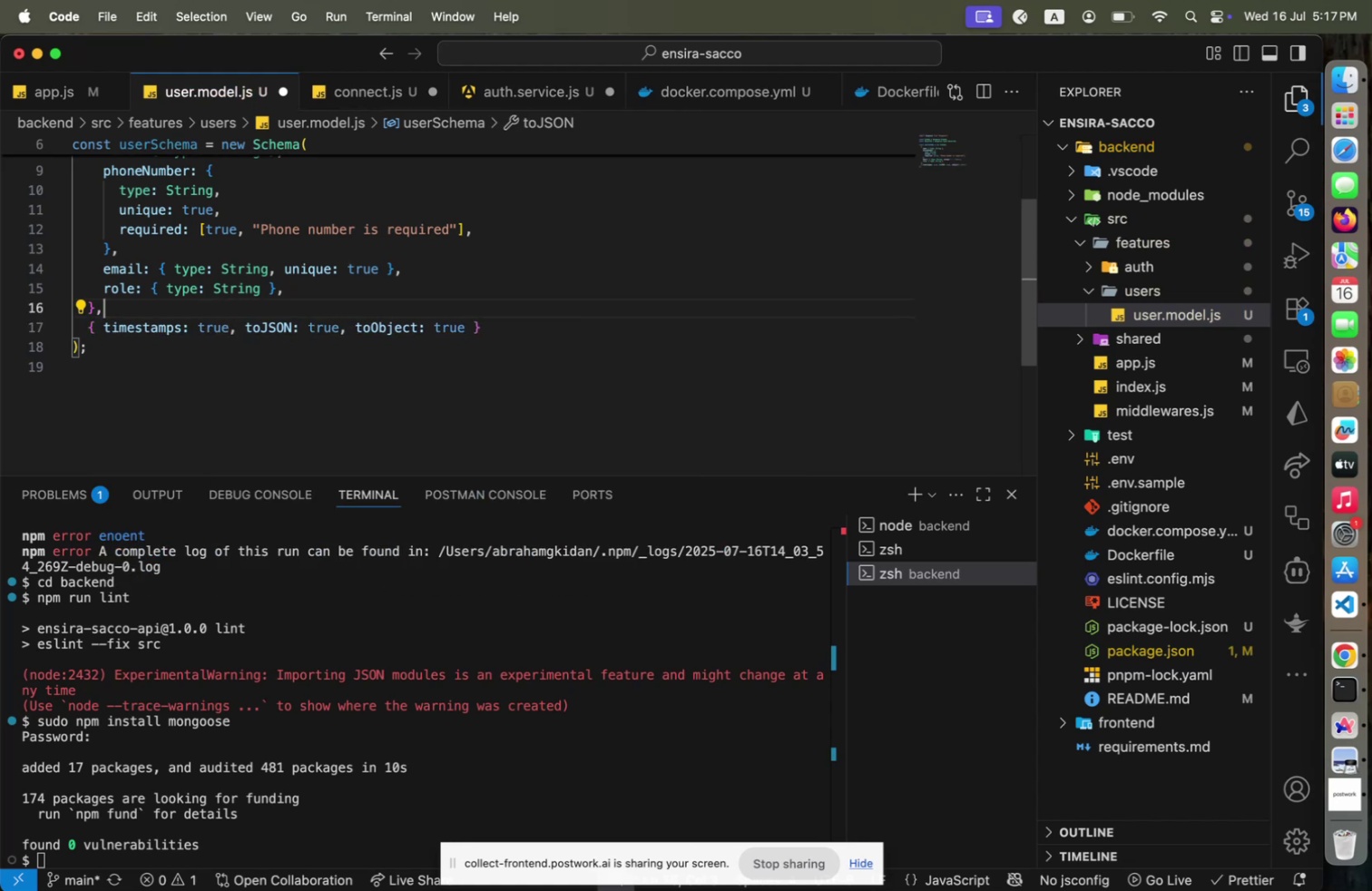 
key(ArrowUp)
 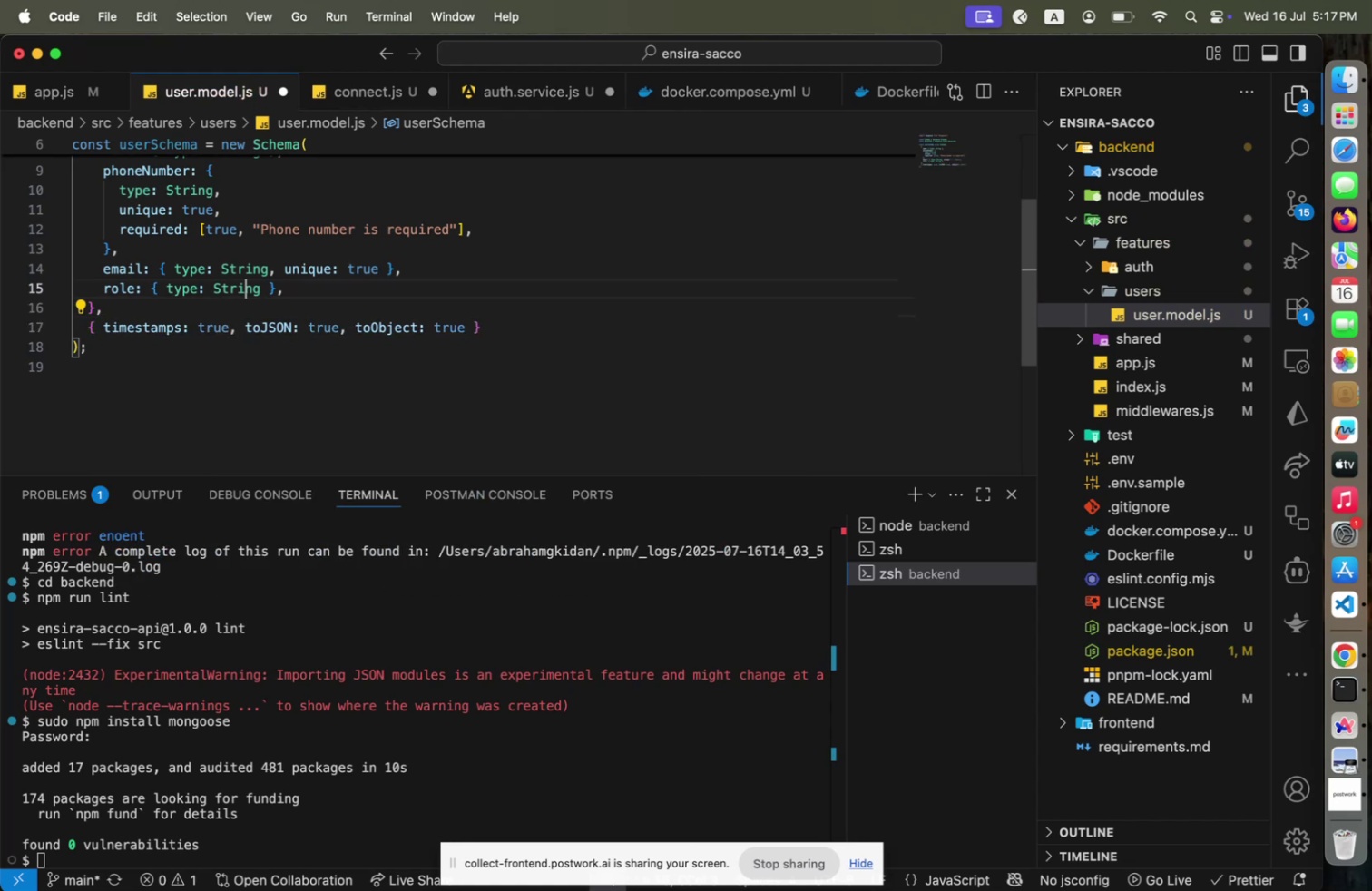 
hold_key(key=ArrowUp, duration=0.7)
 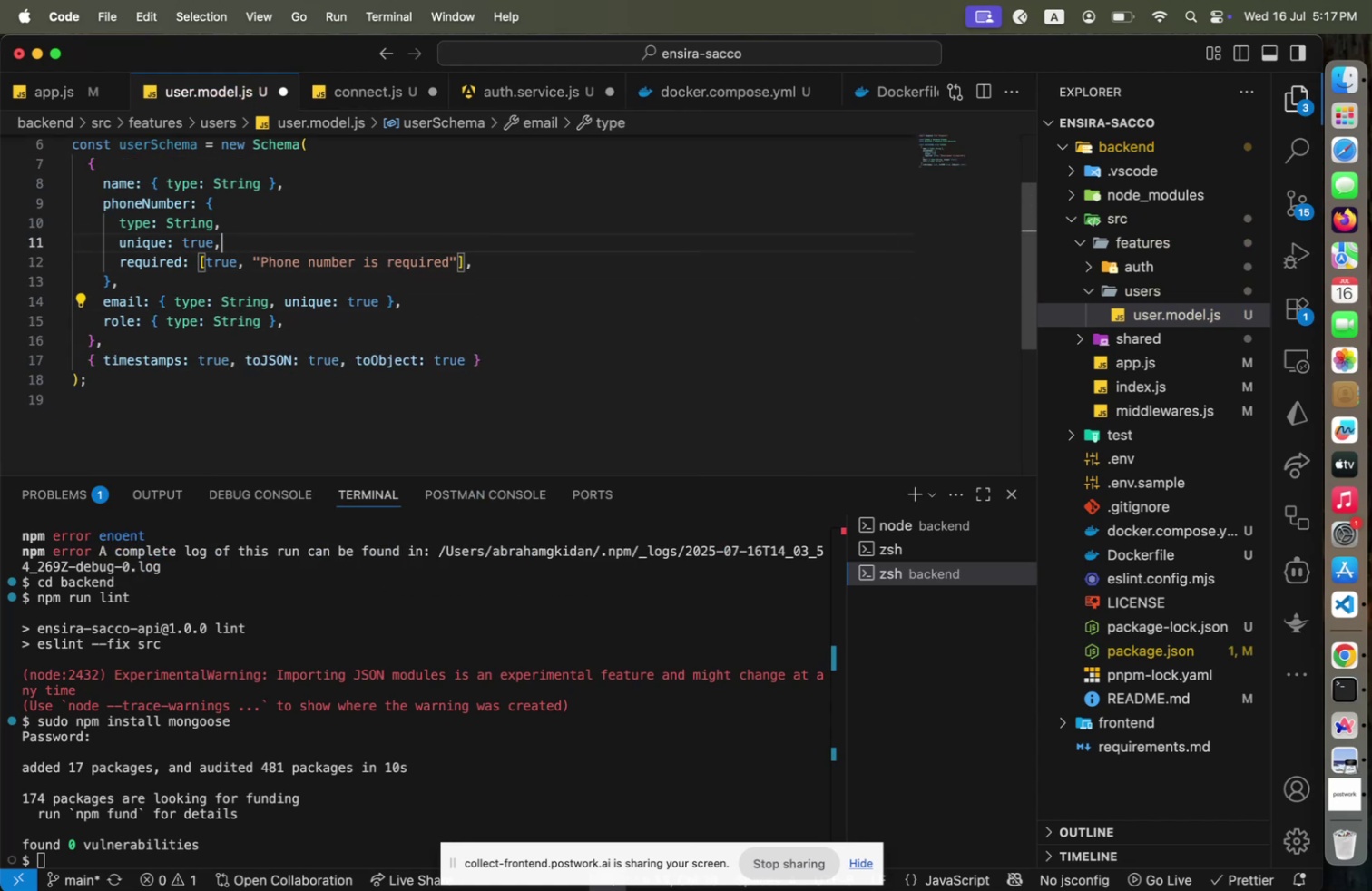 
key(ArrowDown)
 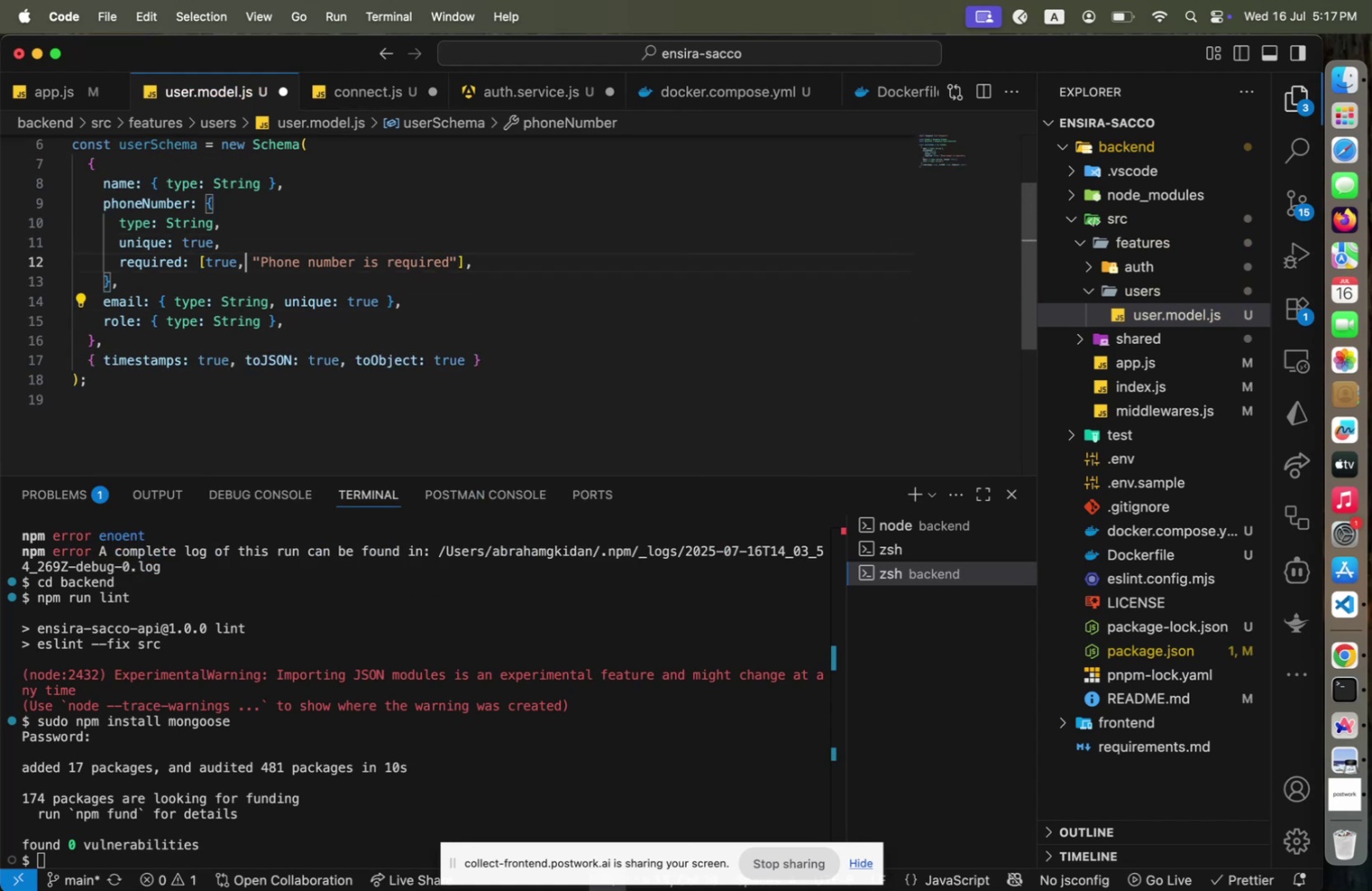 
key(ArrowDown)
 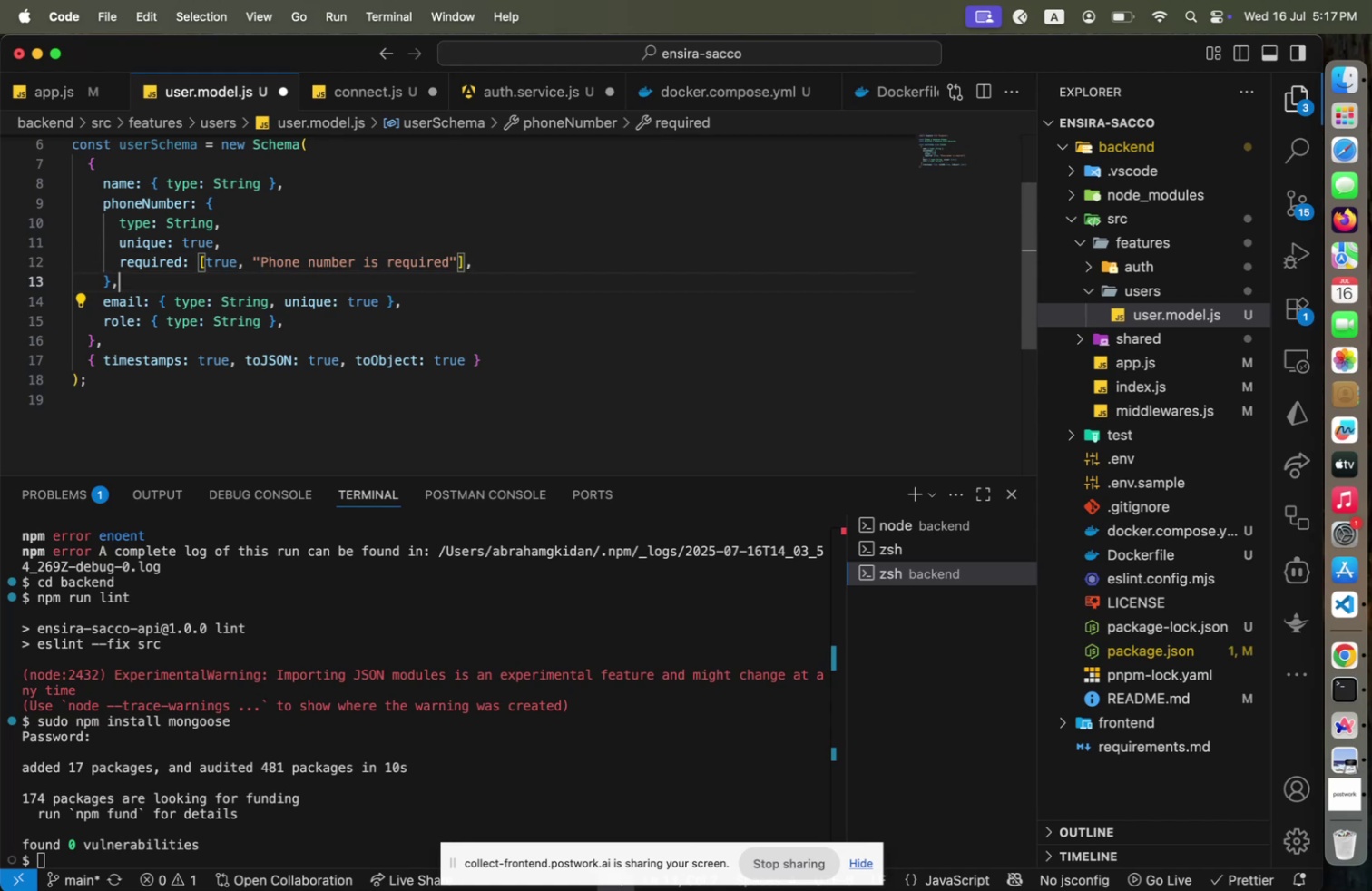 
key(ArrowDown)
 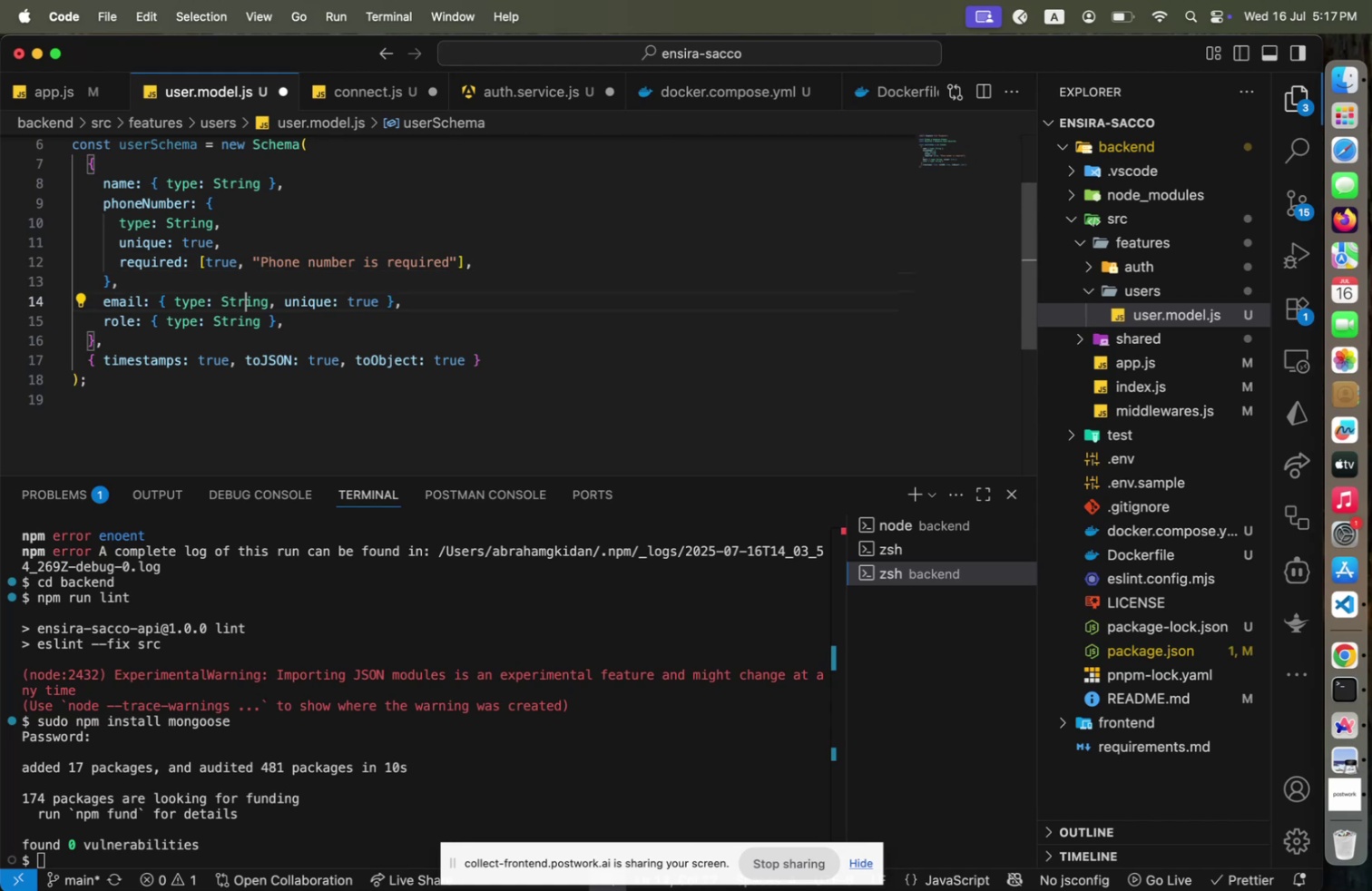 
key(ArrowDown)
 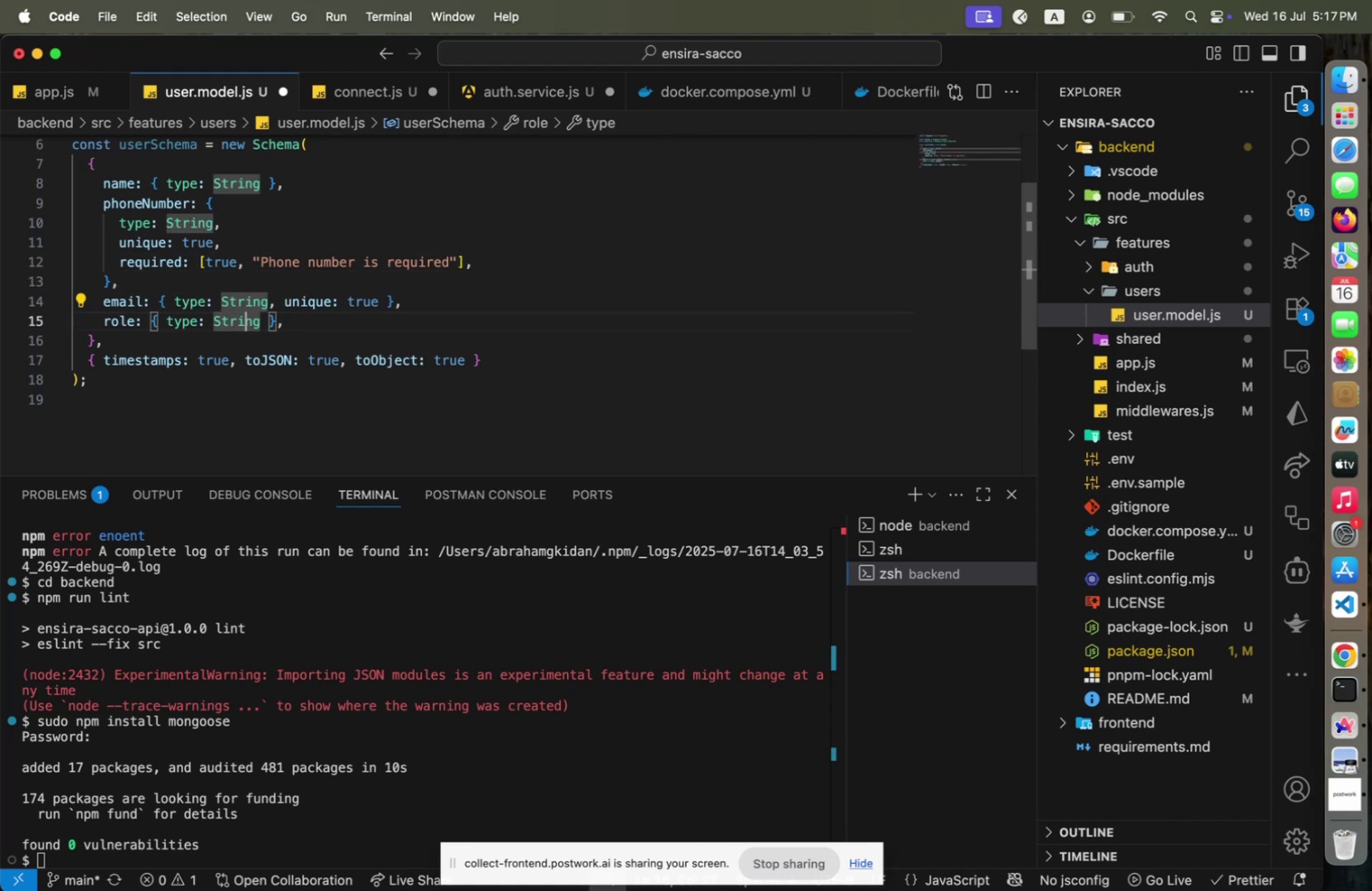 
key(ArrowUp)
 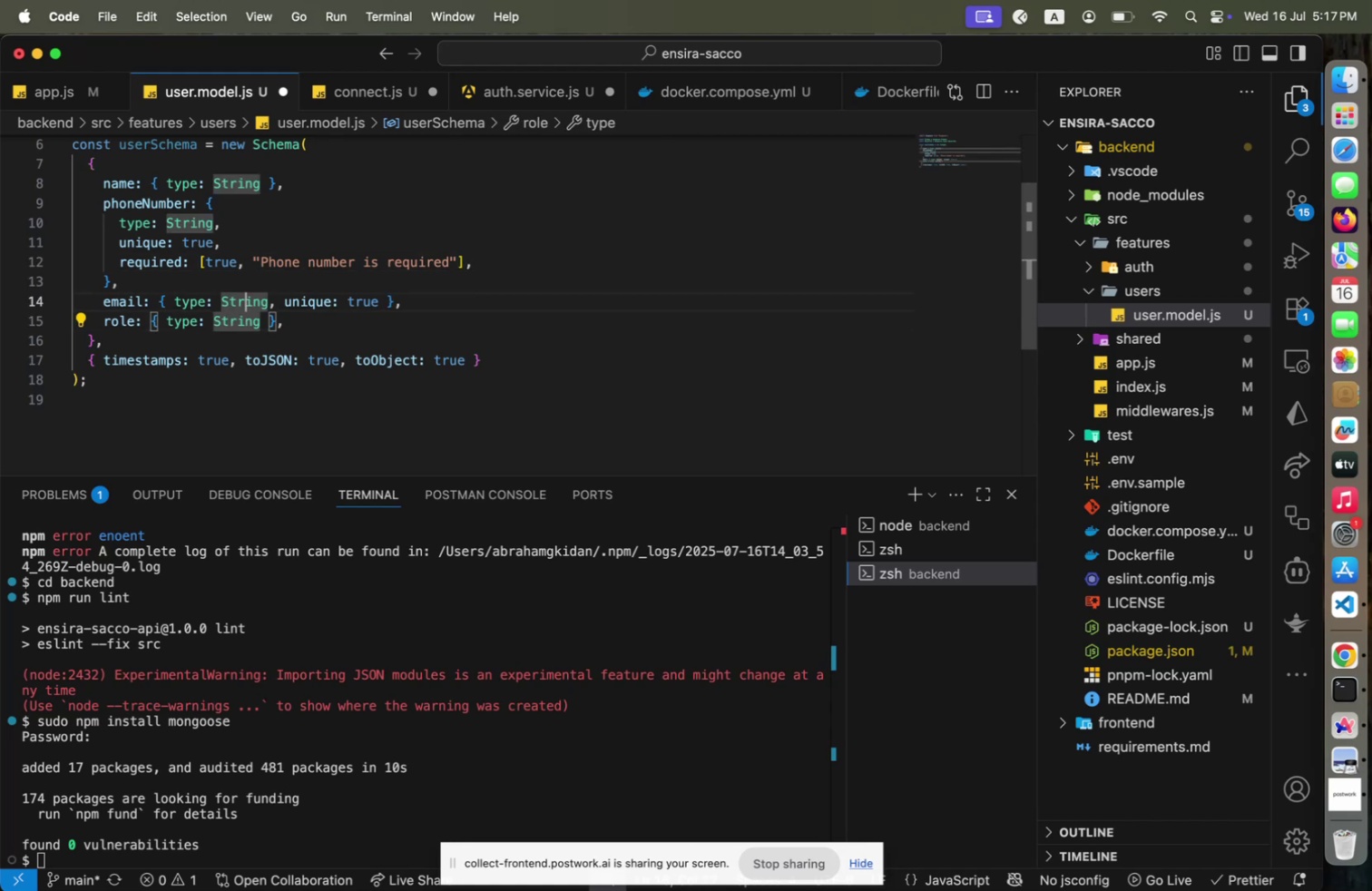 
key(ArrowUp)
 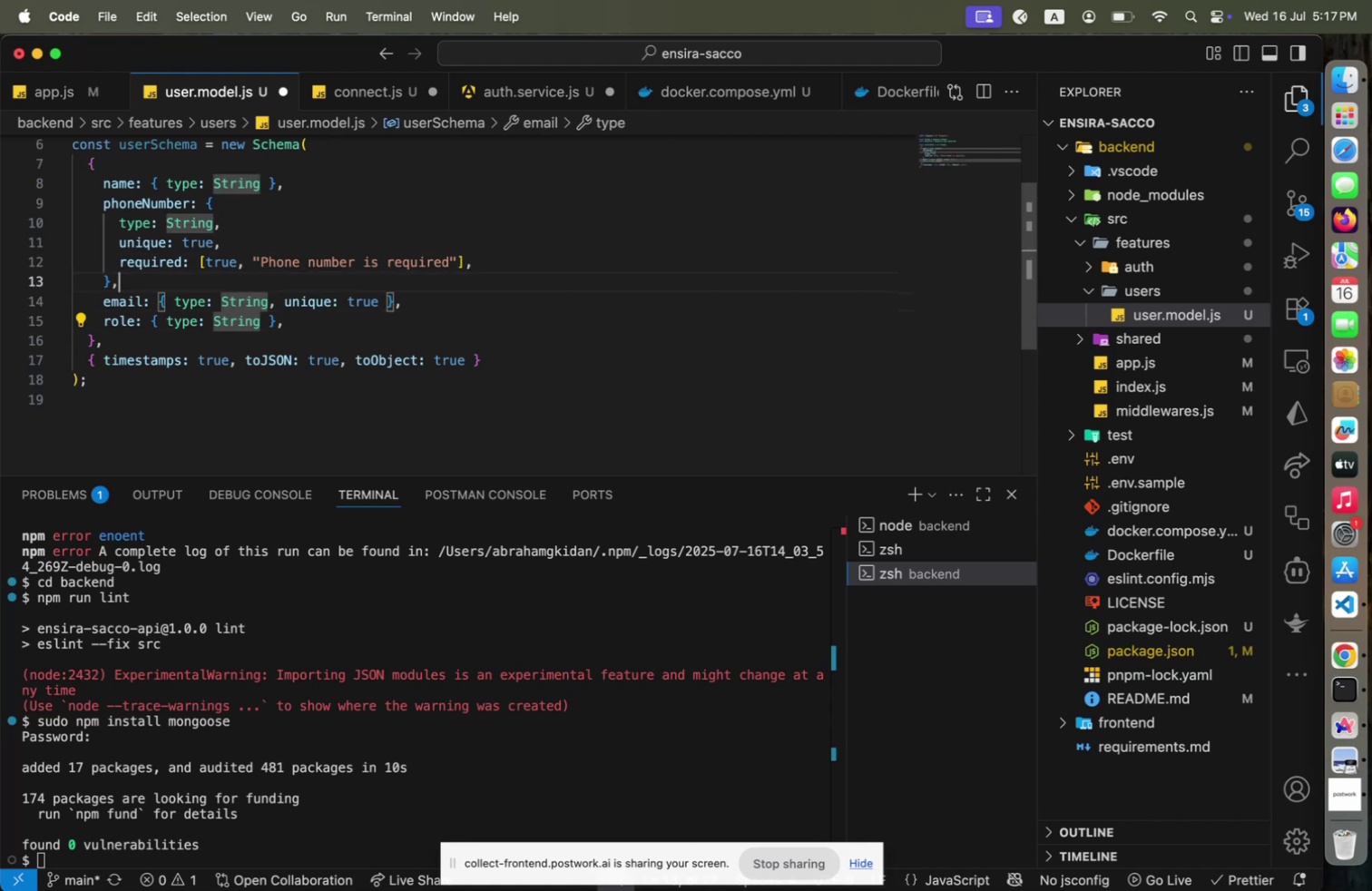 
hold_key(key=ArrowUp, duration=0.8)
 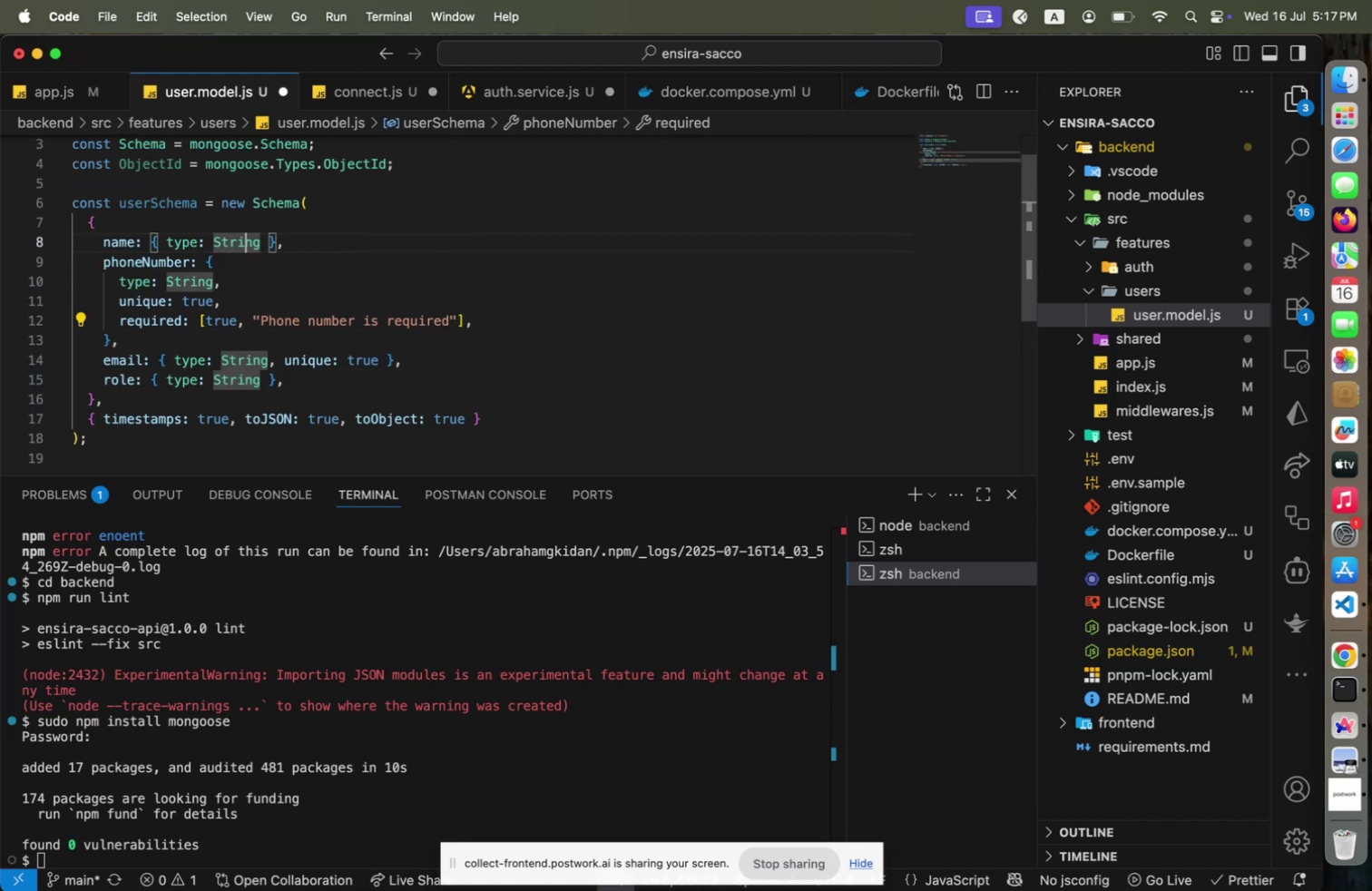 
key(ArrowDown)
 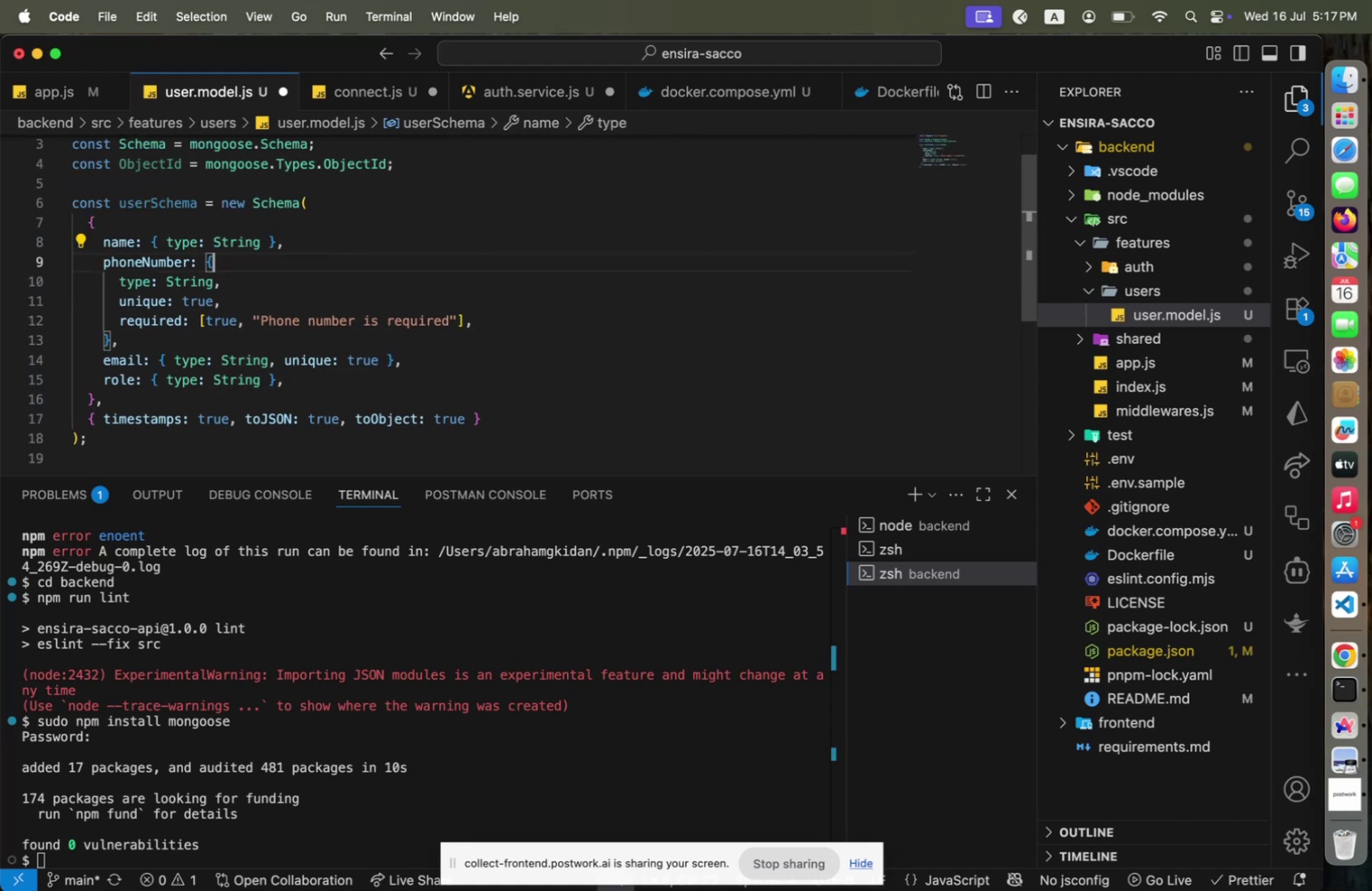 
key(ArrowDown)
 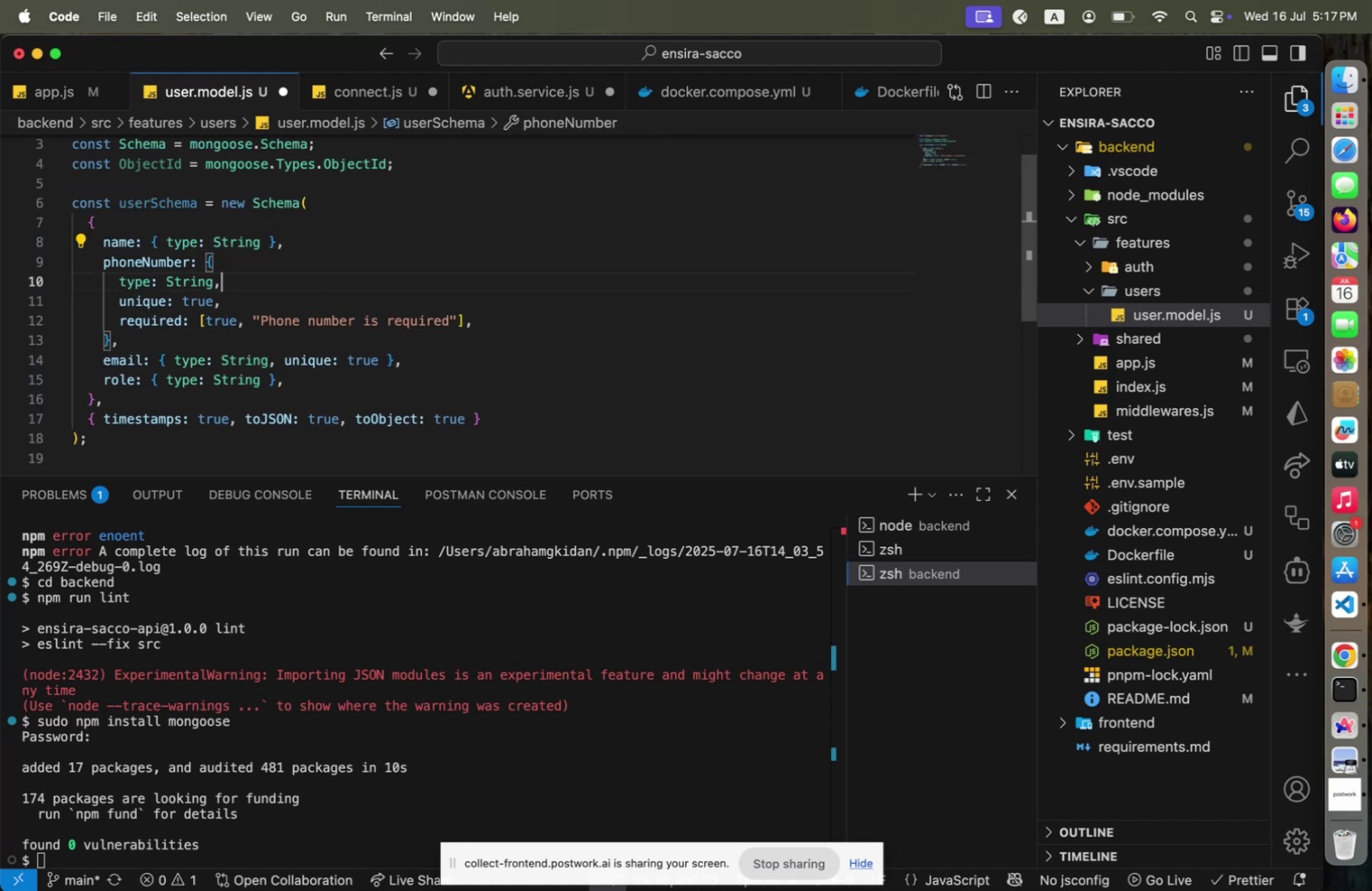 
hold_key(key=ArrowDown, duration=0.76)
 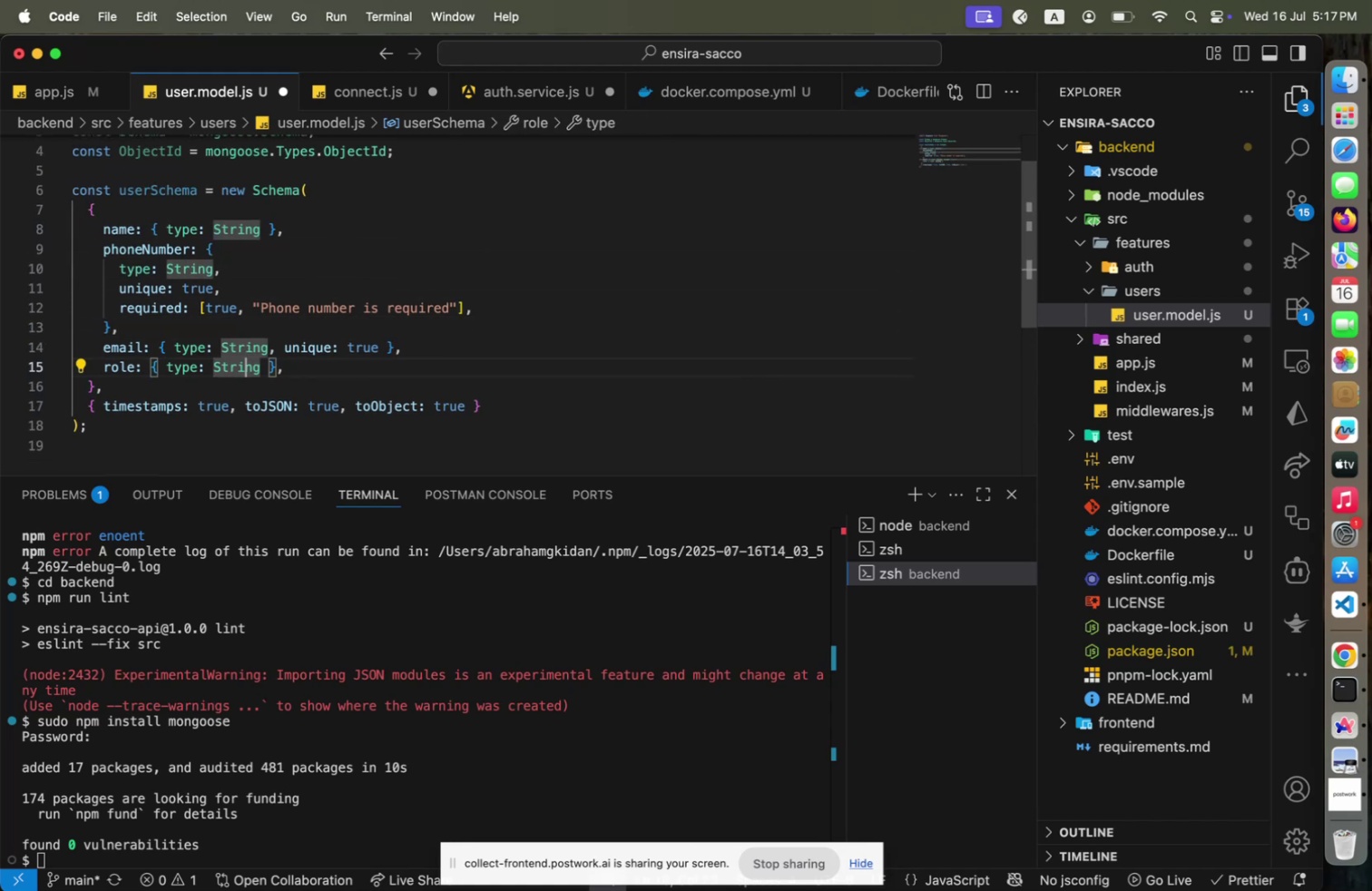 
key(ArrowUp)
 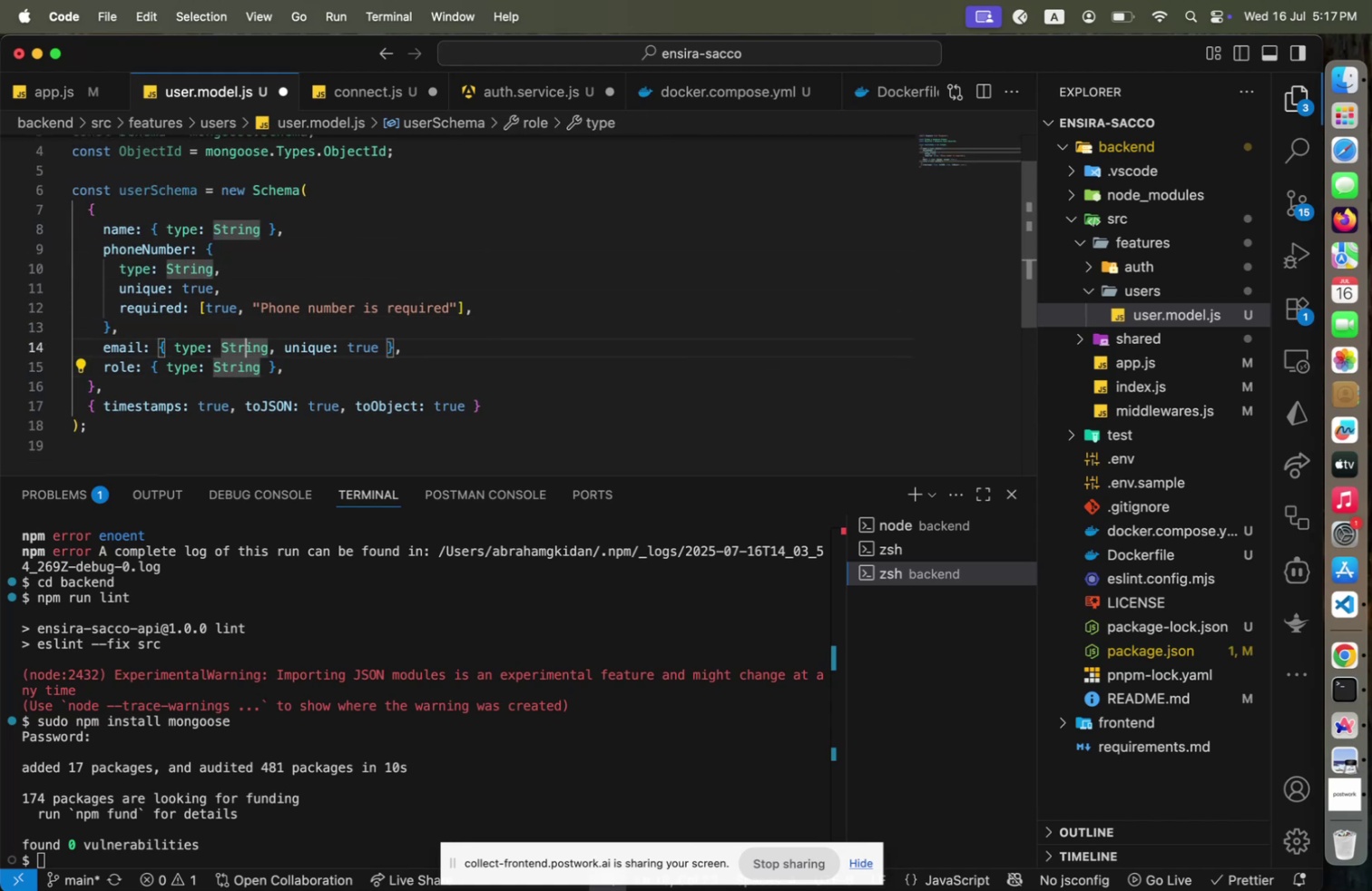 
key(End)
 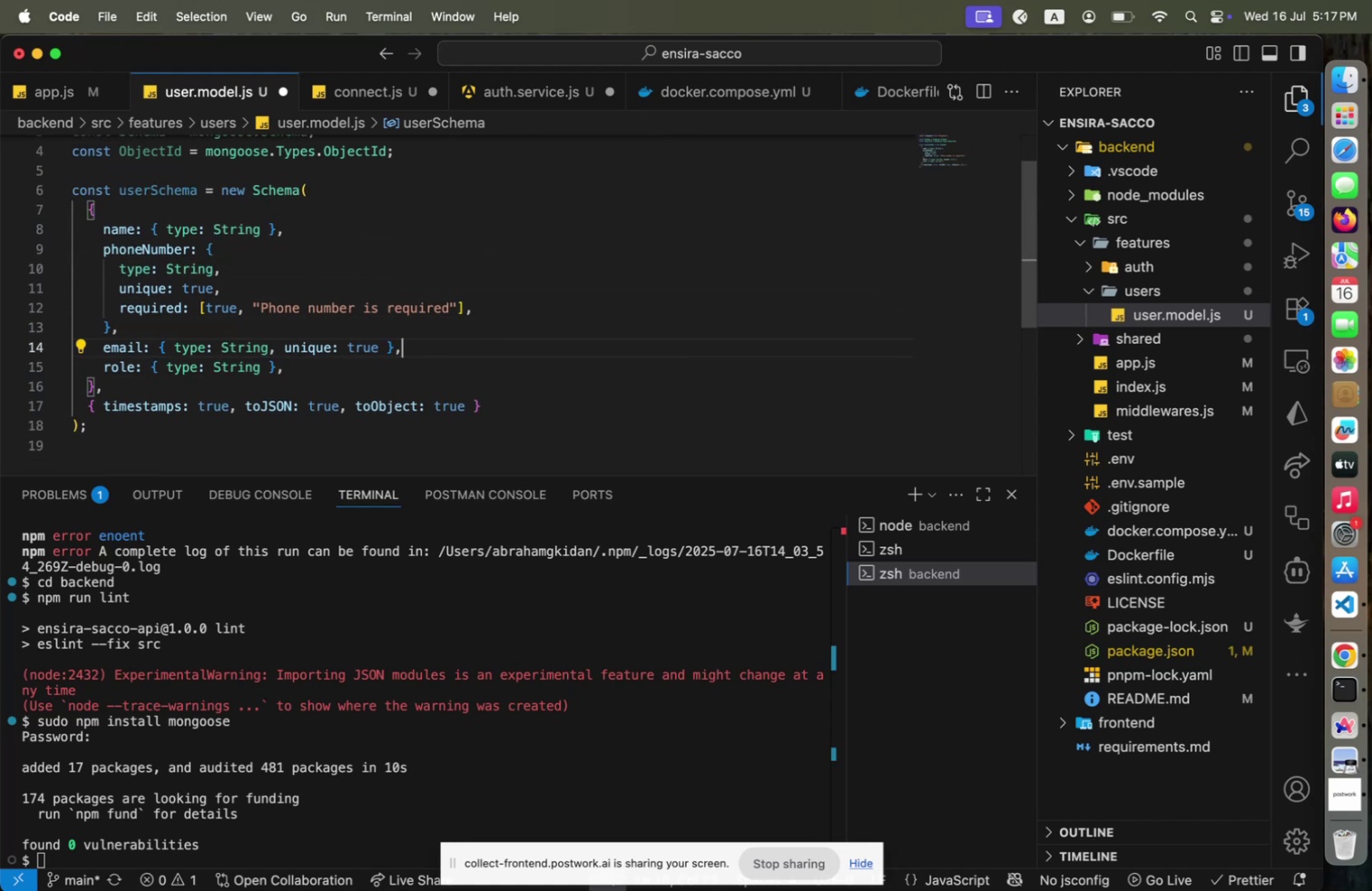 
key(Enter)
 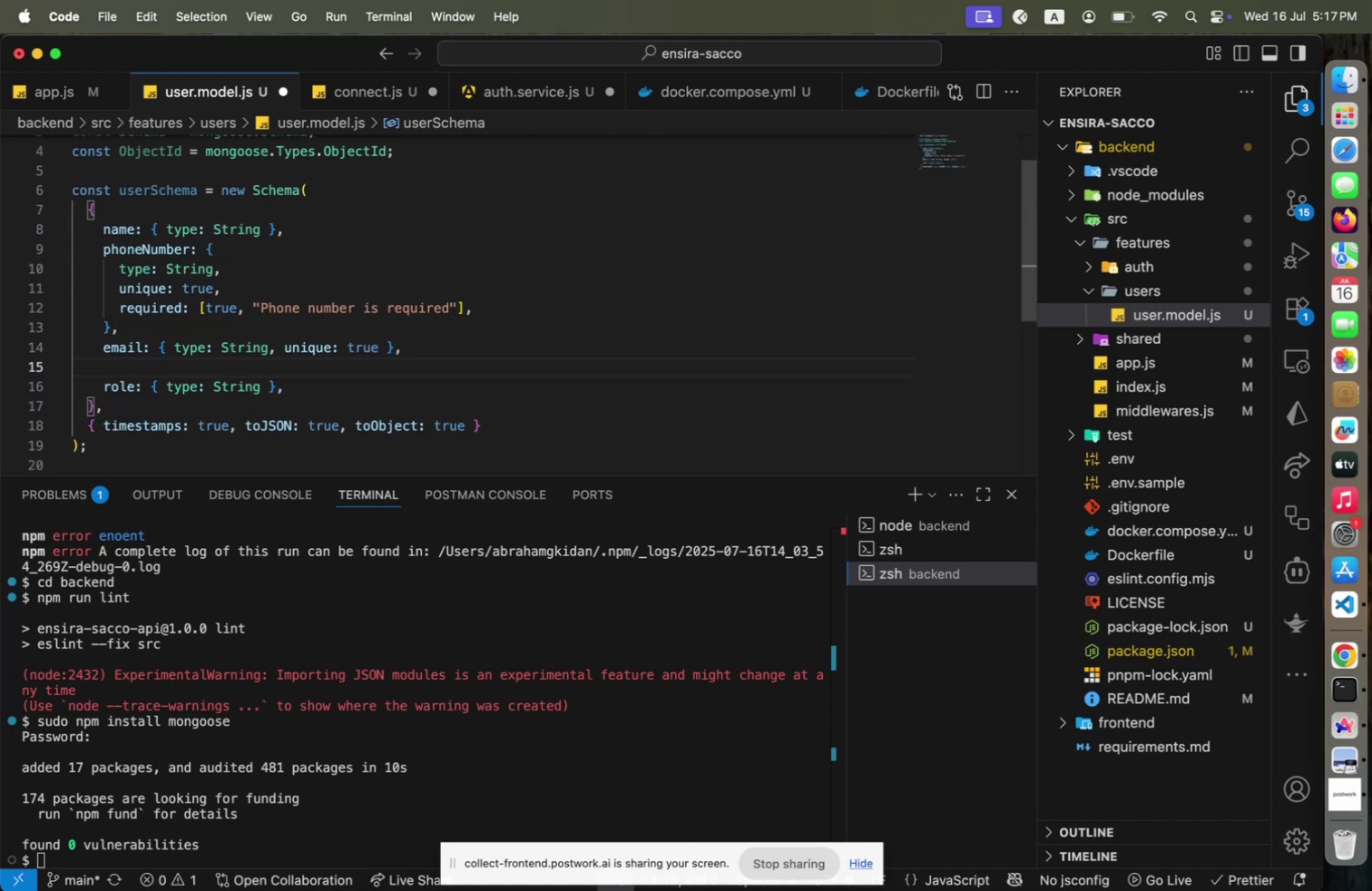 
type(password: { type: String )
 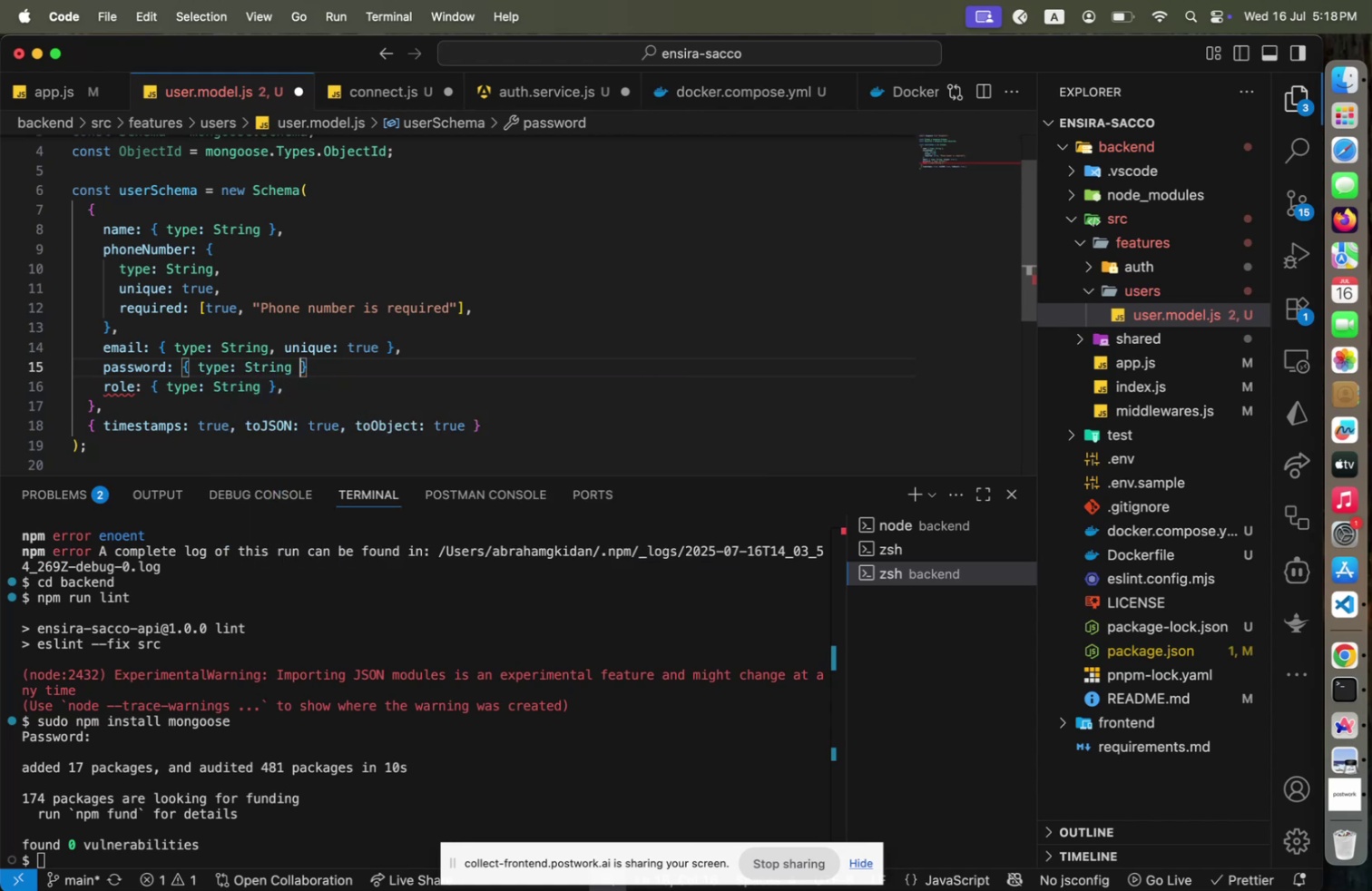 
key(ArrowLeft)
 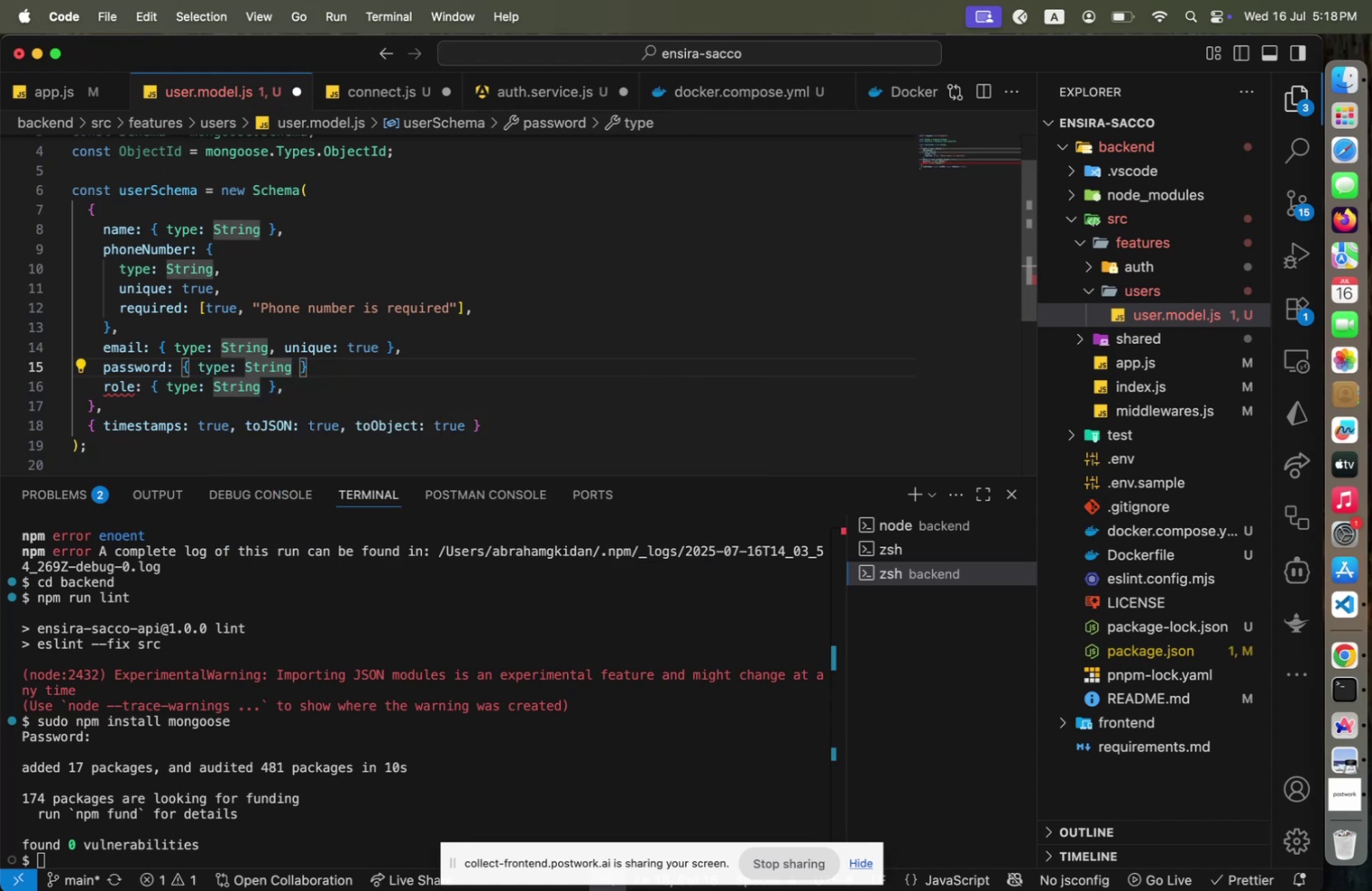 
type(, rq)
key(Backspace)
type(equired: true)
 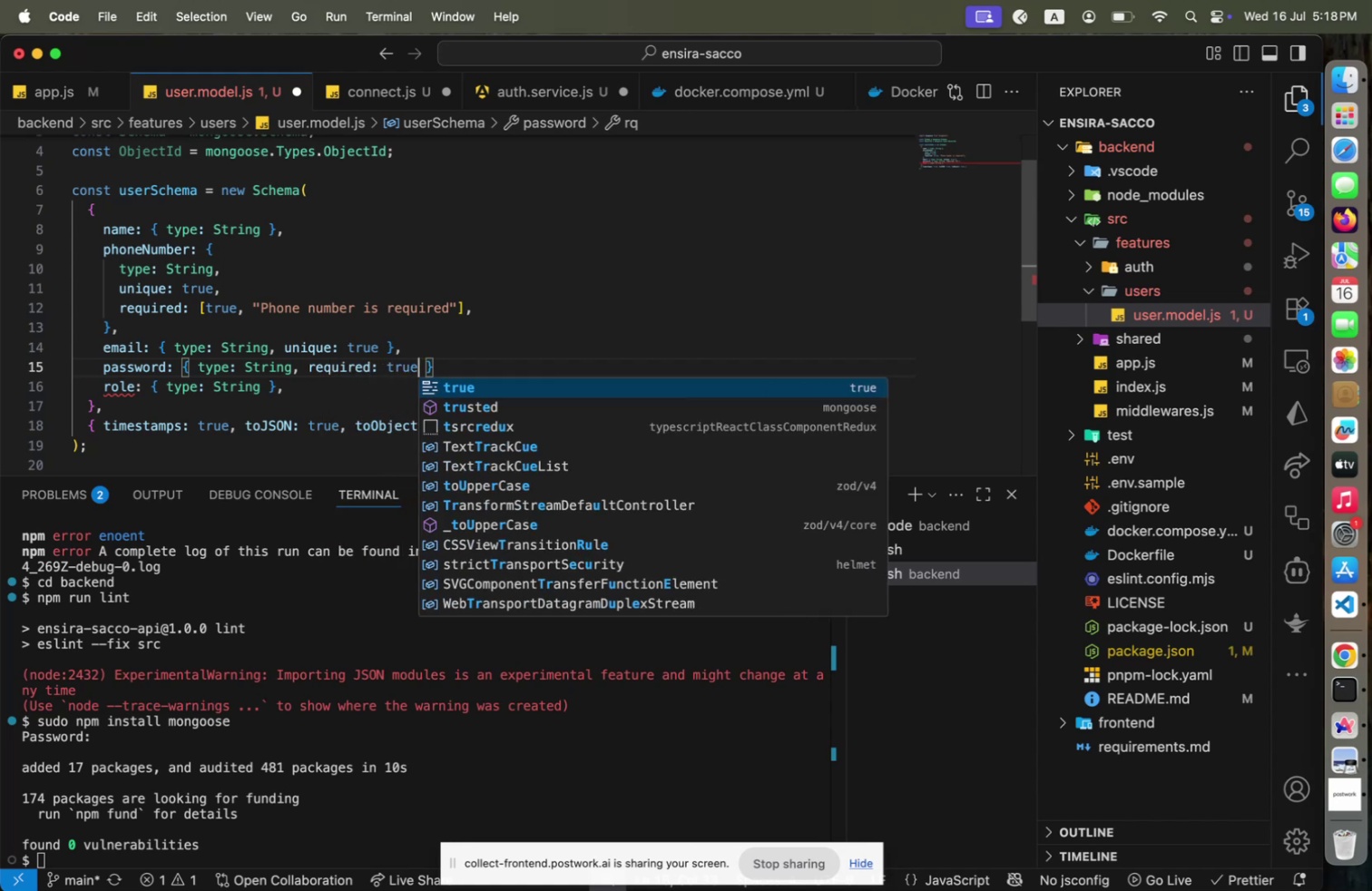 
key(Shift+ArrowLeft)
 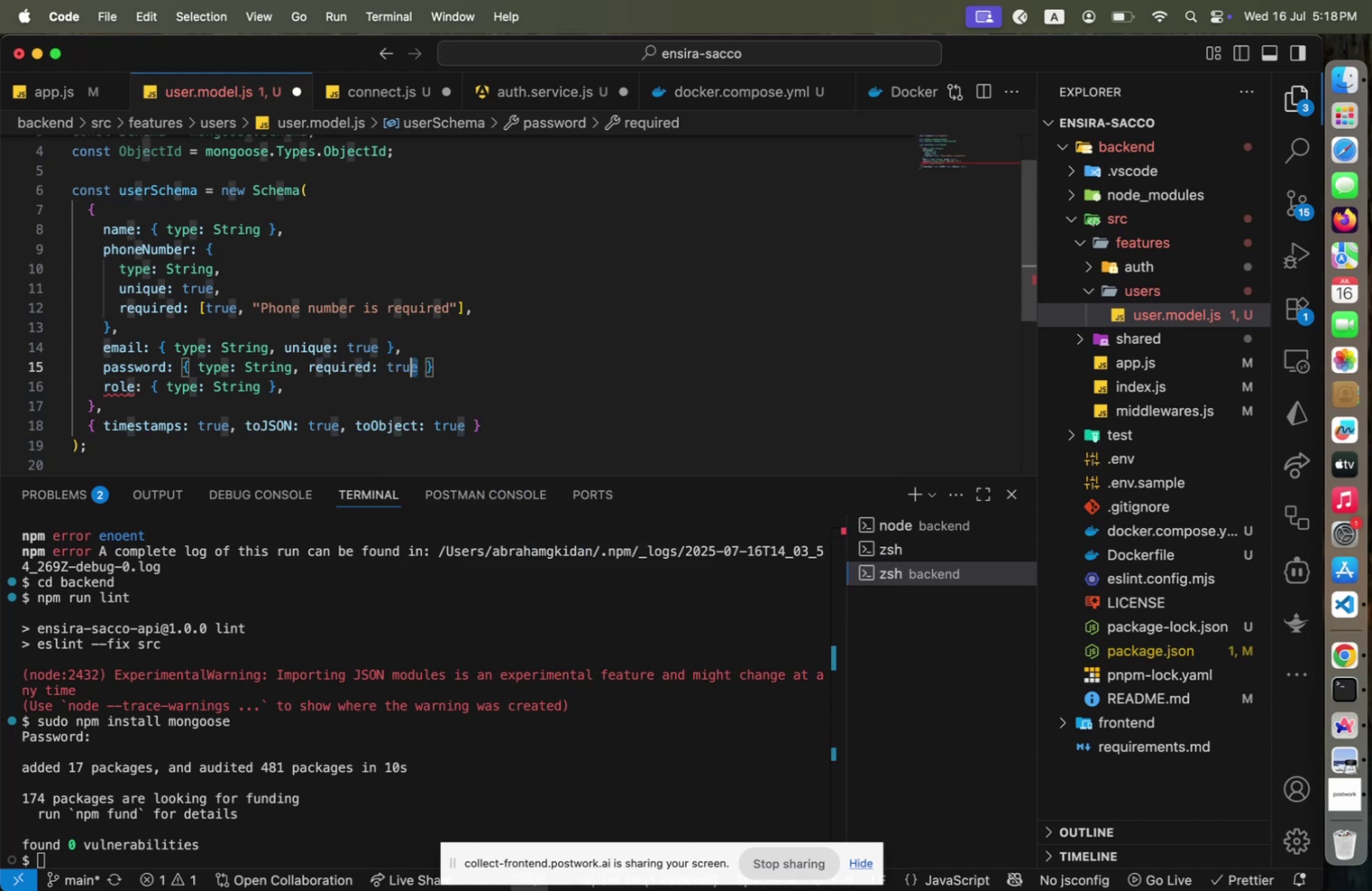 
key(Shift+ArrowLeft)
 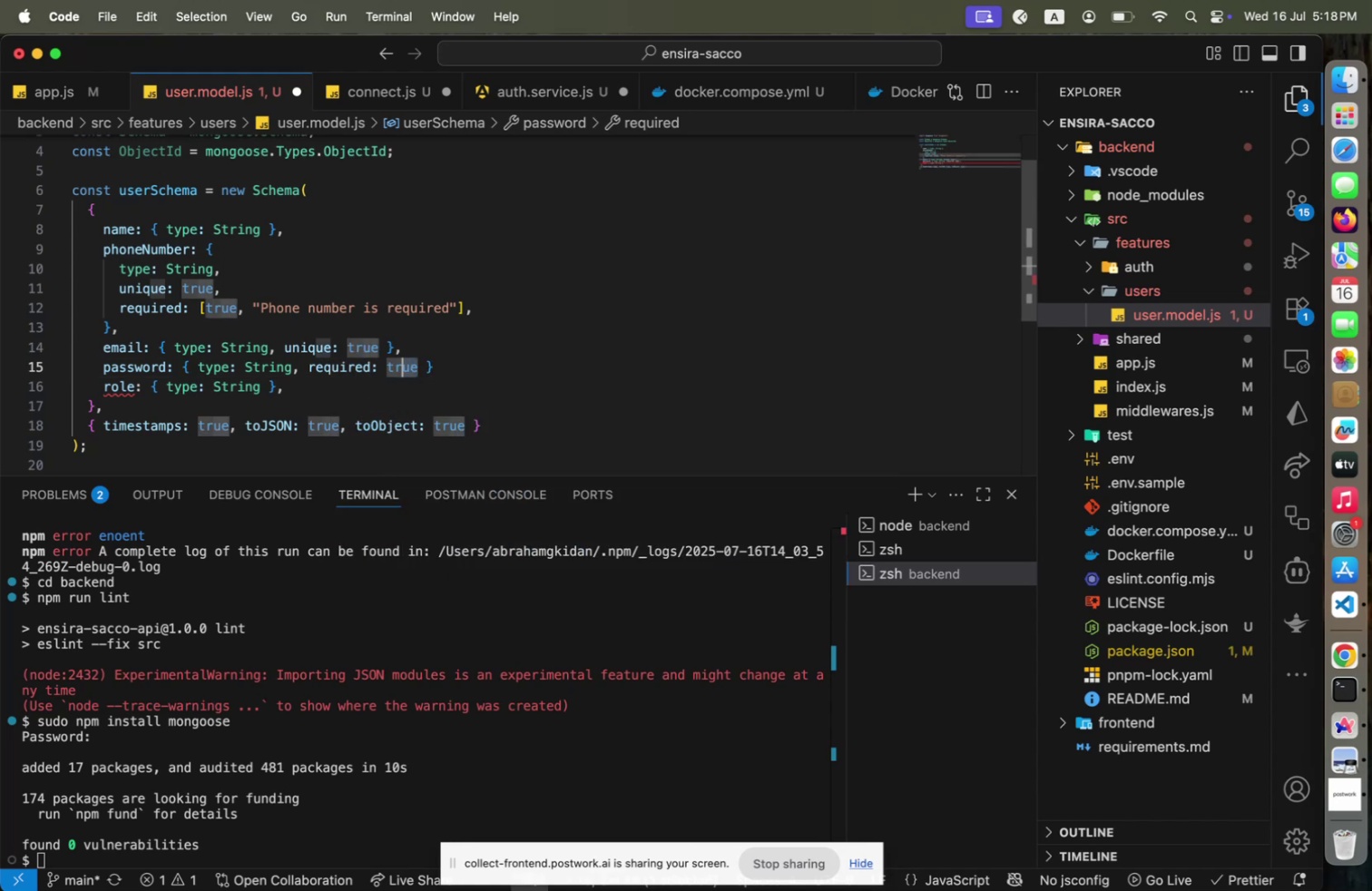 
key(Shift+ArrowLeft)
 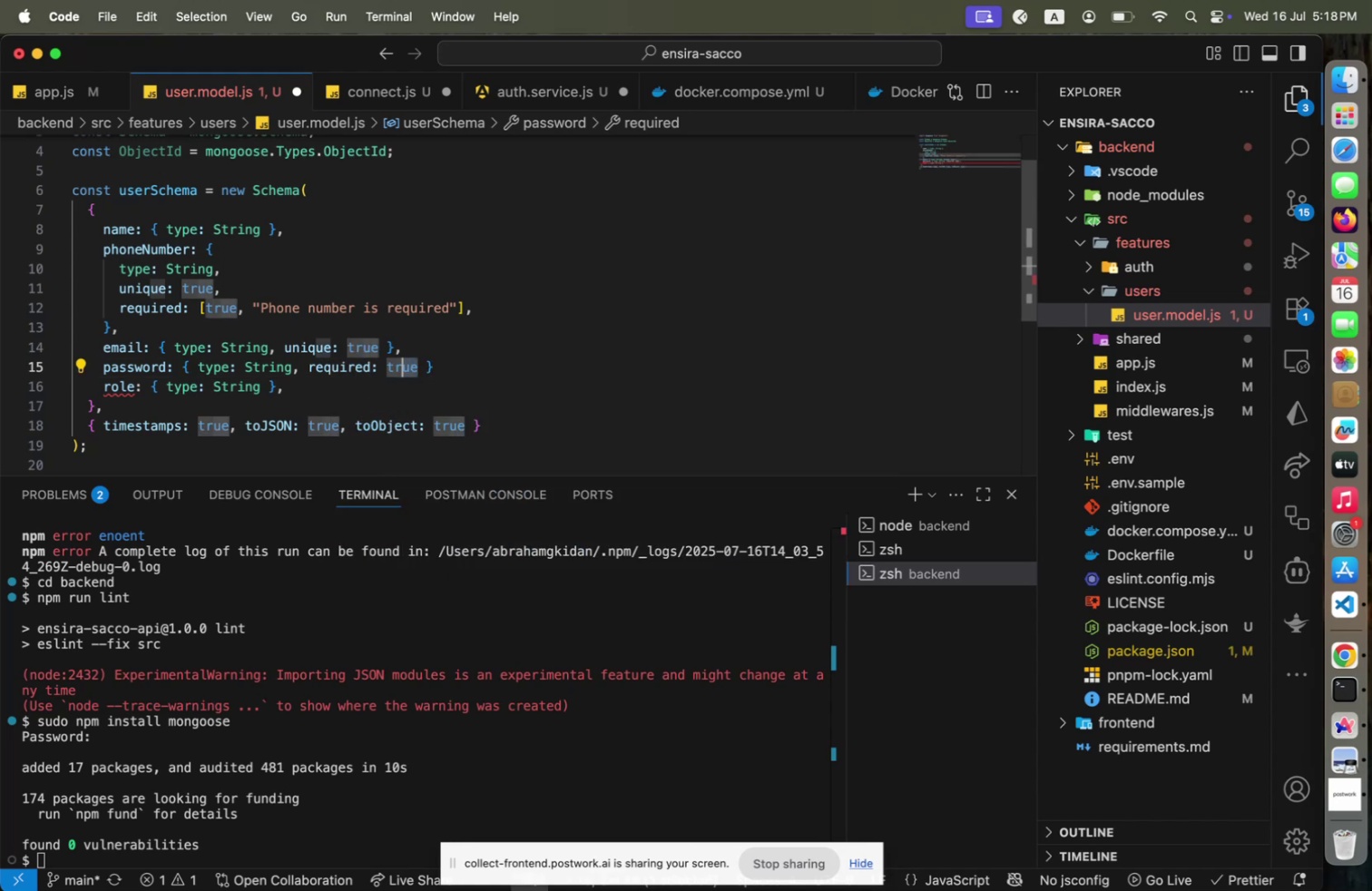 
key(Shift+ArrowLeft)
 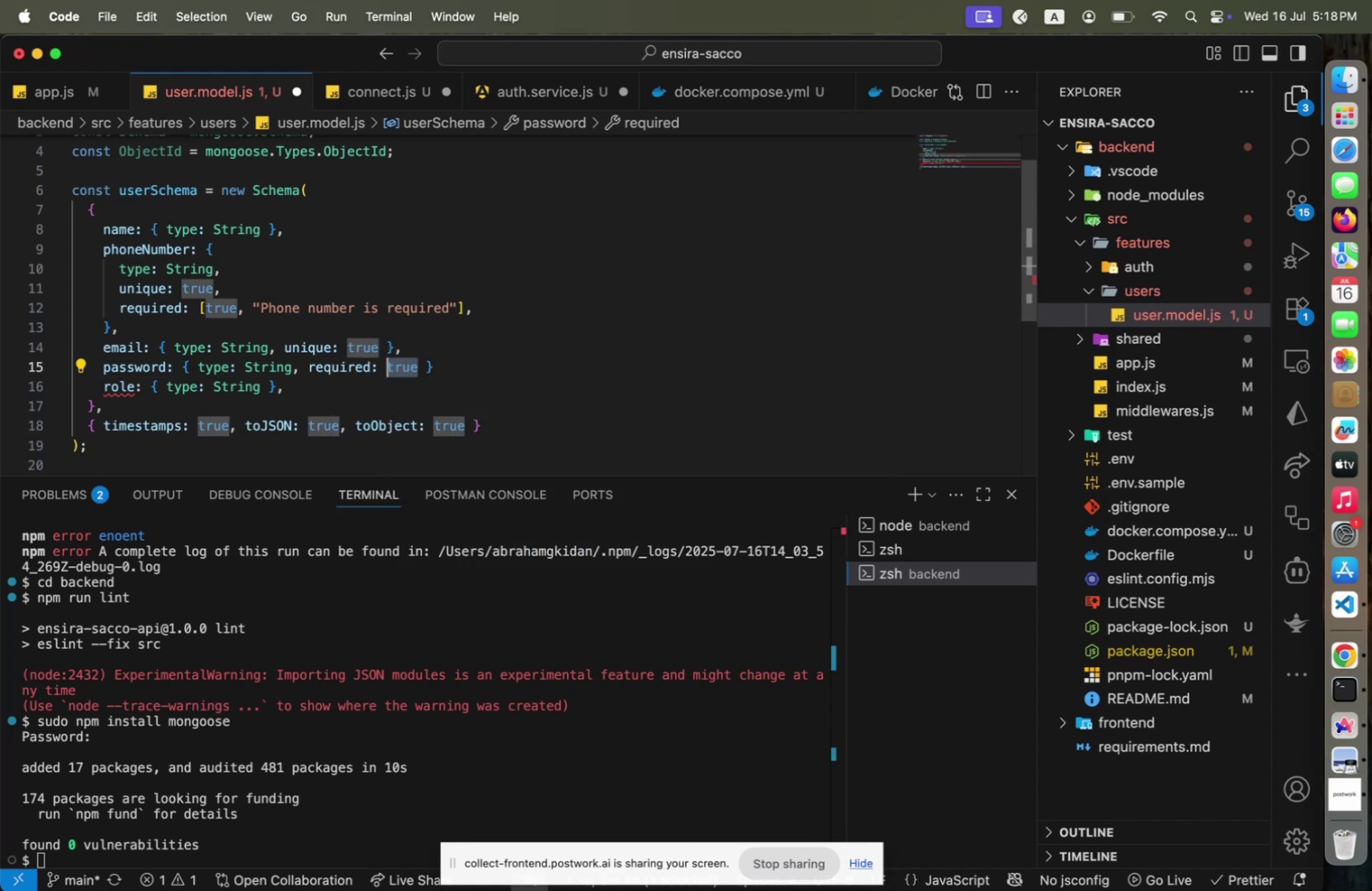 
key(BracketLeft)
 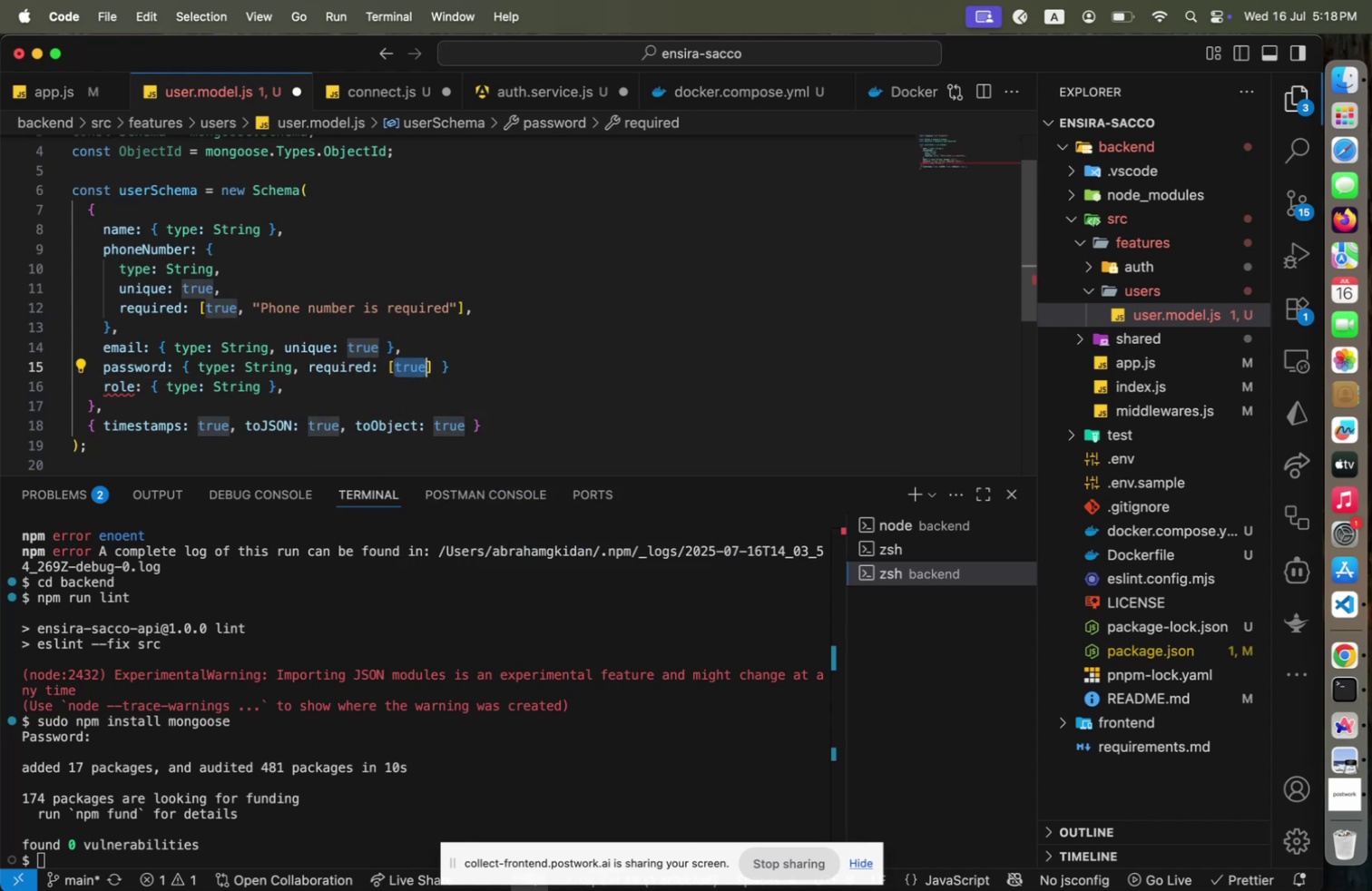 
key(ArrowRight)
 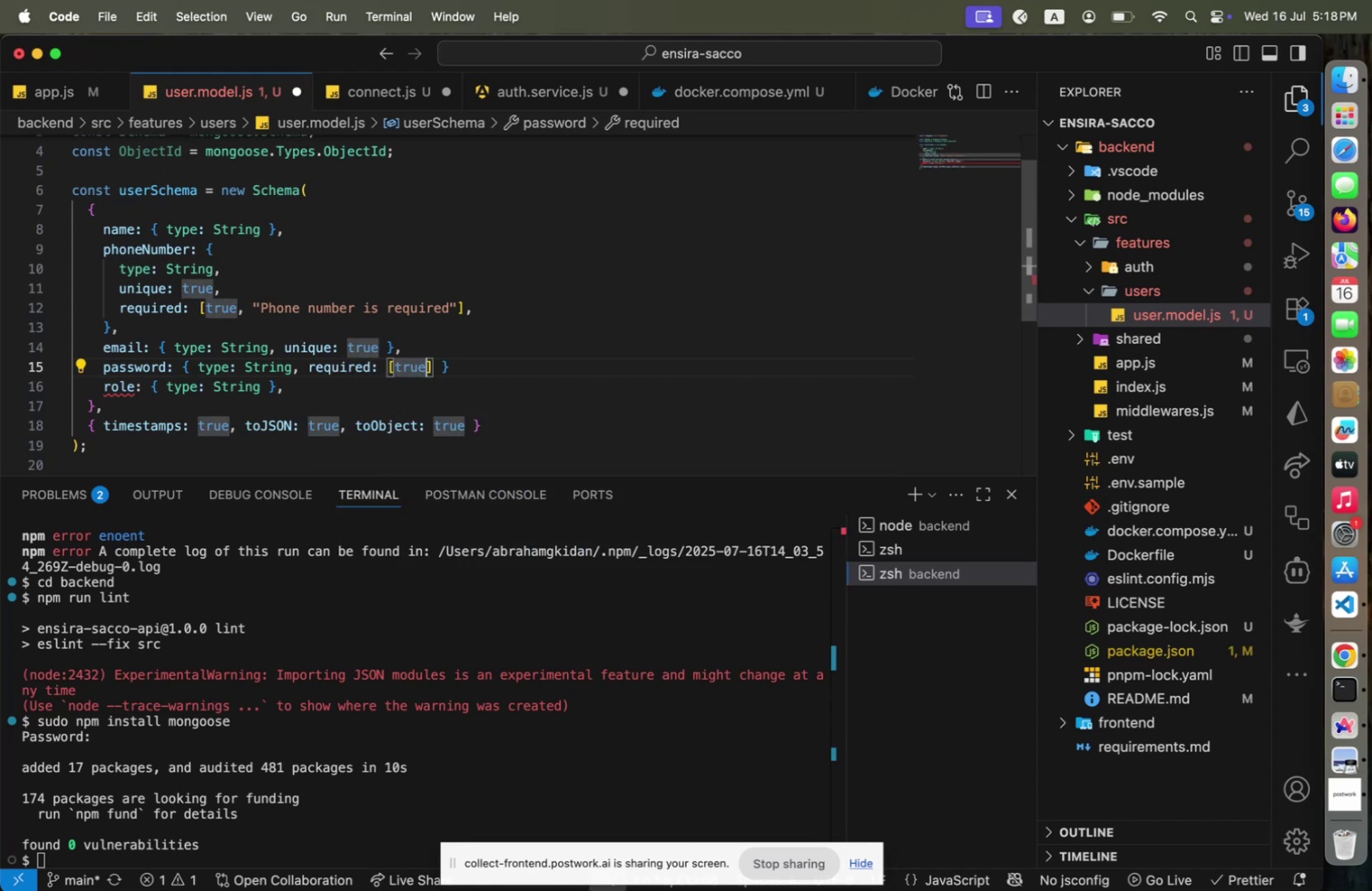 
type(, "Password is requre)
key(Backspace)
key(Backspace)
type(ired)
 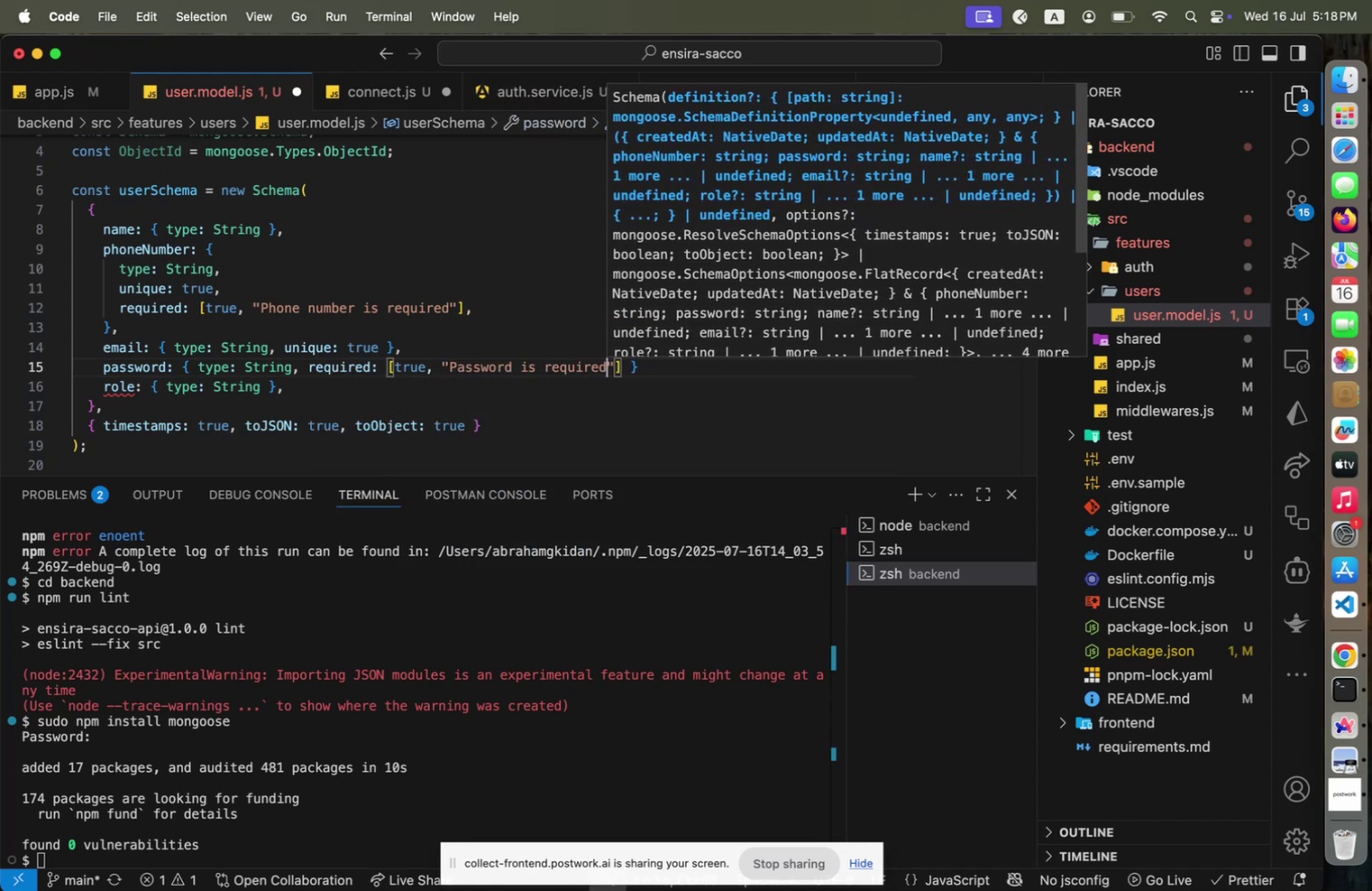 
key(ArrowRight)
 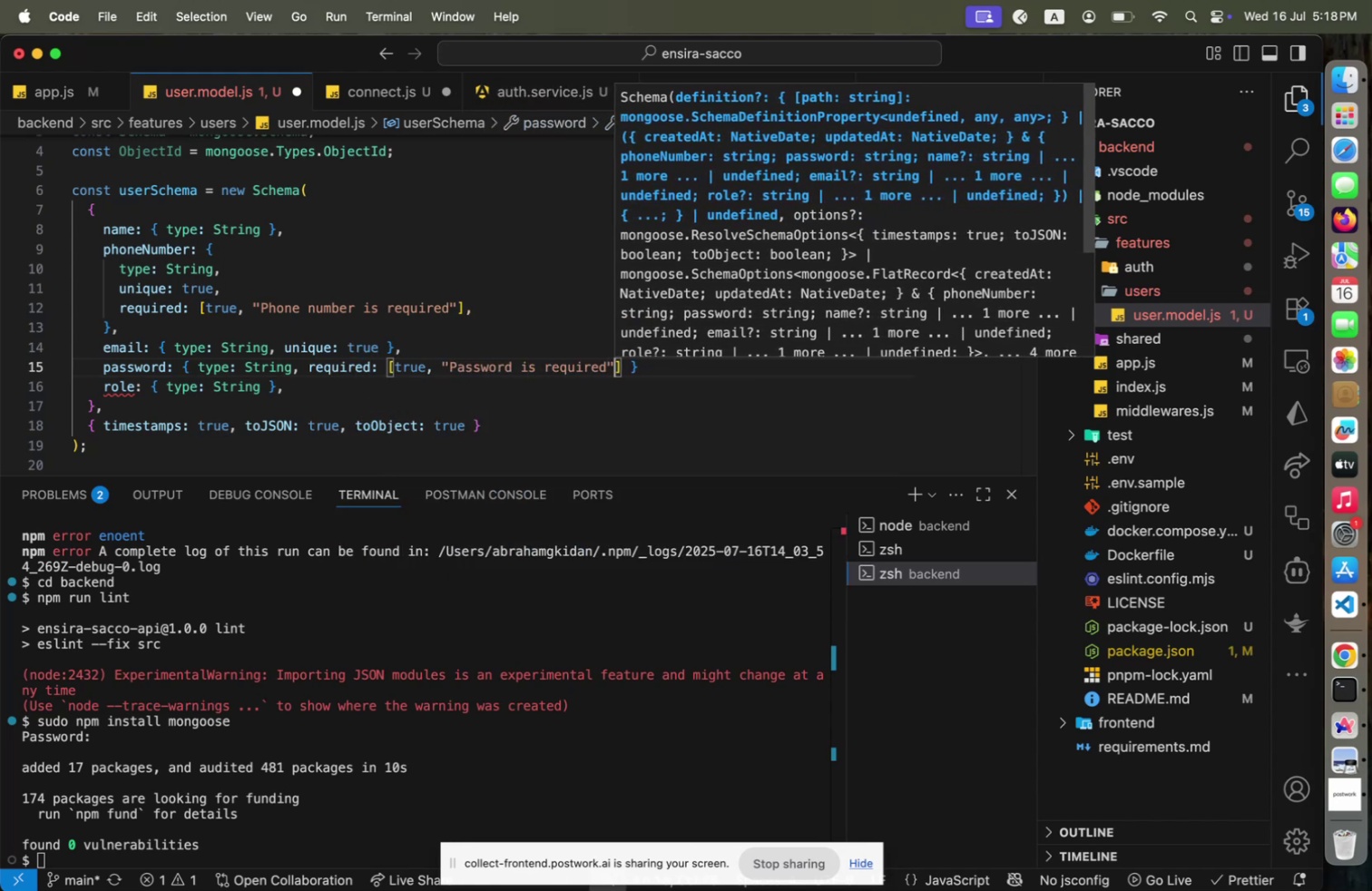 
key(ArrowRight)
 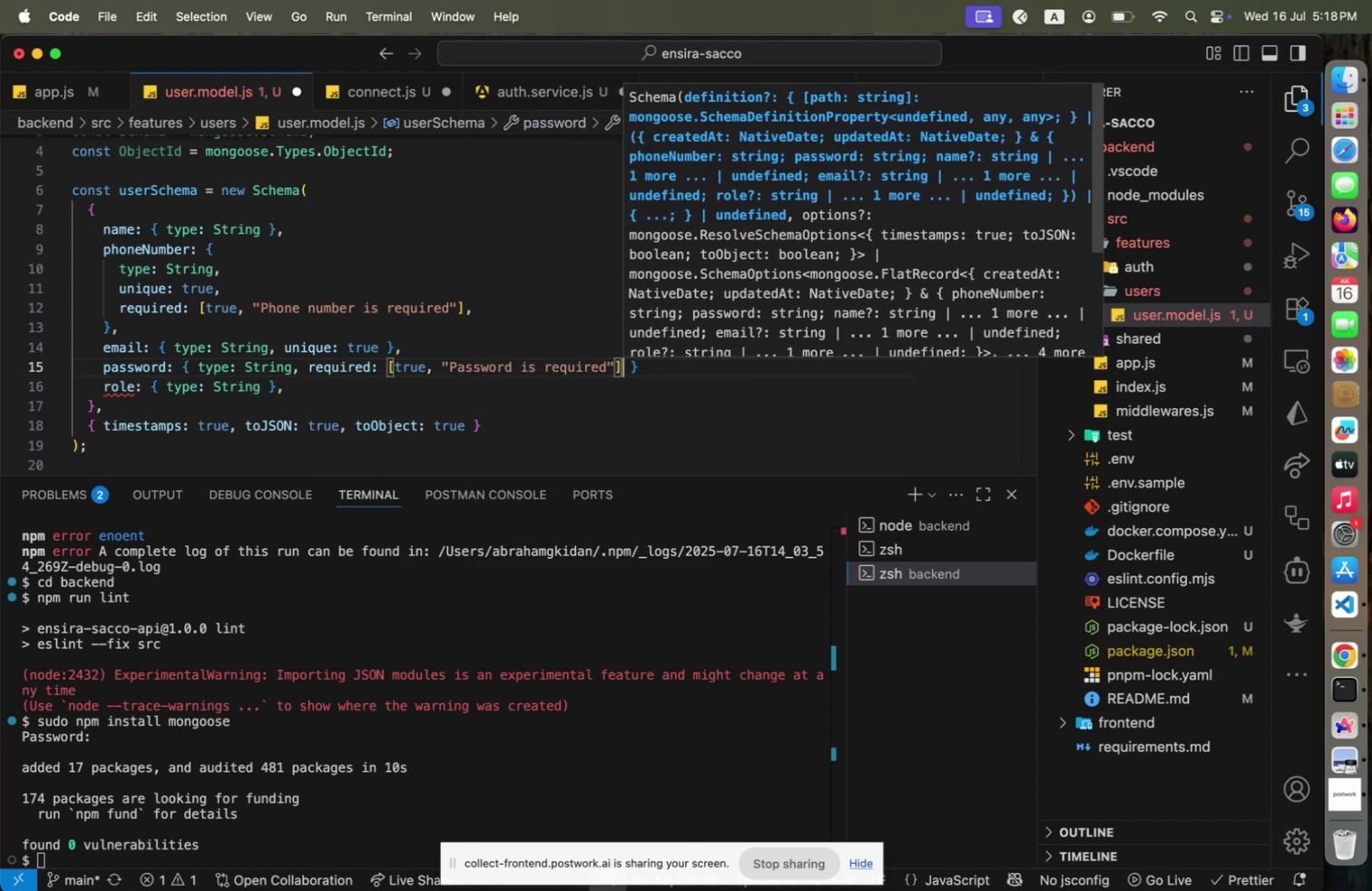 
key(ArrowRight)
 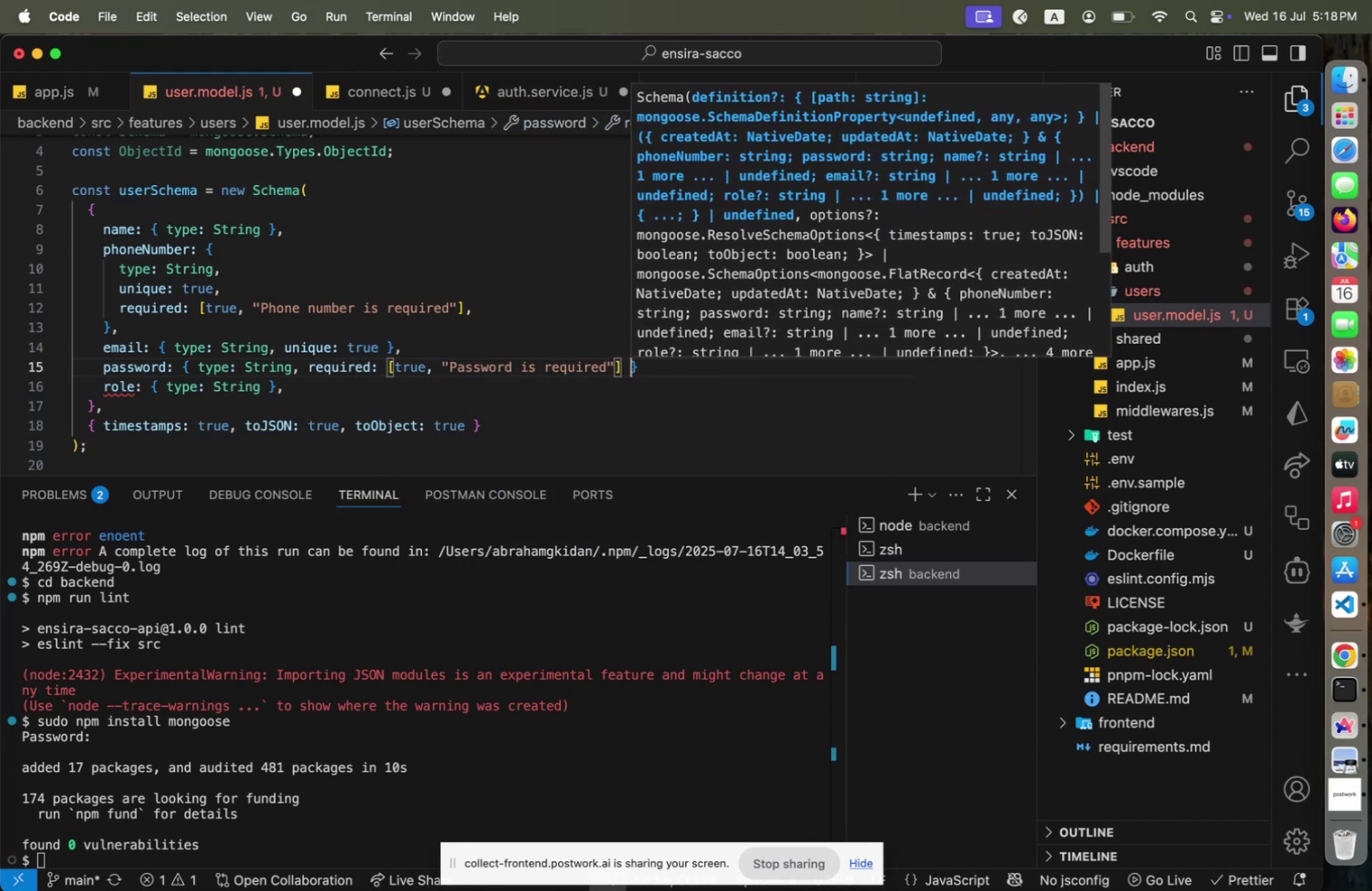 
key(ArrowRight)
 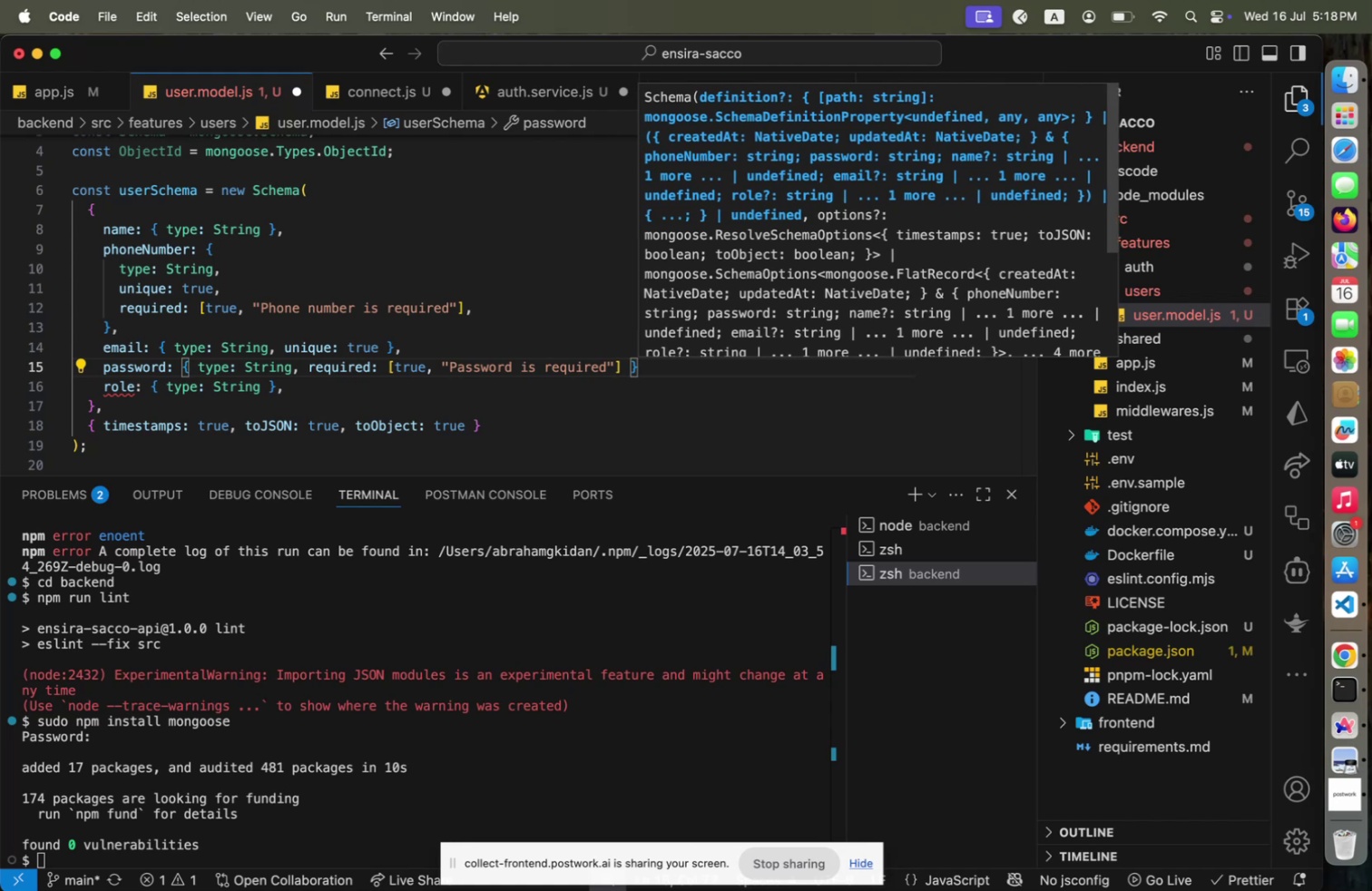 
key(Comma)
 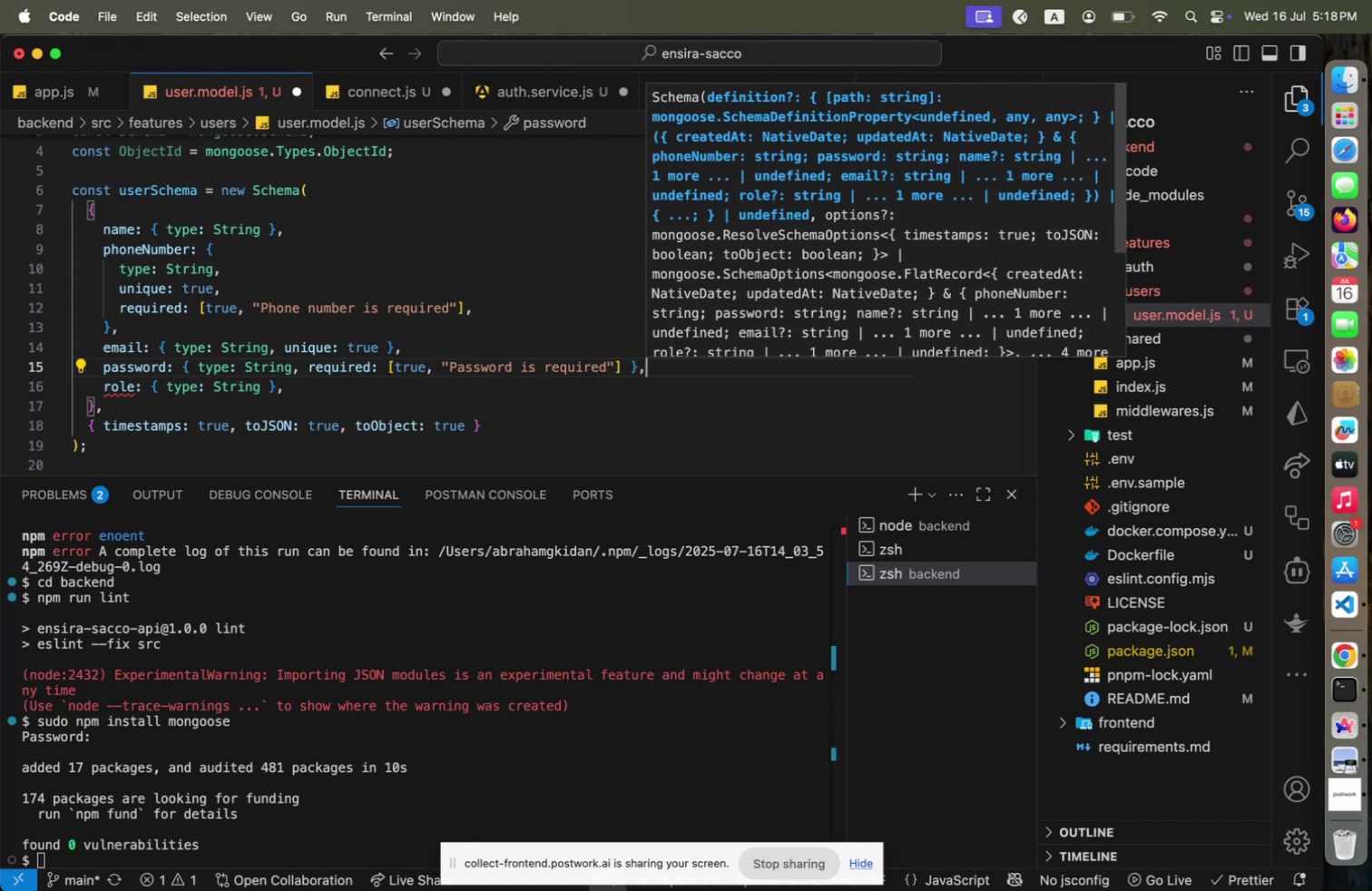 
key(Enter)
 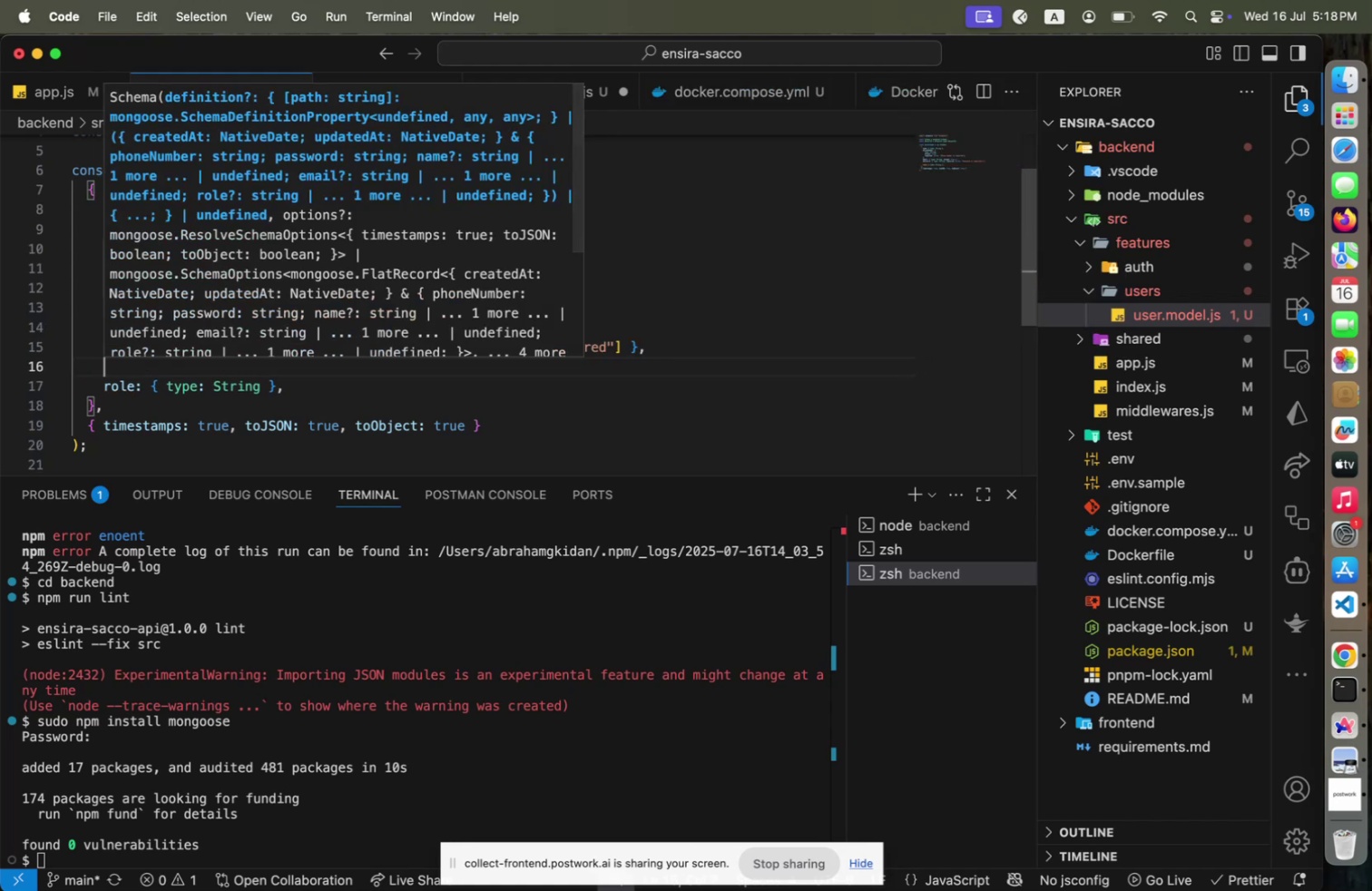 
key(Escape)
 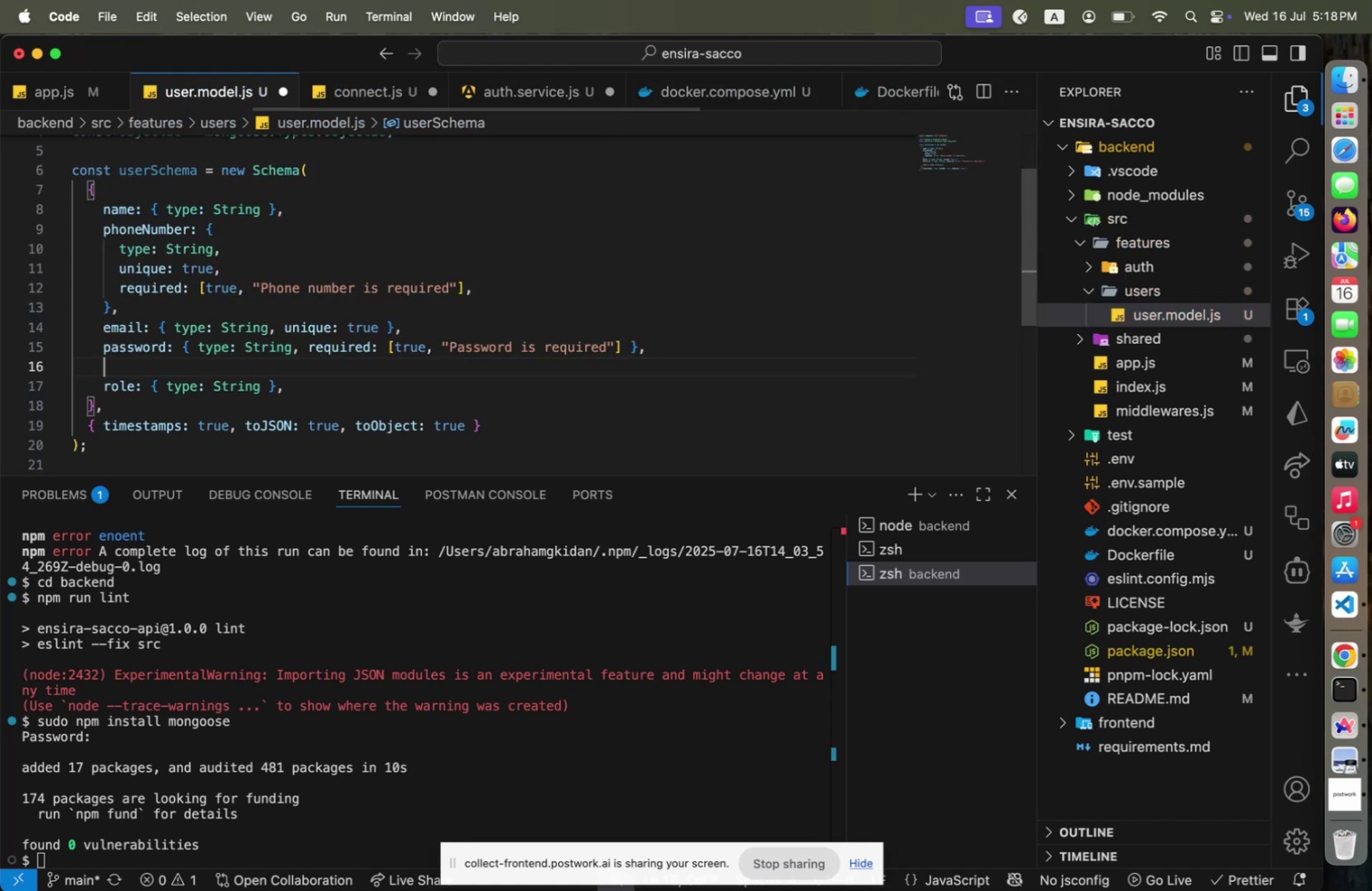 
key(ArrowUp)
 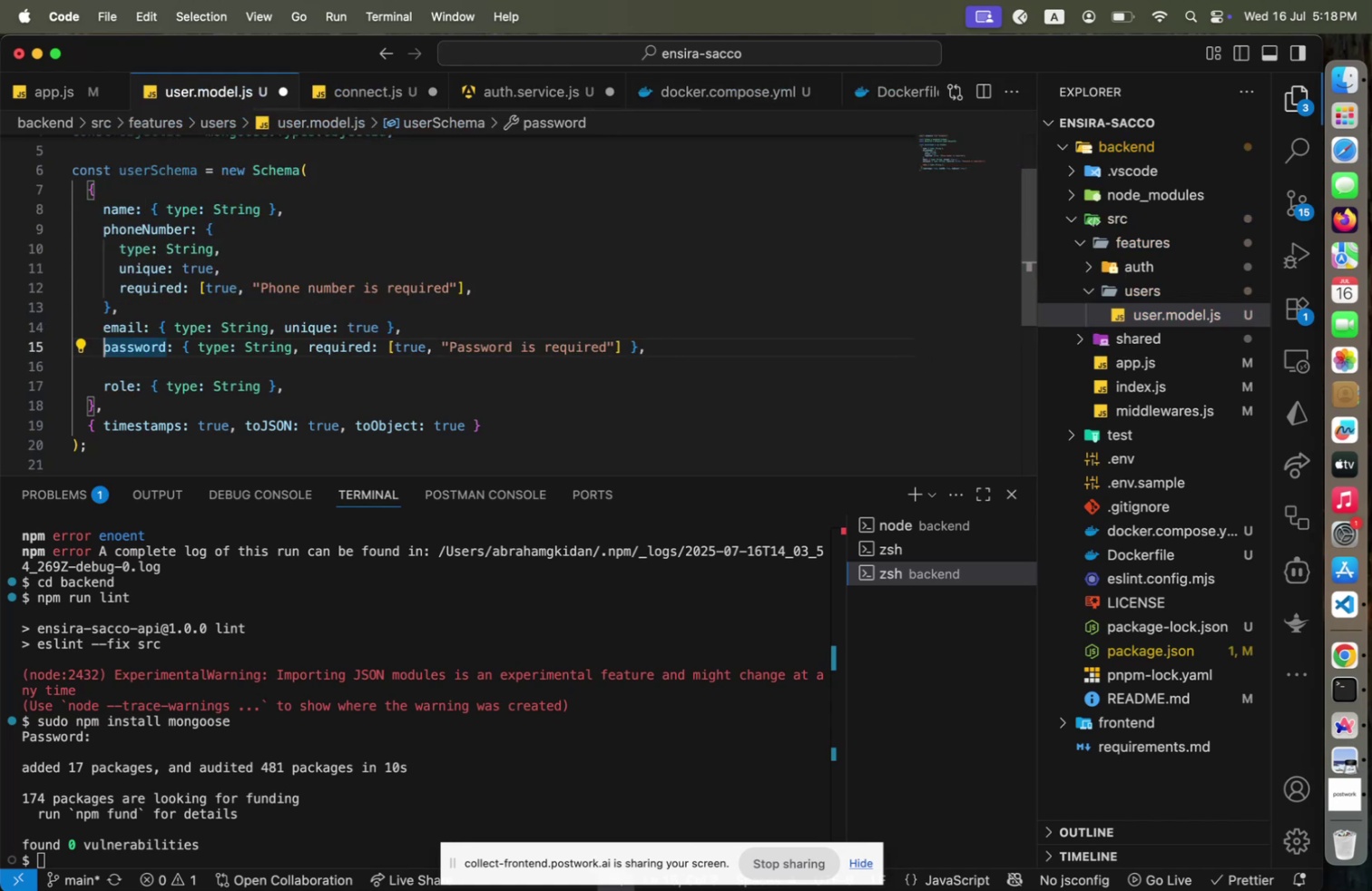 
key(ArrowDown)
 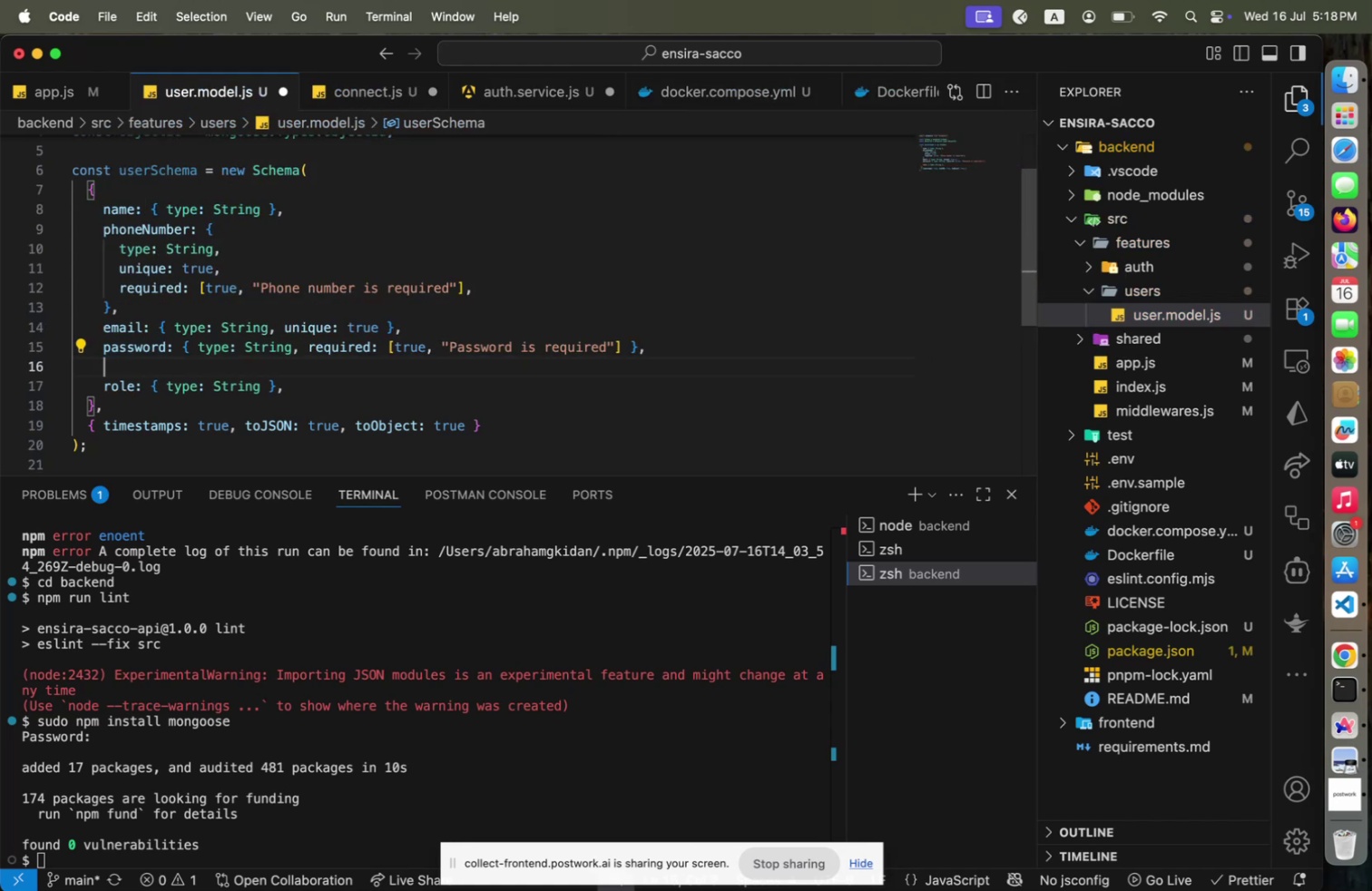 
key(ArrowUp)
 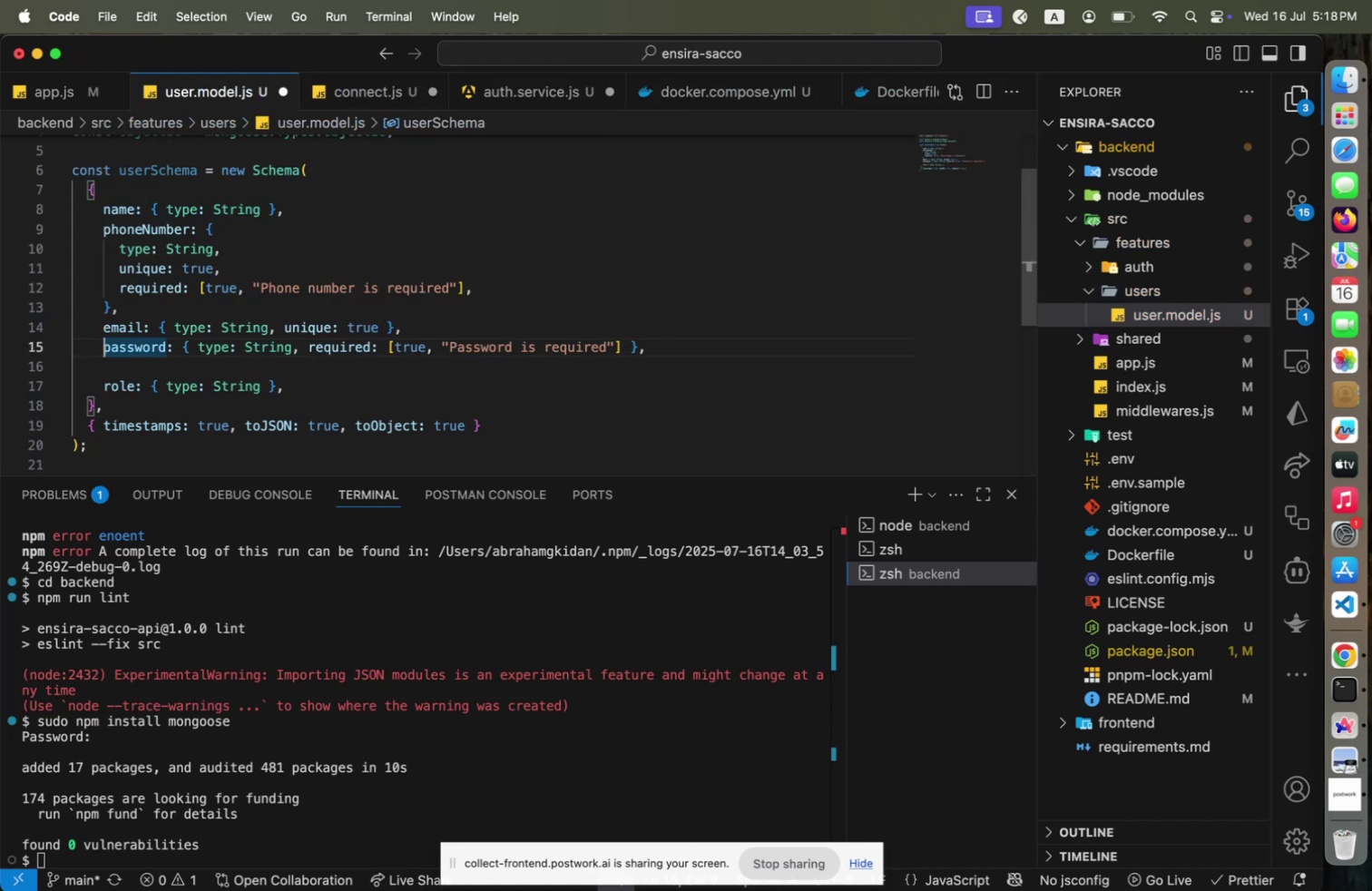 
hold_key(key=ShiftLeft, duration=0.64)
 